 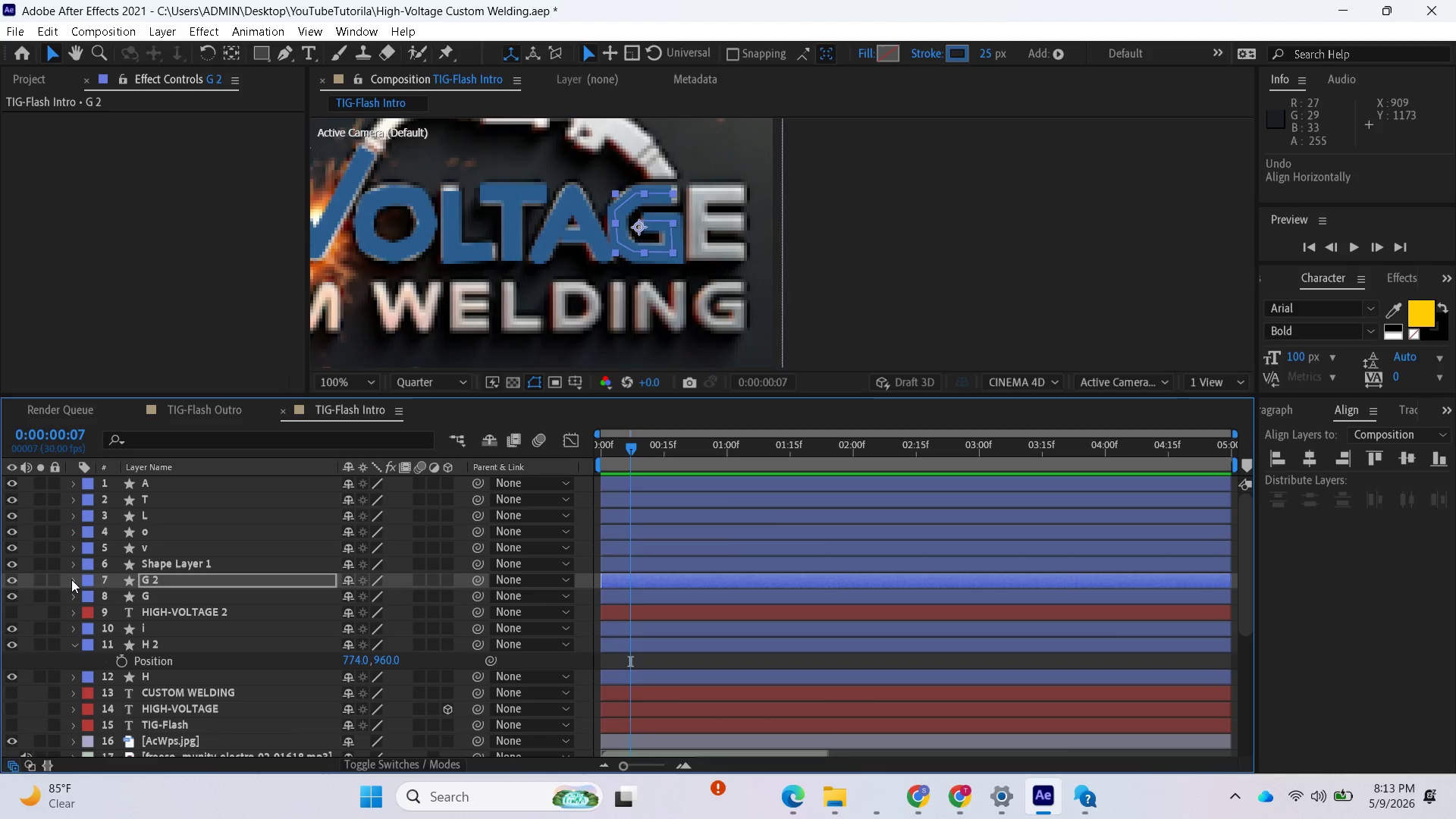 
scroll: coordinate [191, 513], scroll_direction: up, amount: 2.0
 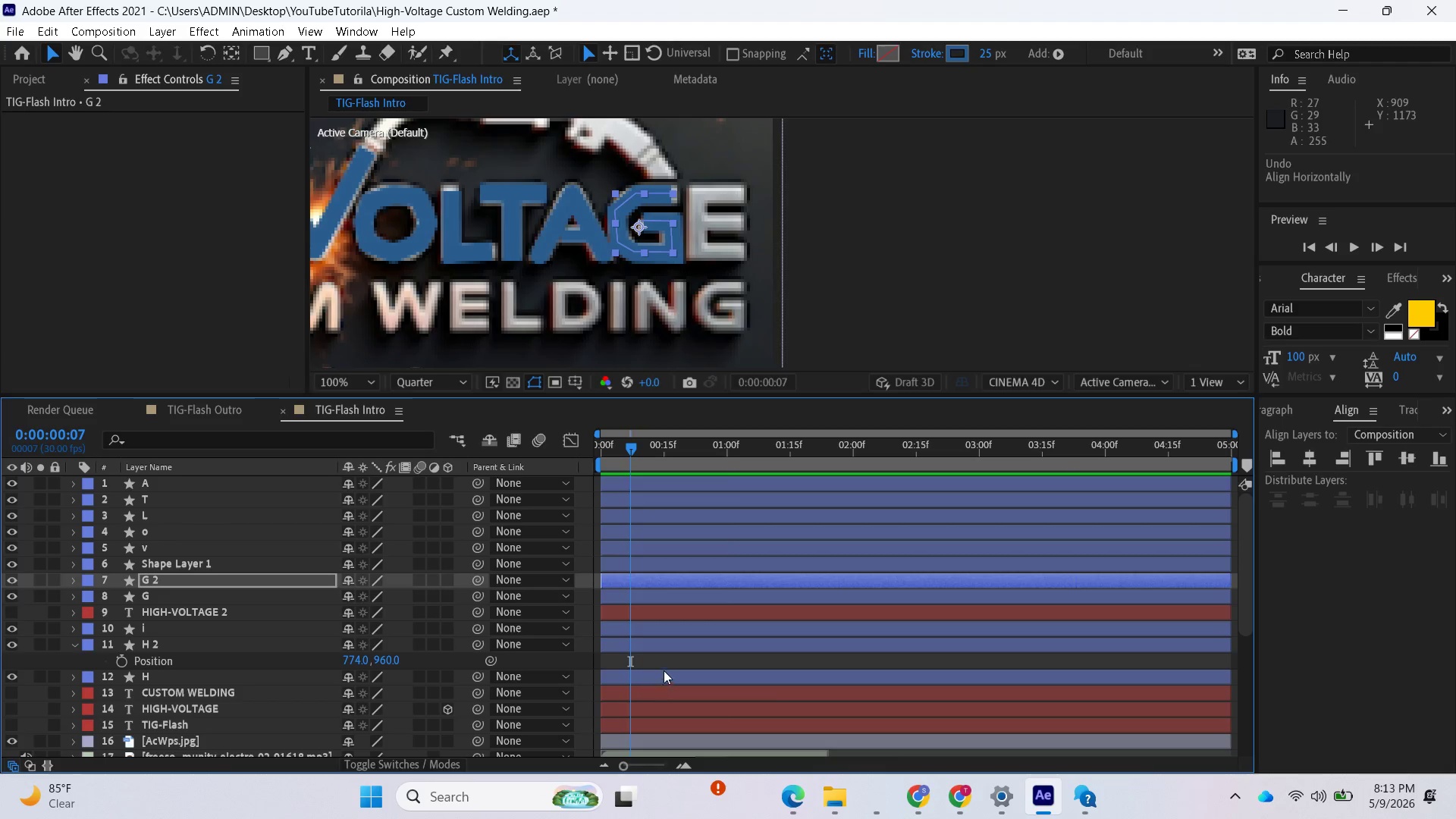 
left_click([664, 662])
 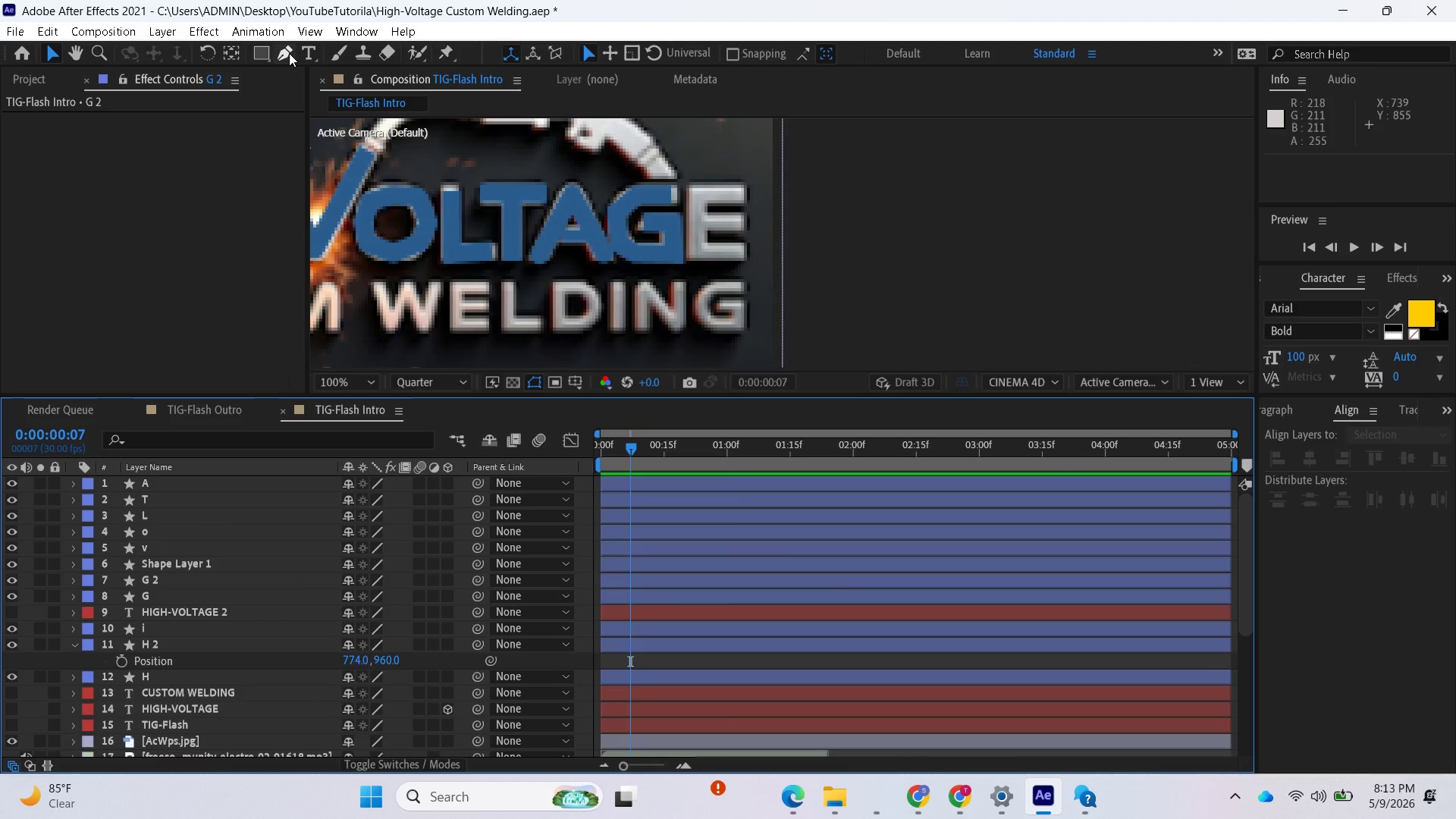 
left_click([289, 53])
 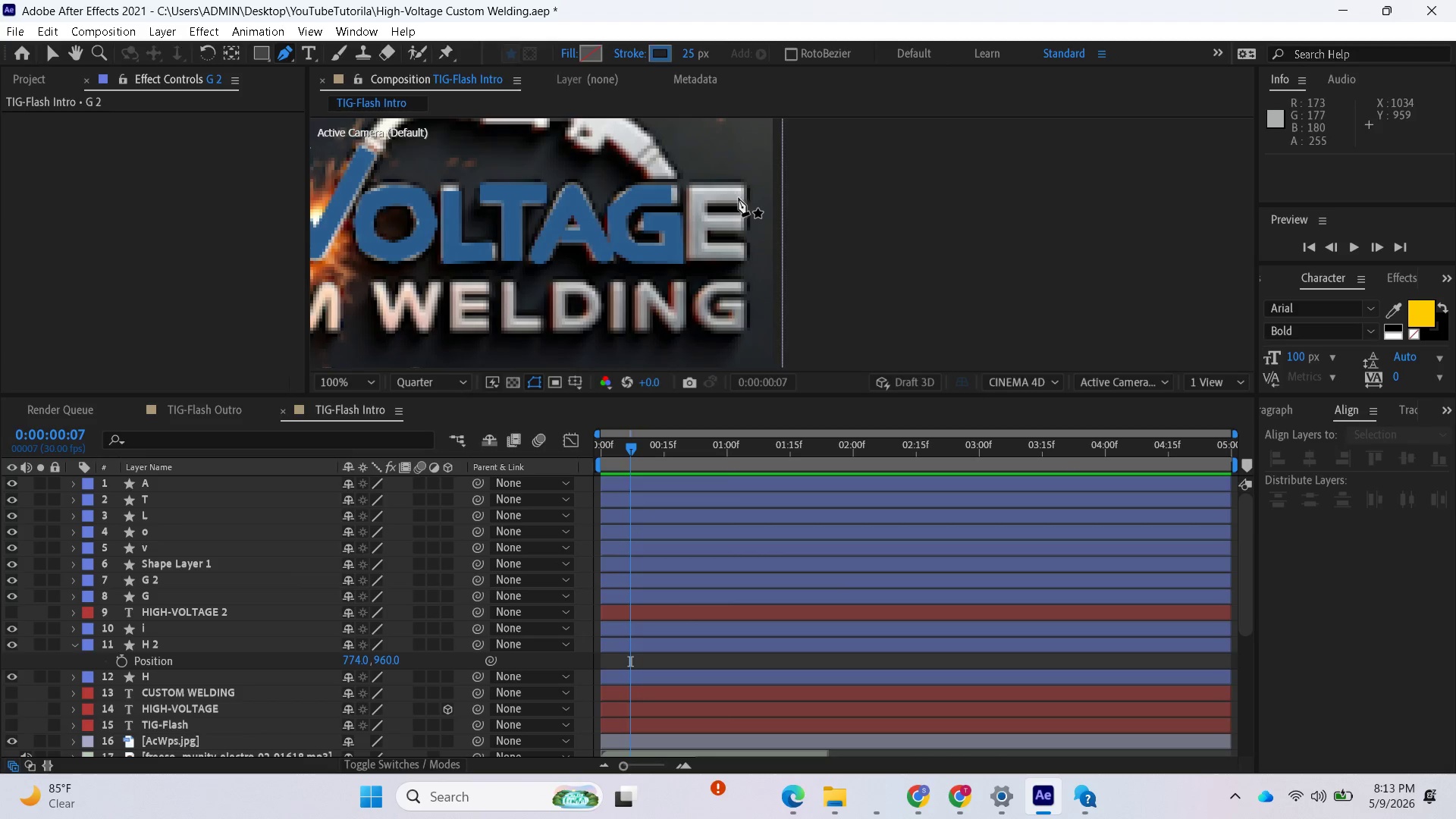 
left_click([742, 193])
 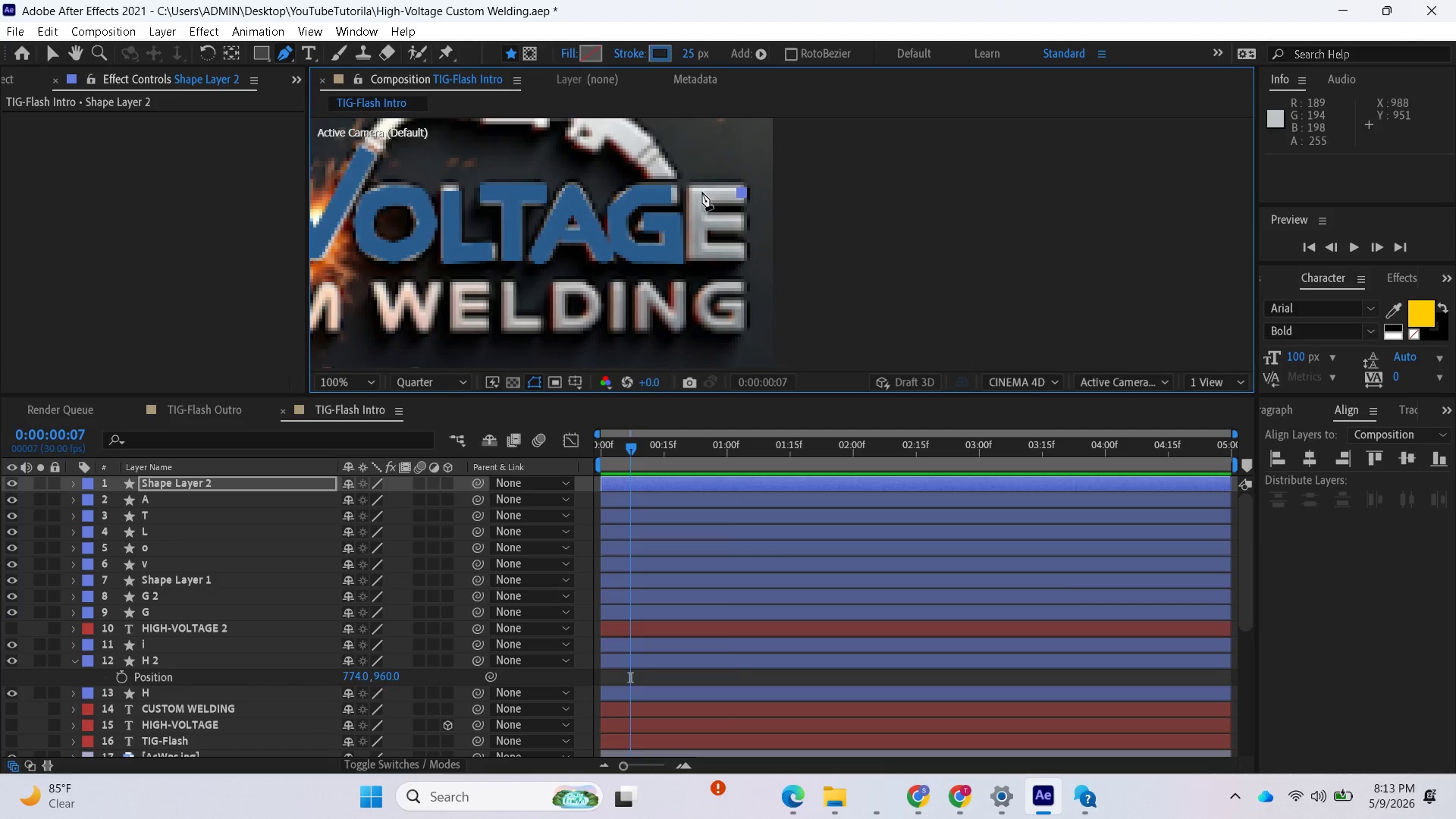 
scroll: coordinate [596, 246], scroll_direction: down, amount: 1.0
 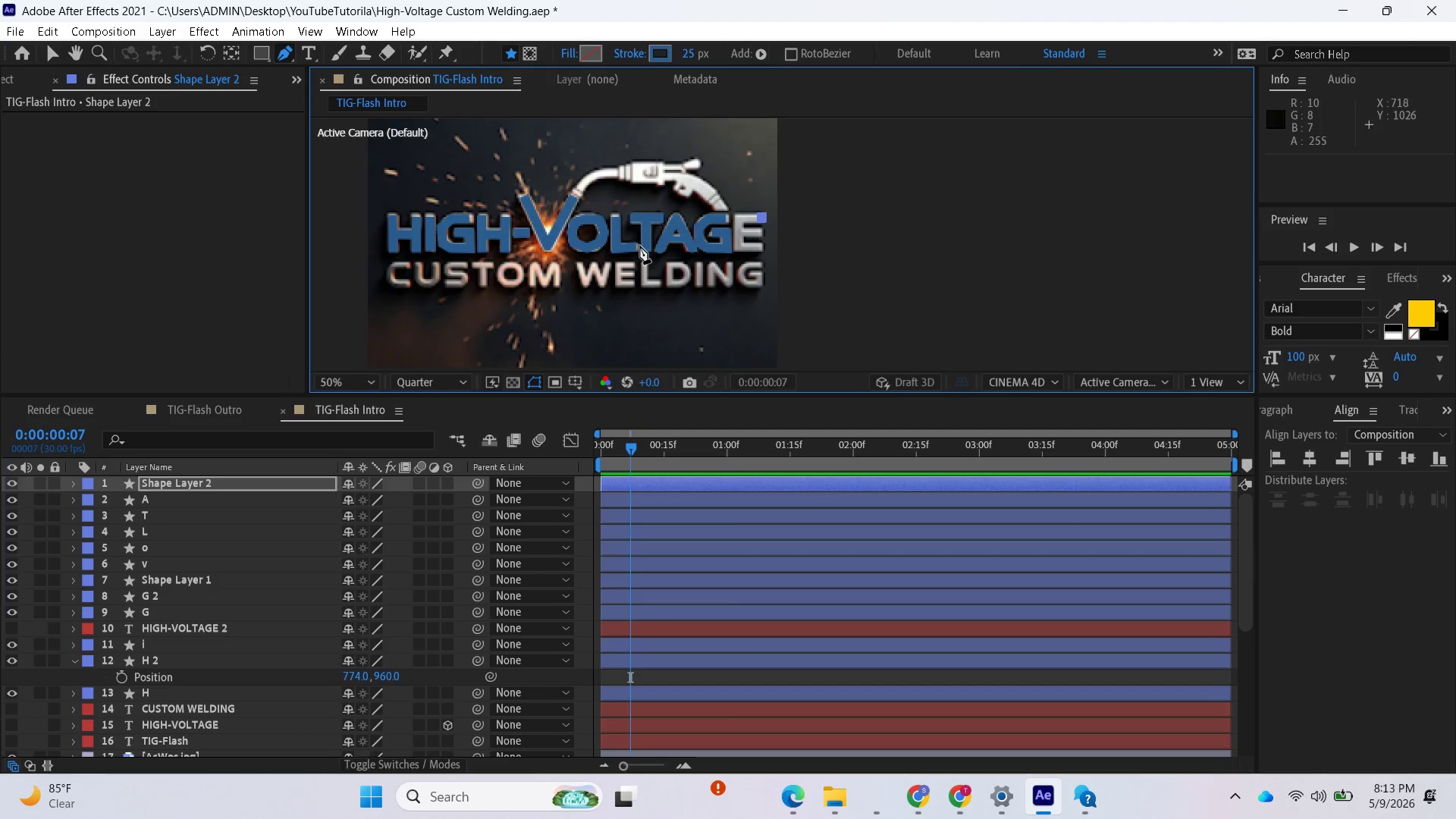 
scroll: coordinate [640, 246], scroll_direction: up, amount: 1.0
 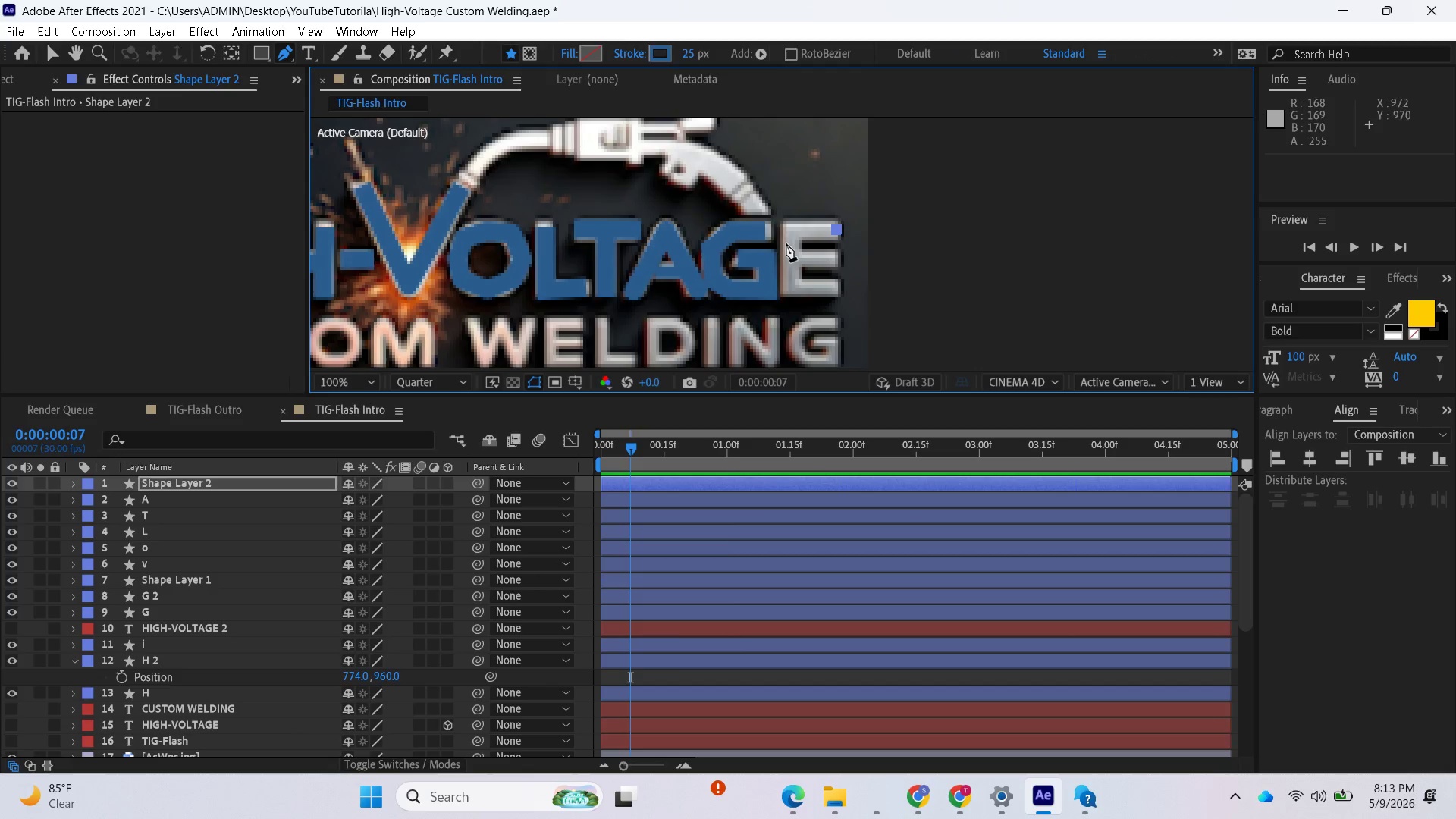 
left_click([793, 232])
 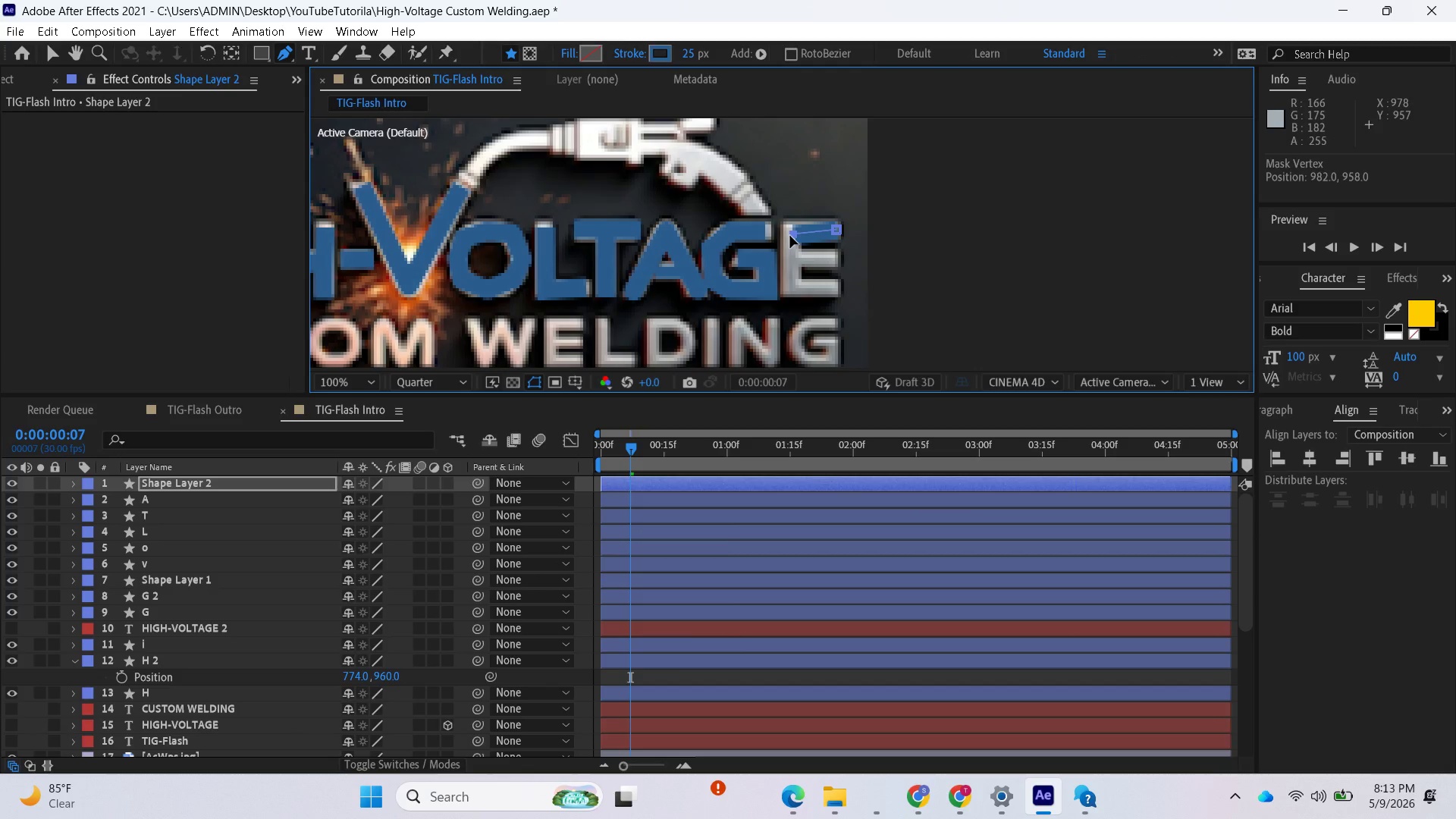 
wait(7.89)
 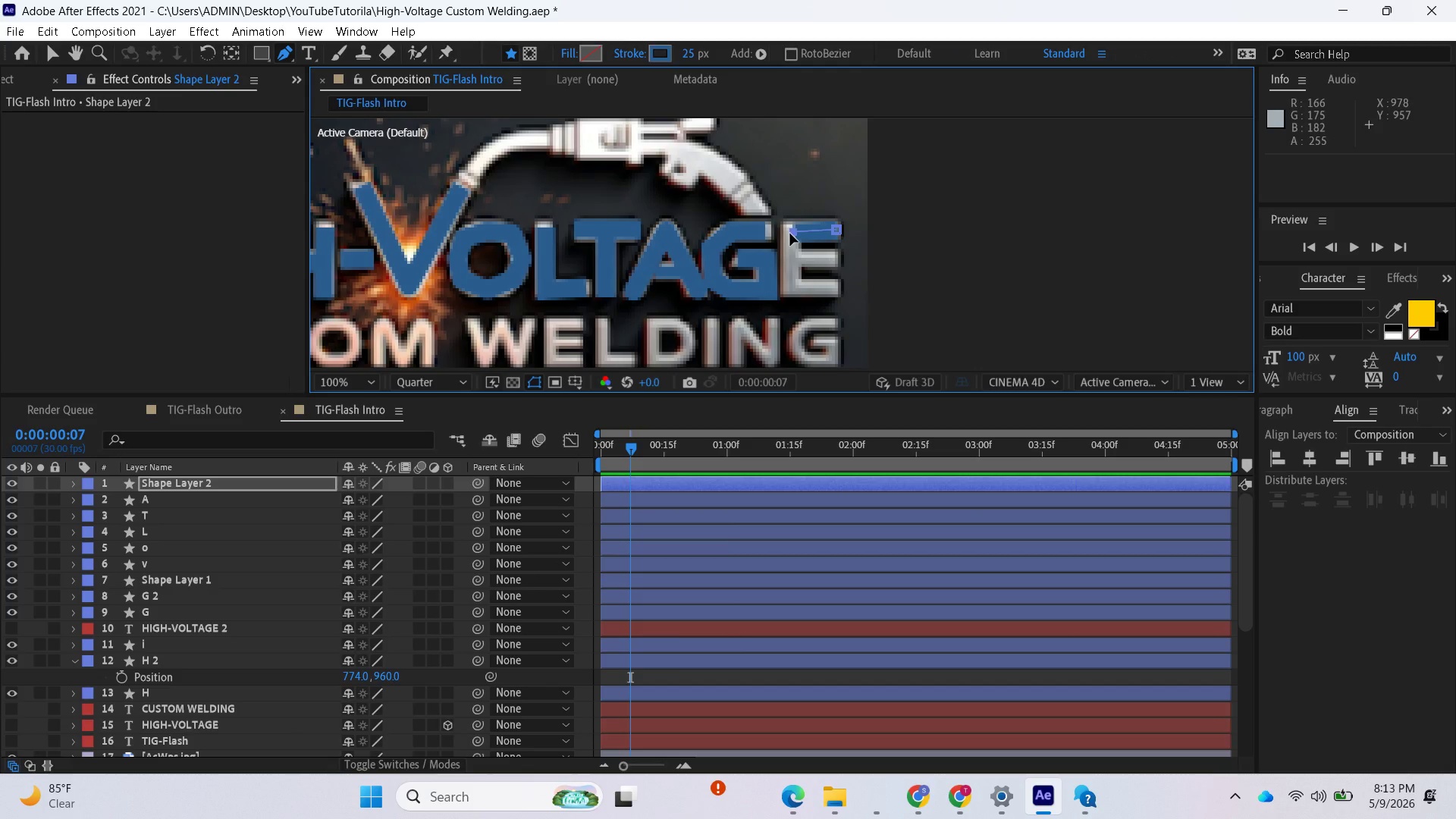 
left_click([794, 290])
 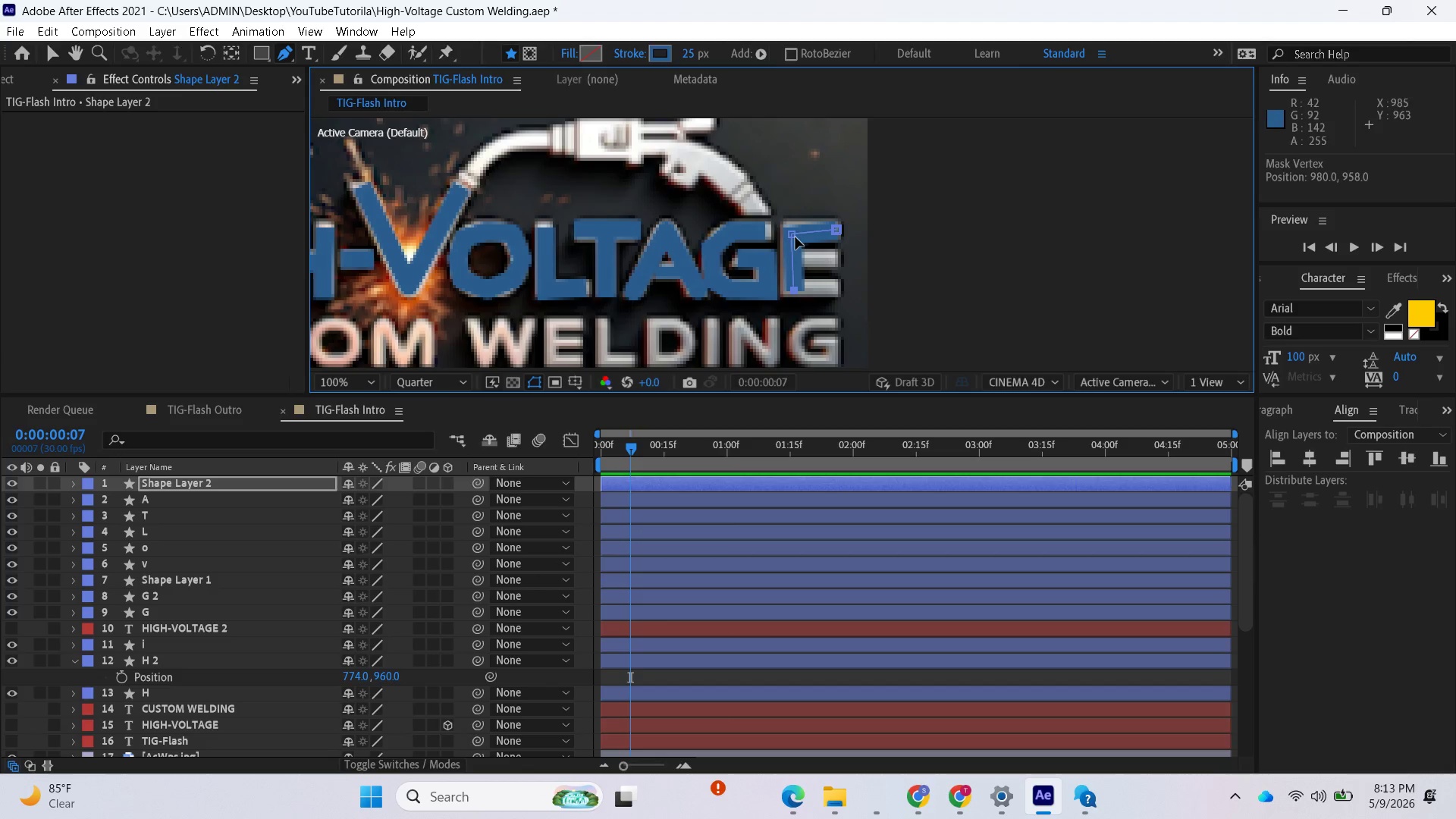 
left_click([793, 237])
 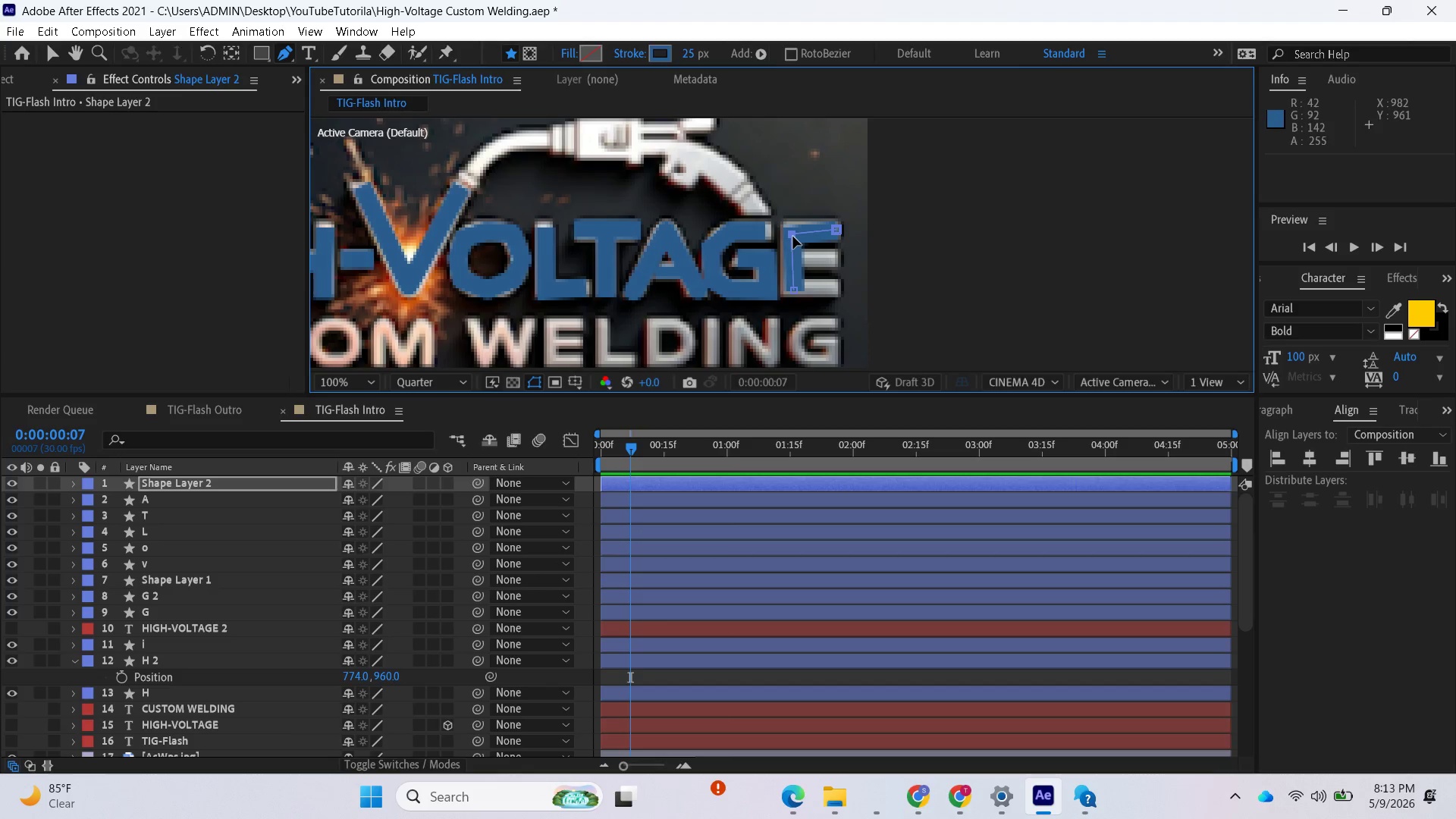 
left_click_drag(start_coordinate=[793, 237], to_coordinate=[792, 231])
 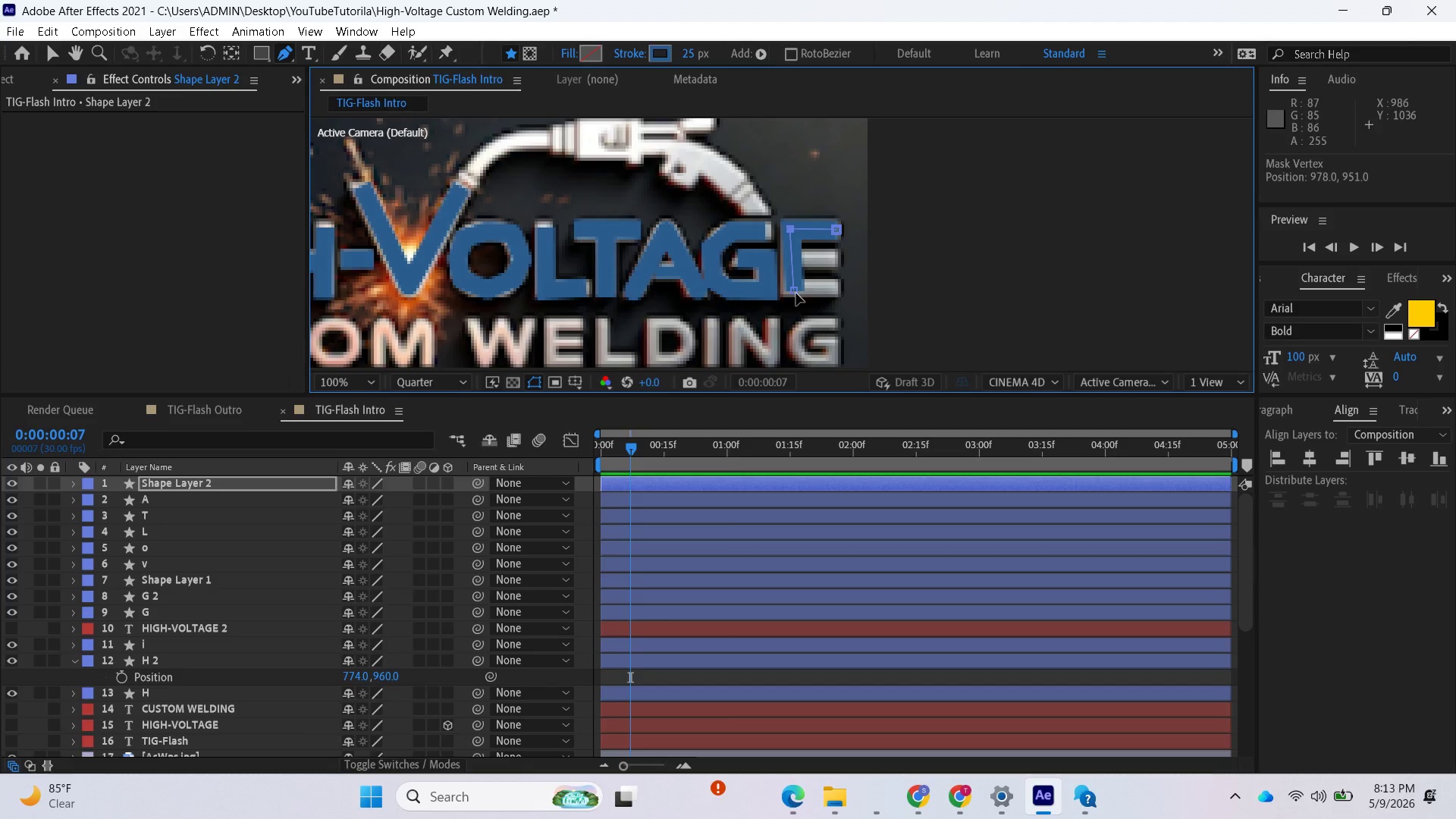 
left_click([796, 293])
 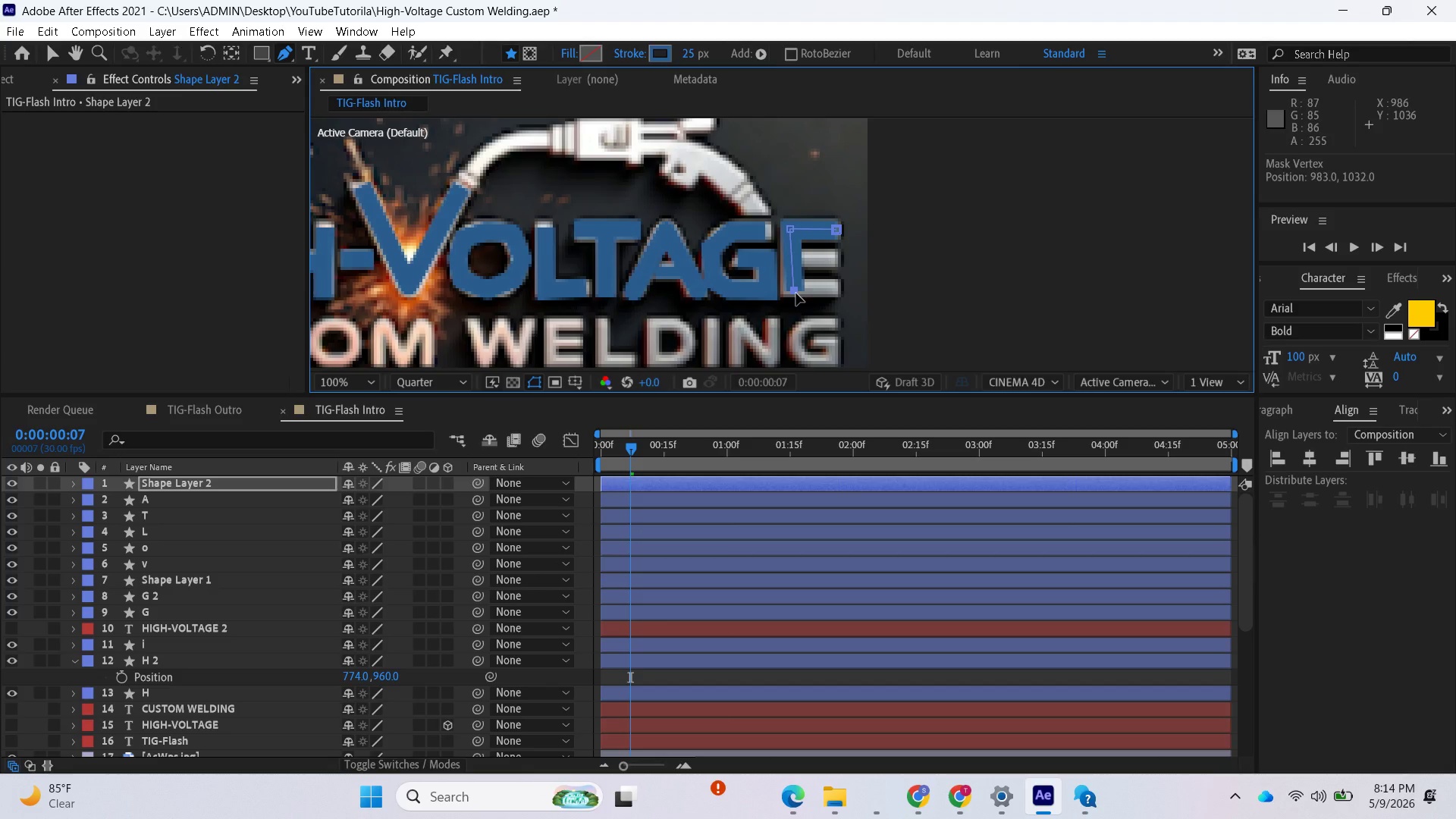 
wait(7.88)
 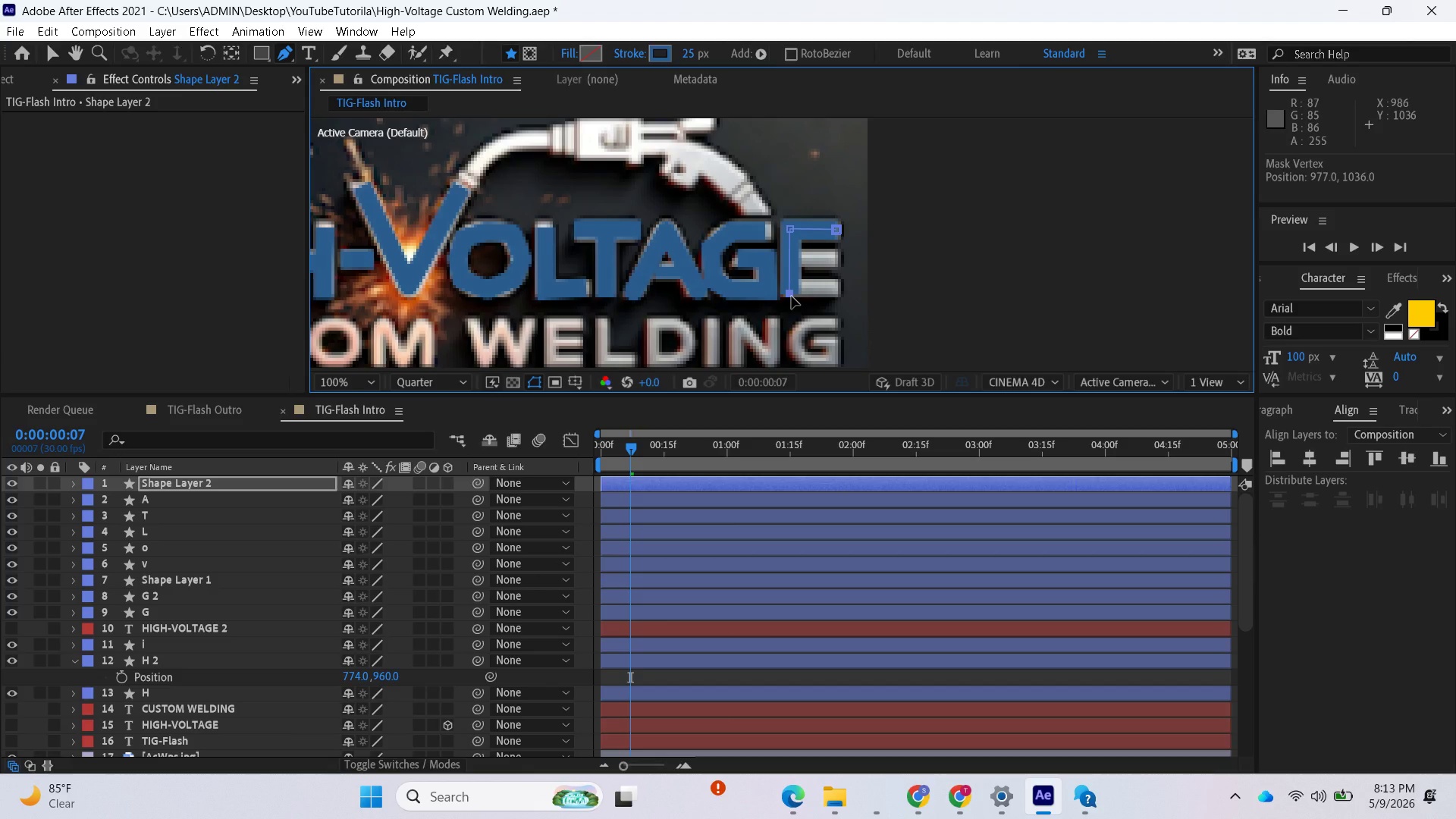 
left_click([839, 291])
 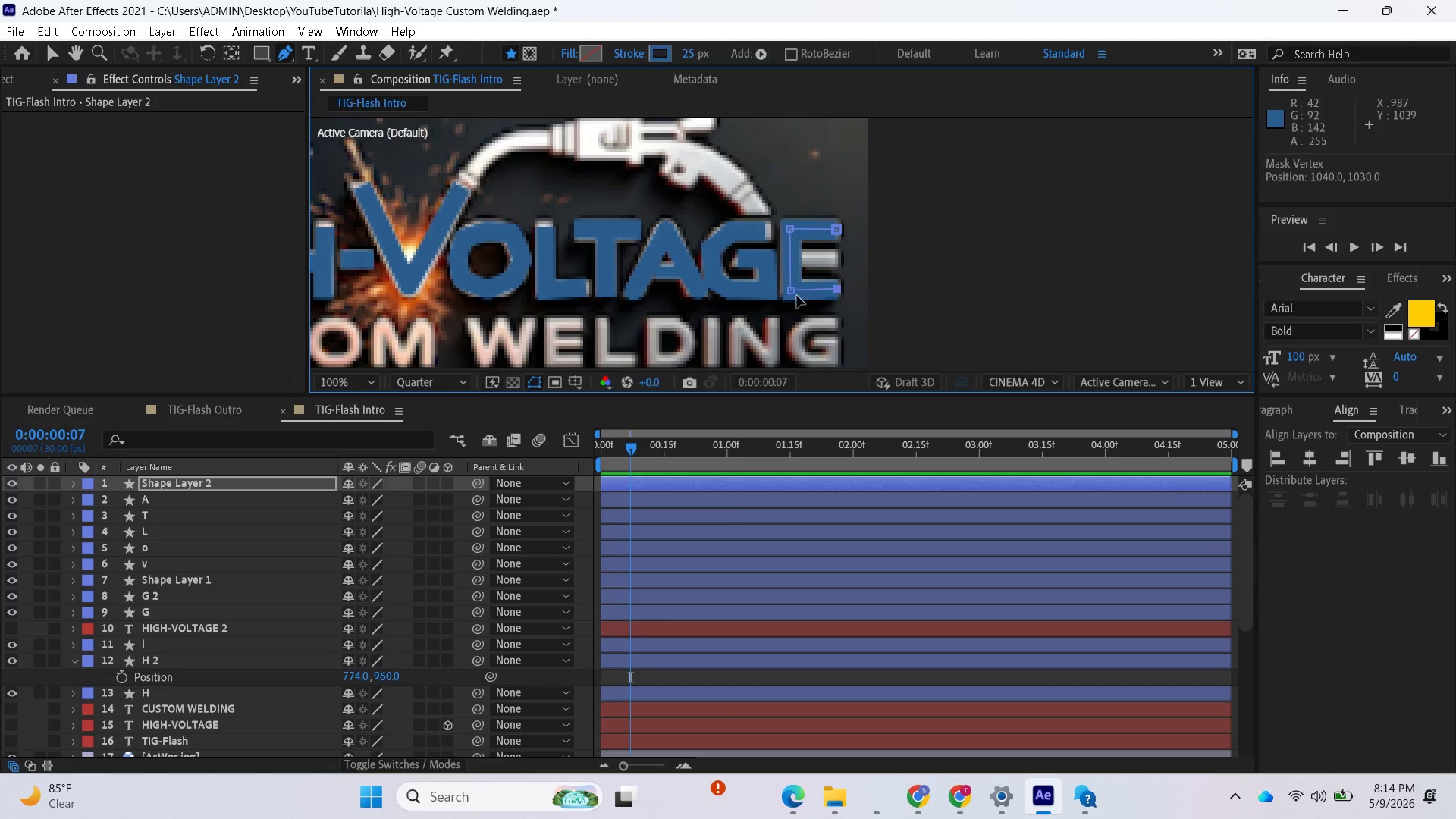 
left_click([790, 288])
 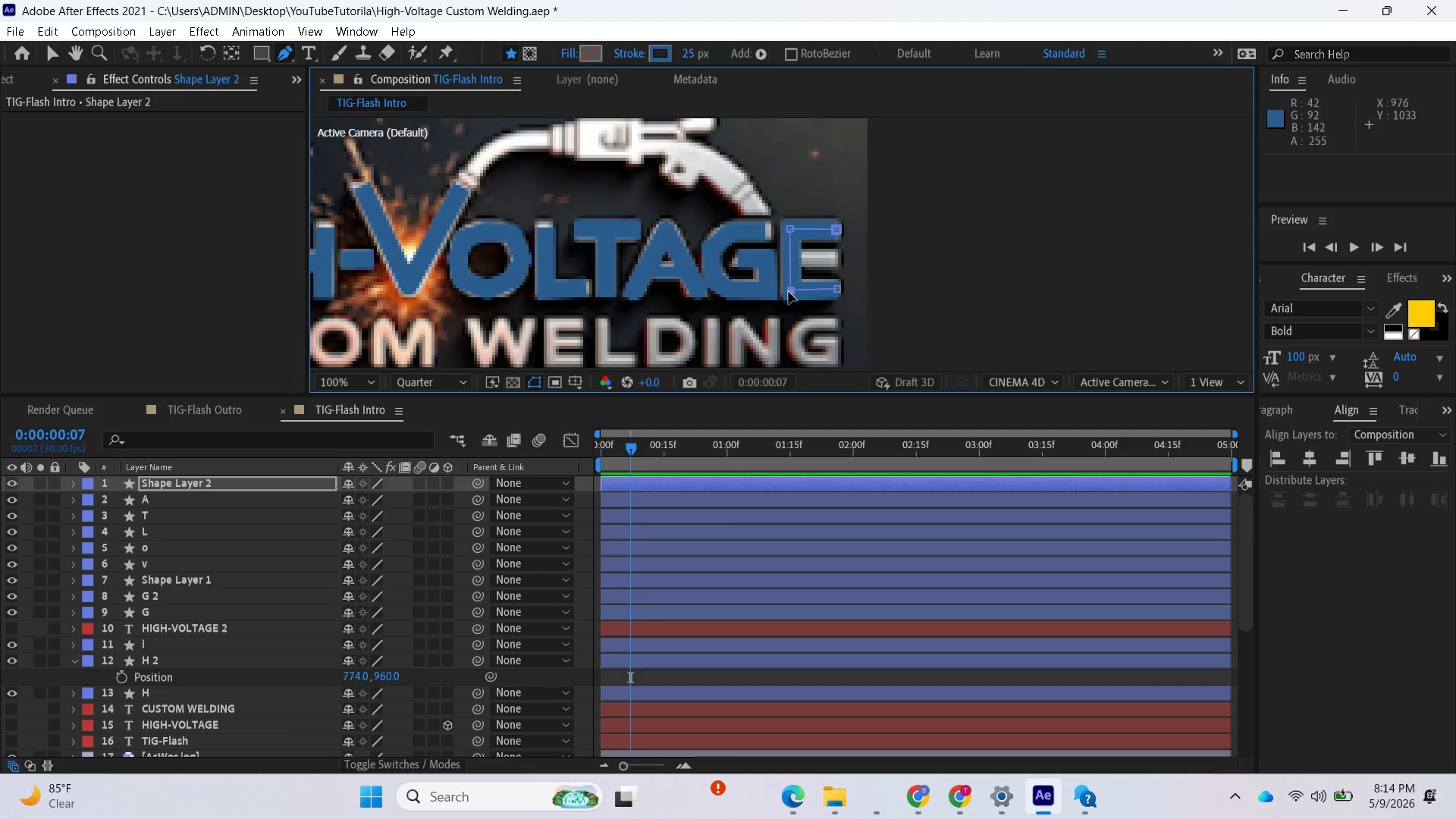 
left_click_drag(start_coordinate=[789, 292], to_coordinate=[787, 288])
 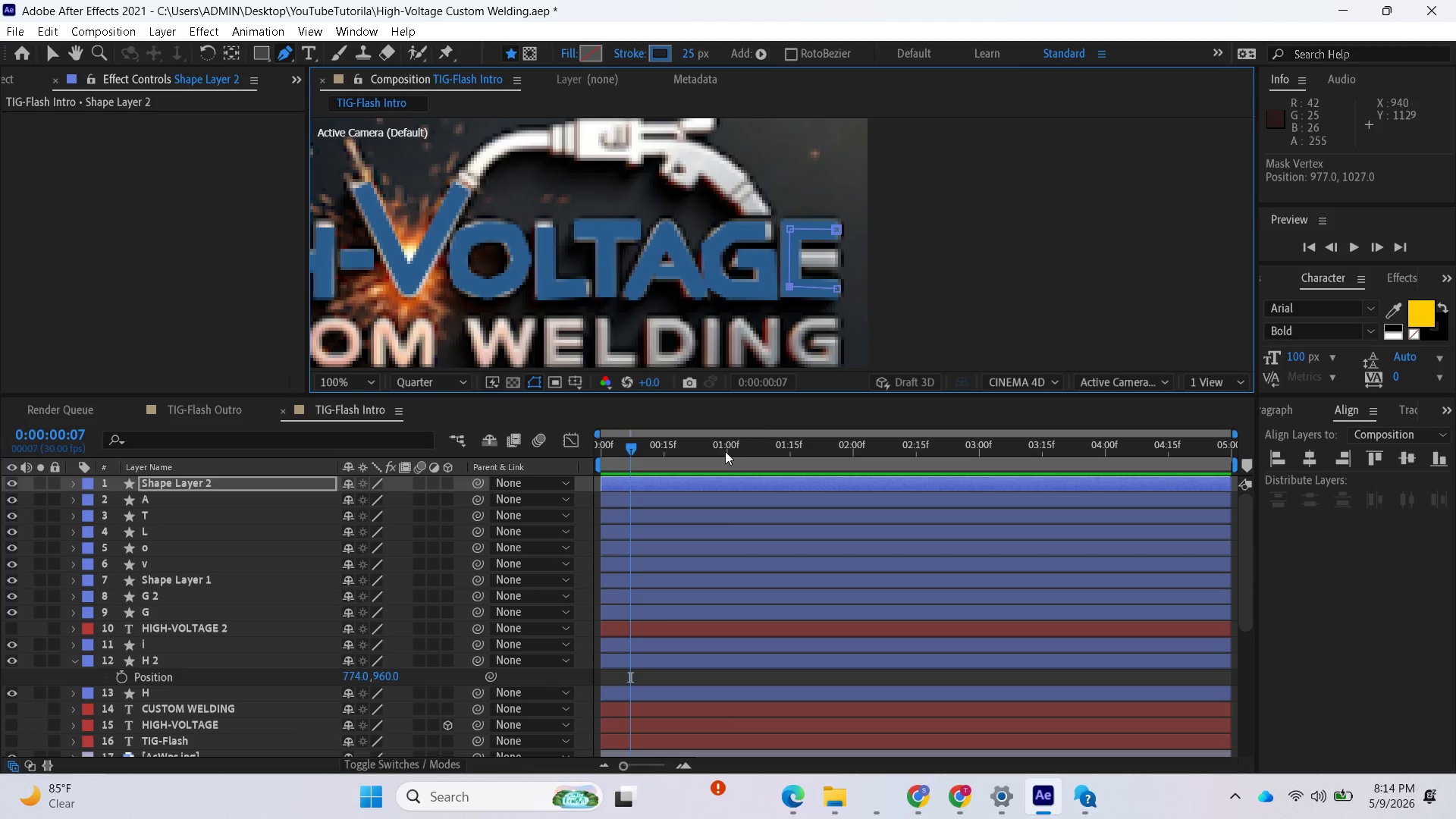 
left_click([717, 479])
 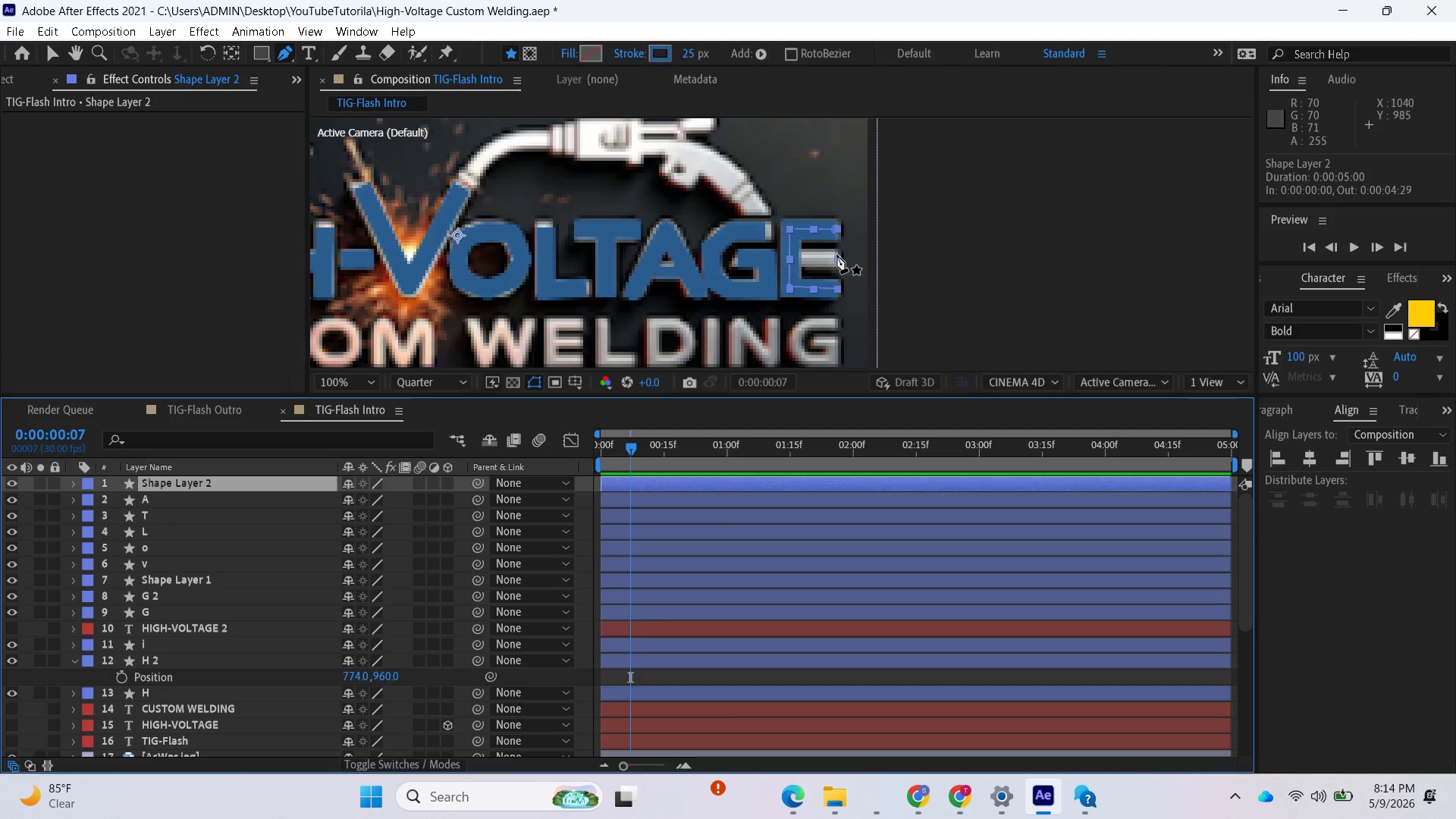 
left_click([837, 259])
 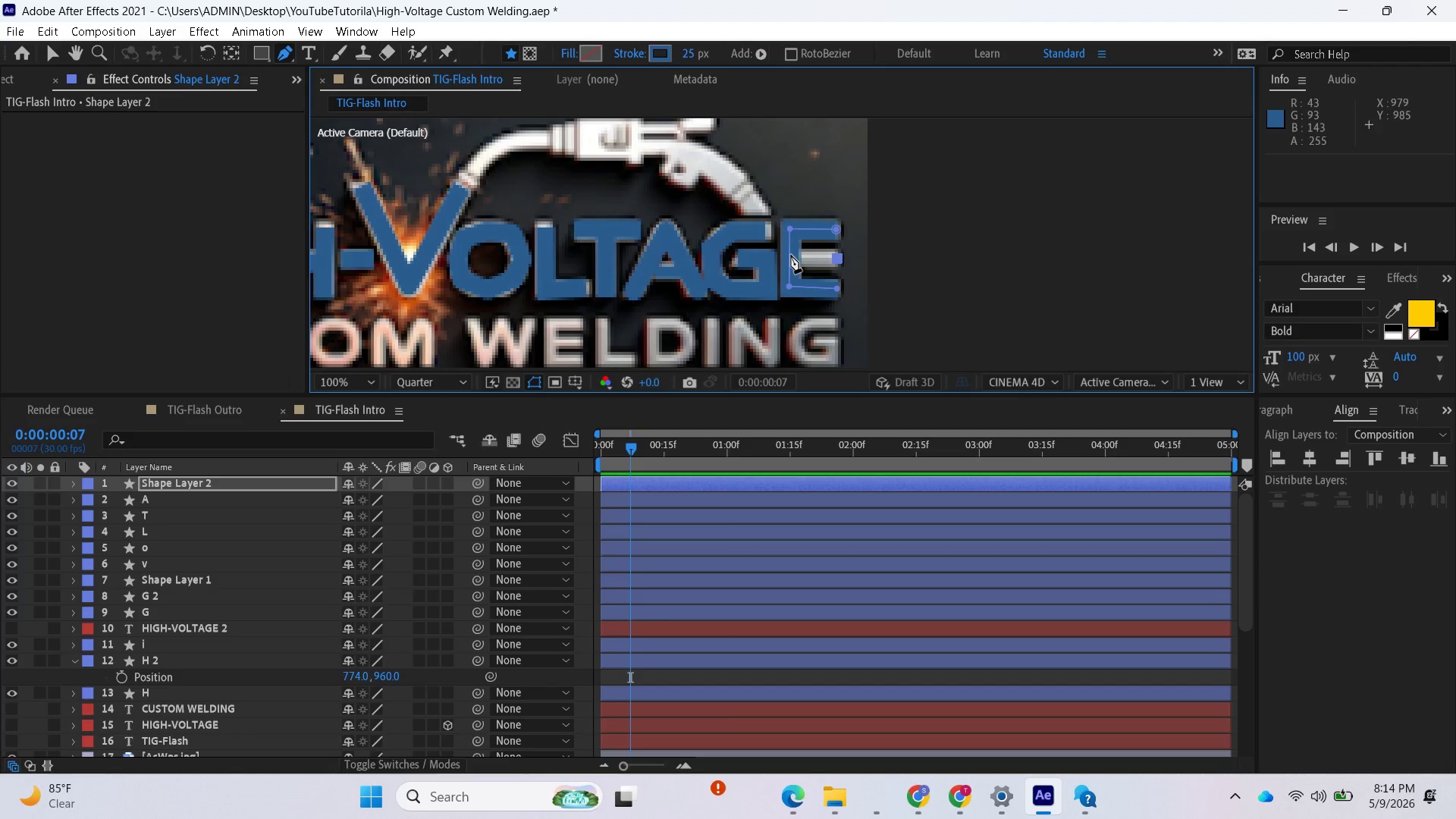 
left_click([791, 255])
 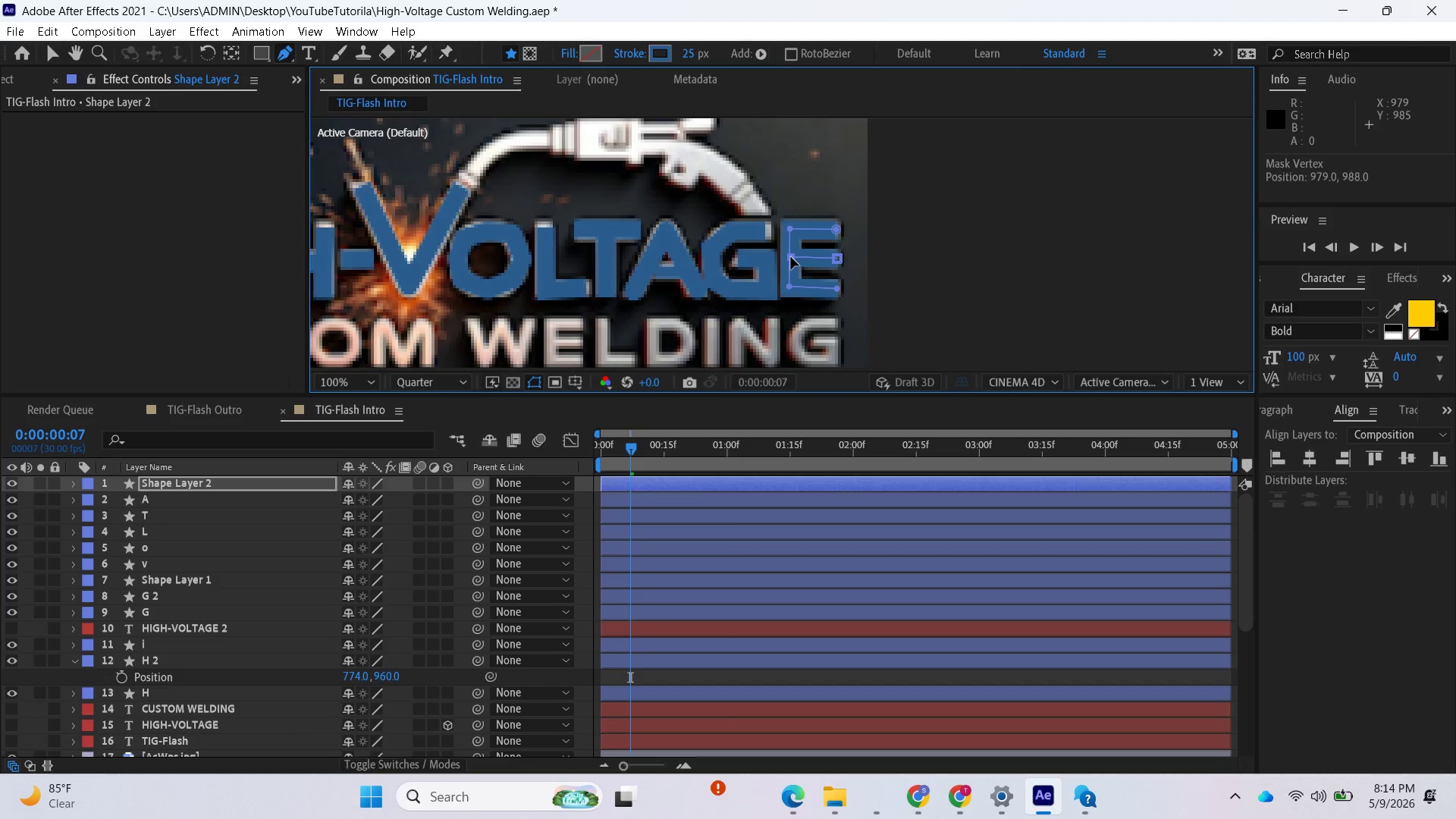 
wait(8.08)
 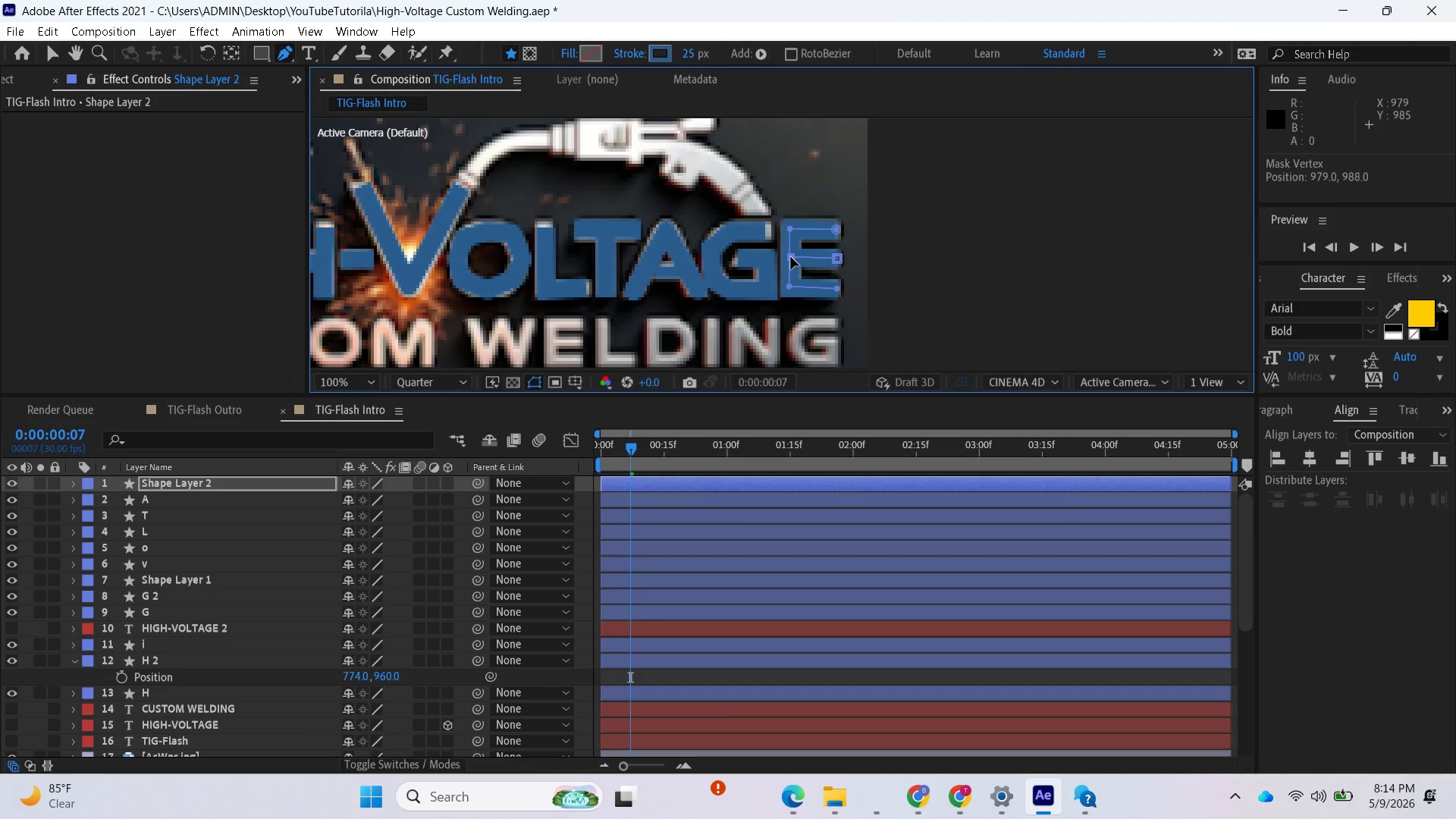 
left_click([839, 259])
 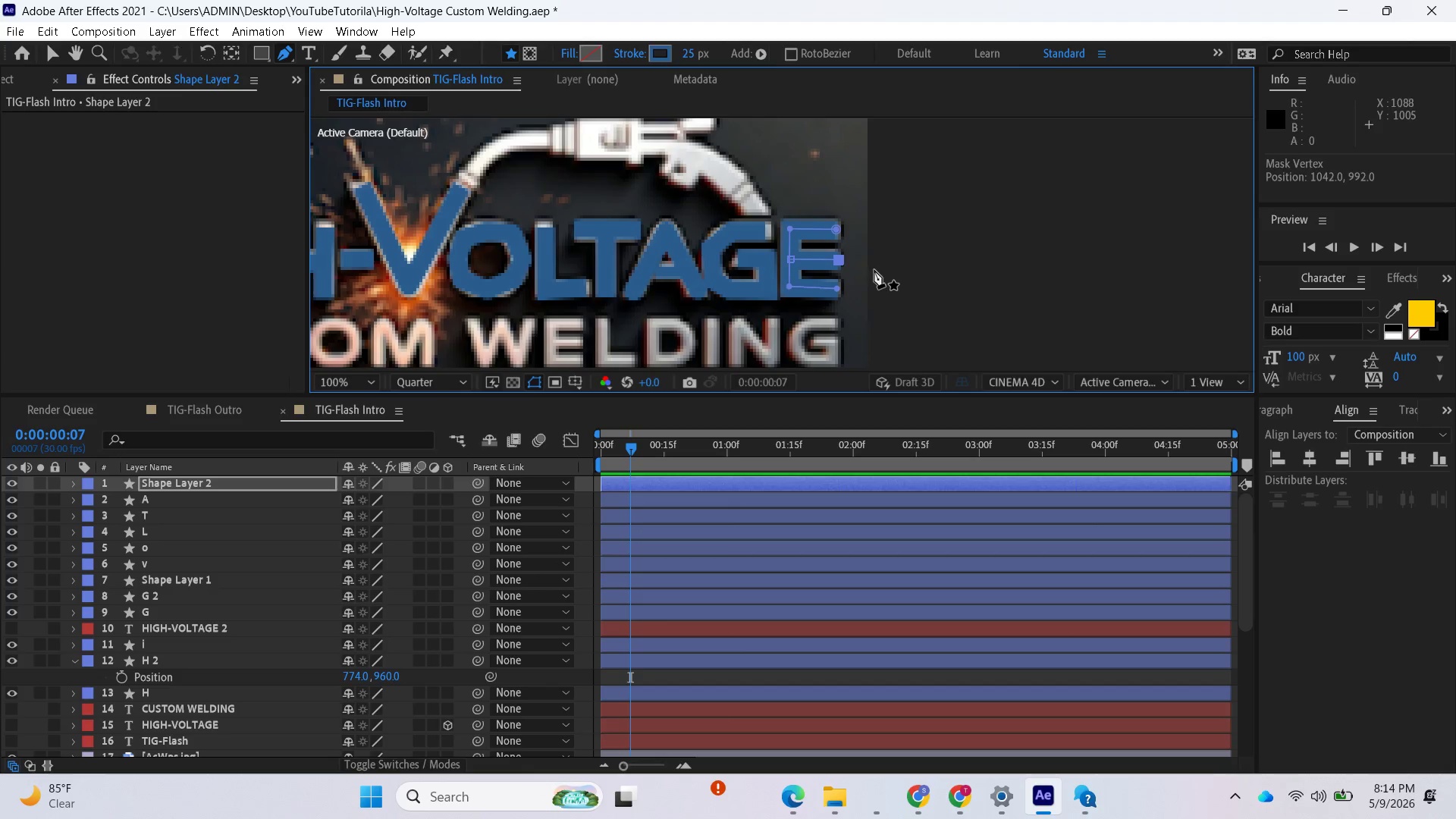 
wait(5.62)
 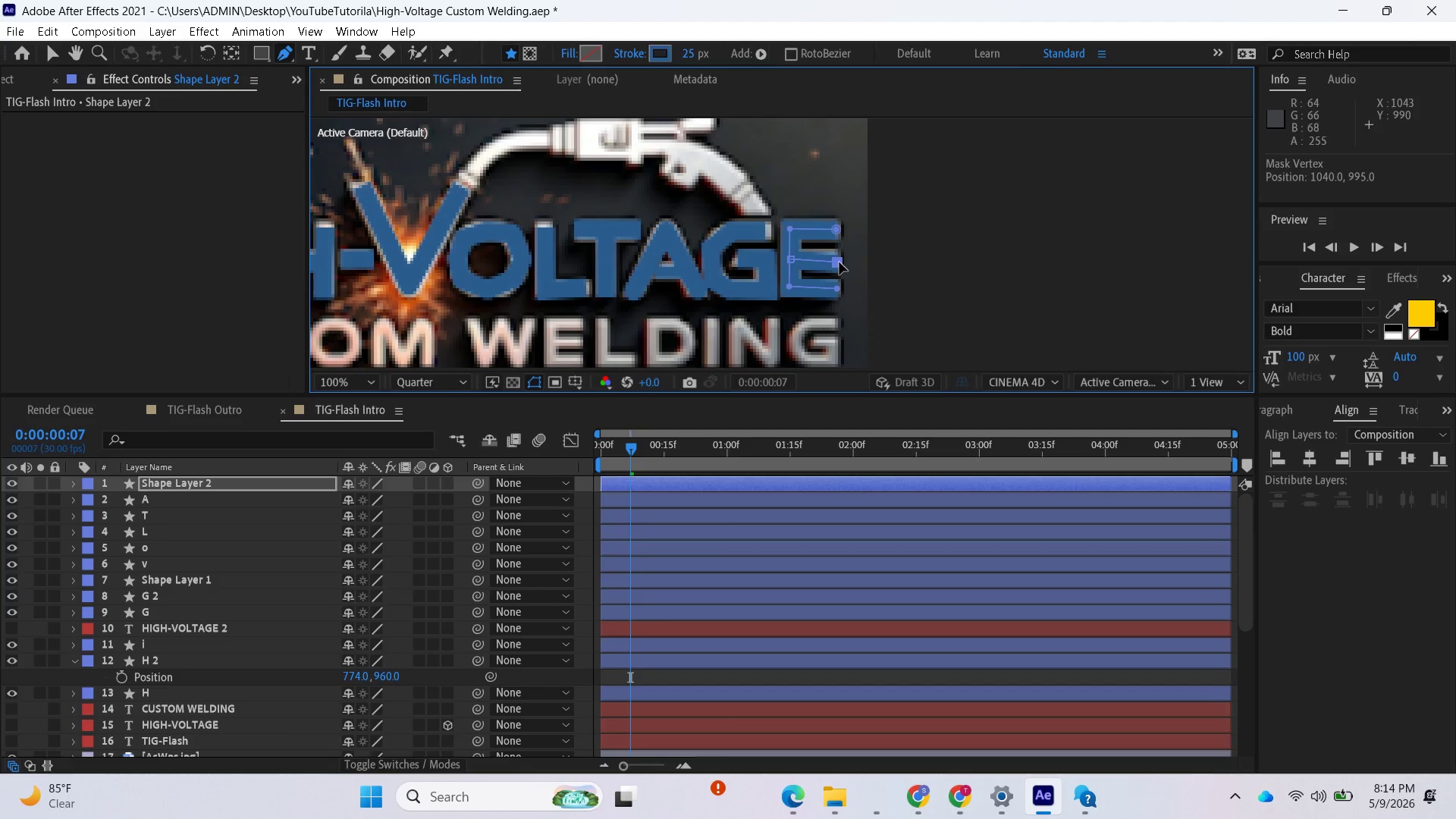 
right_click([160, 479])
 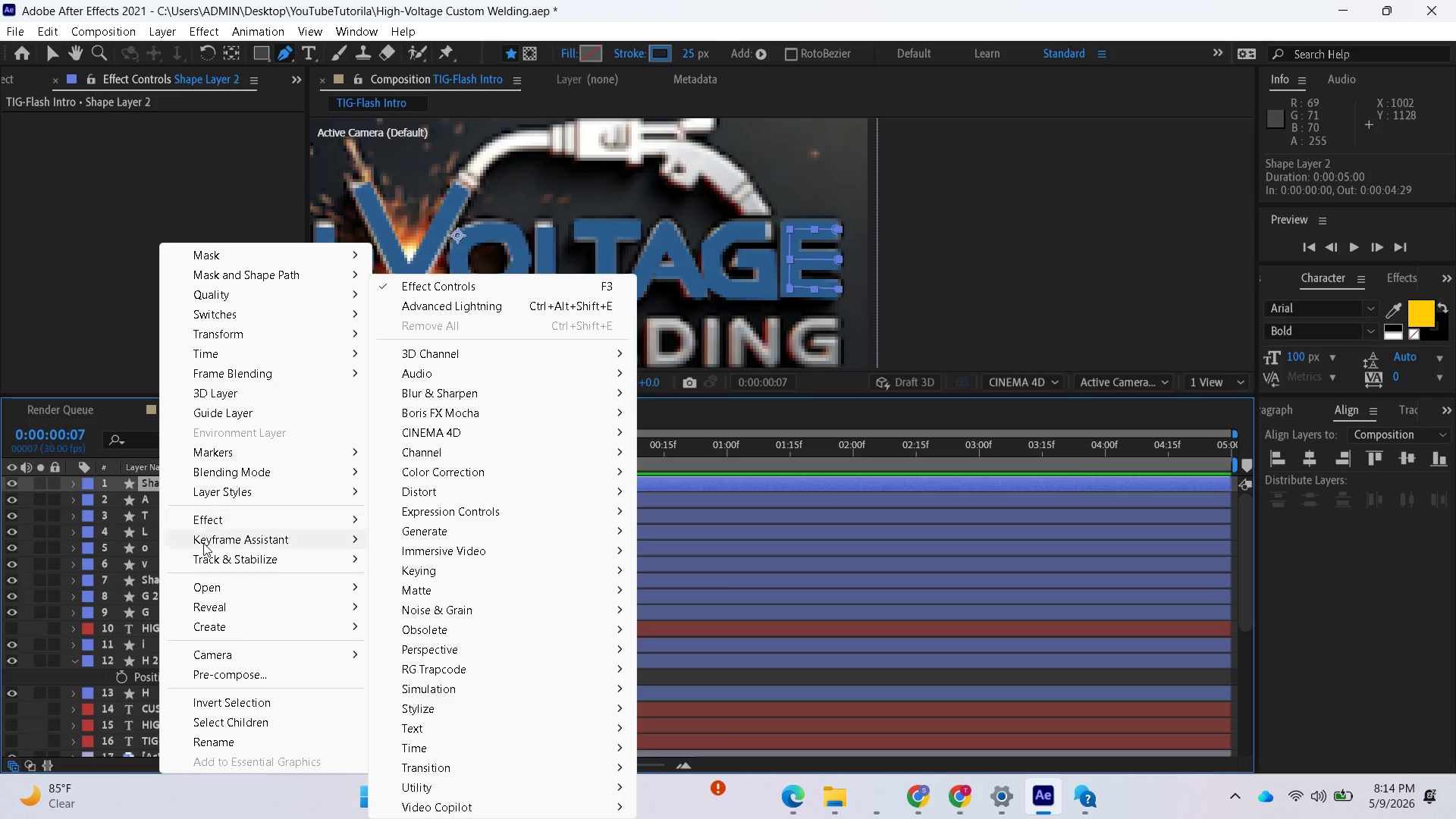 
left_click([219, 736])
 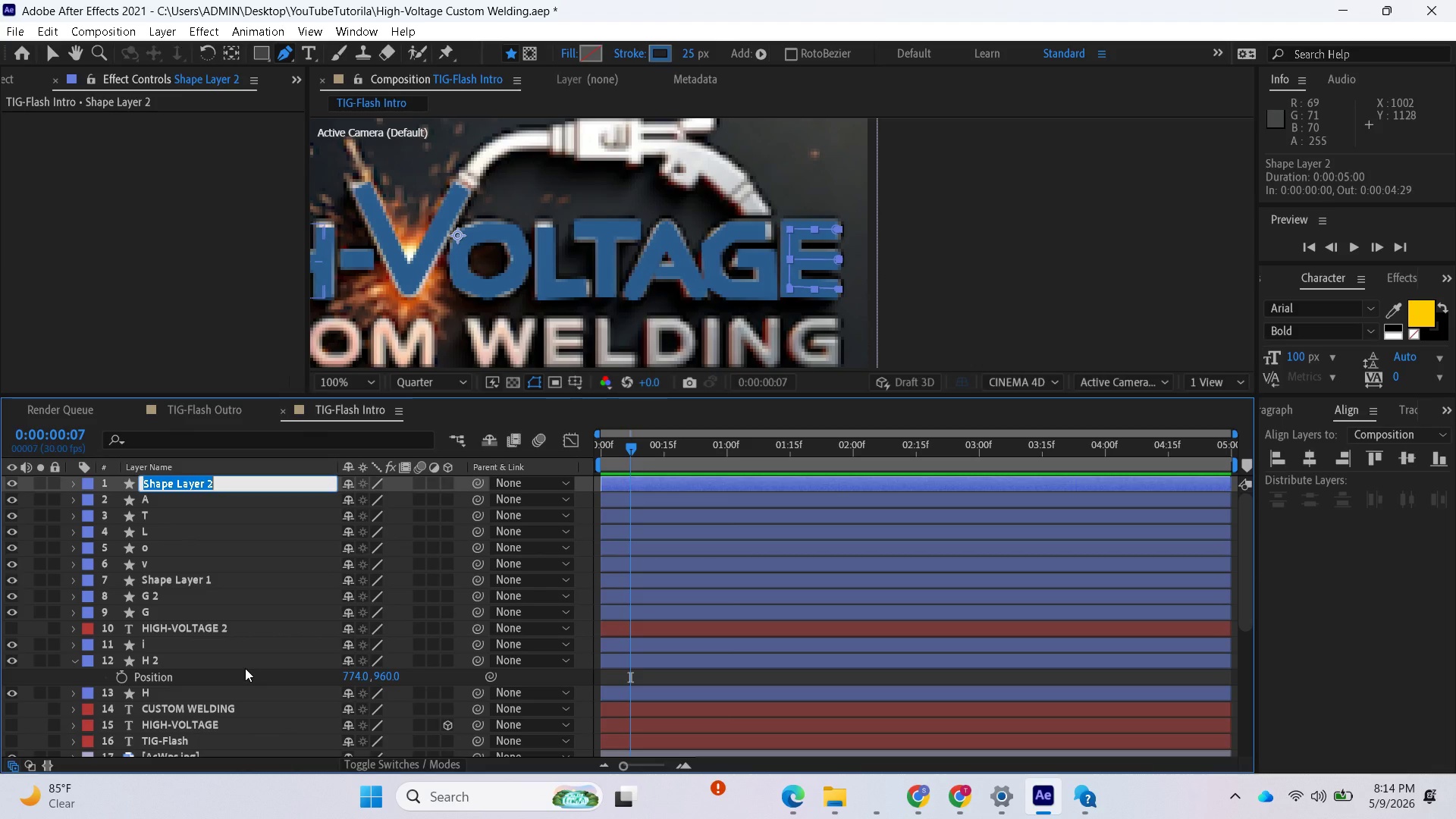 
key(CapsLock)
 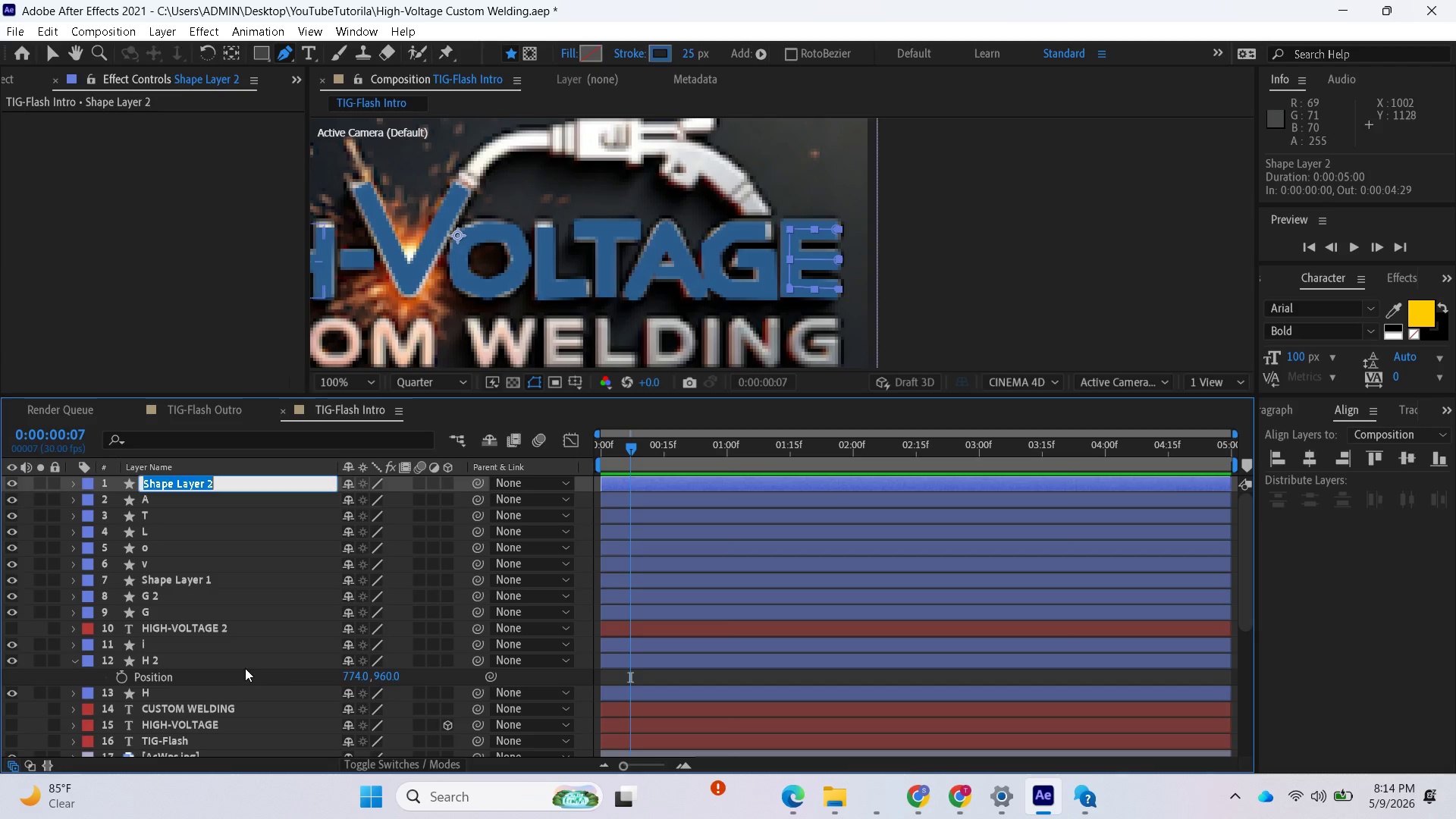 
key(E)
 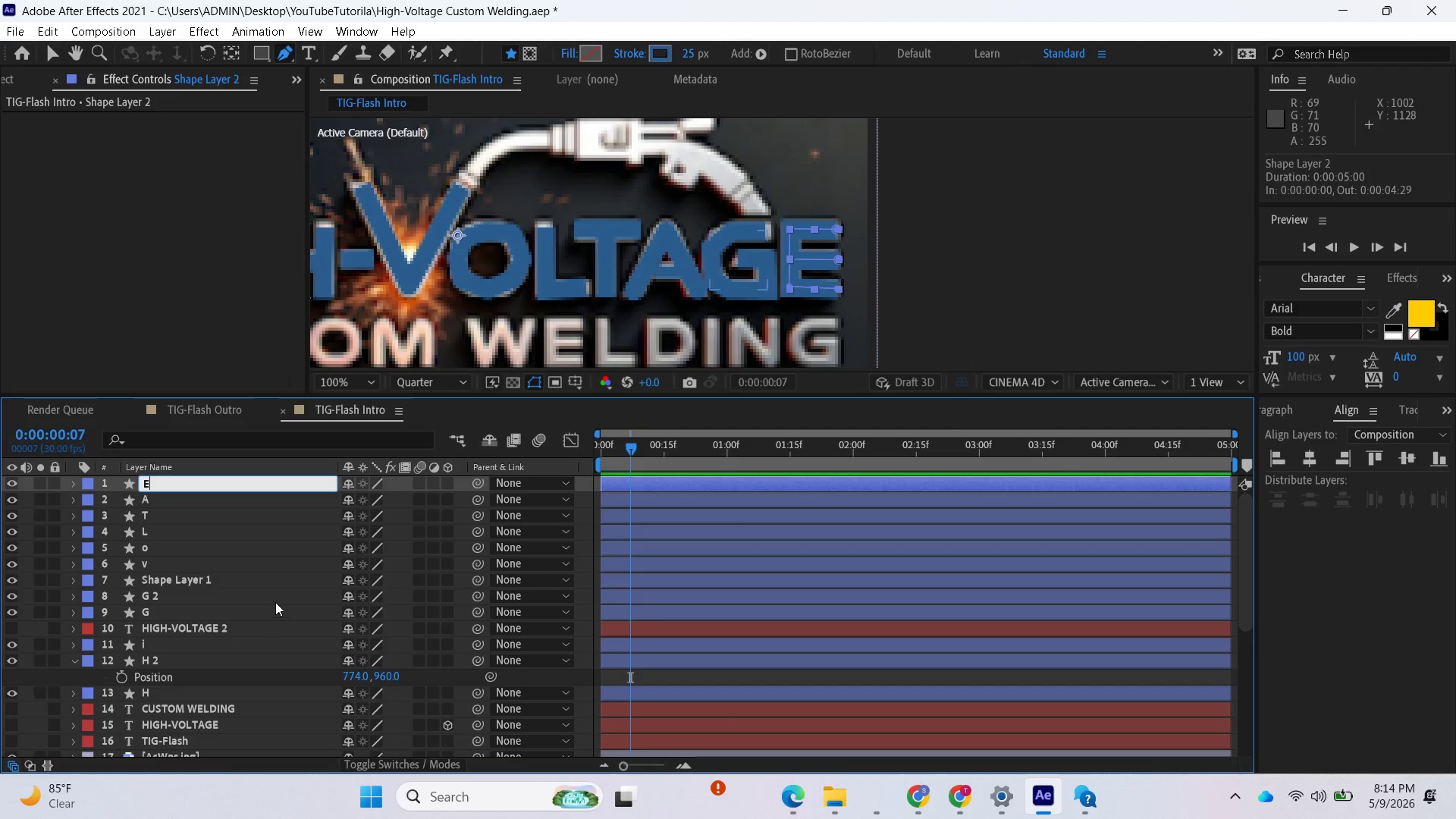 
key(CapsLock)
 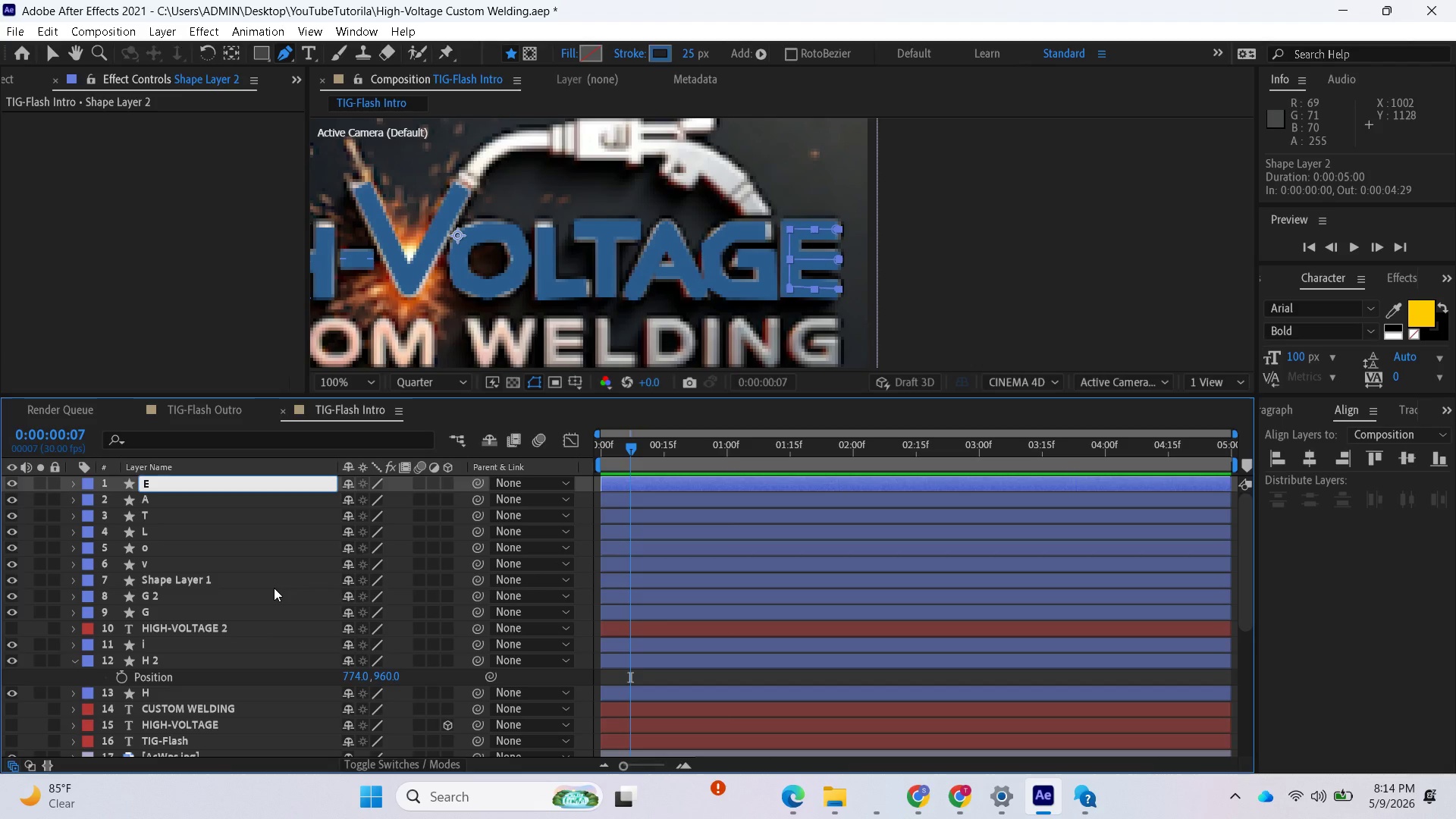 
key(Enter)
 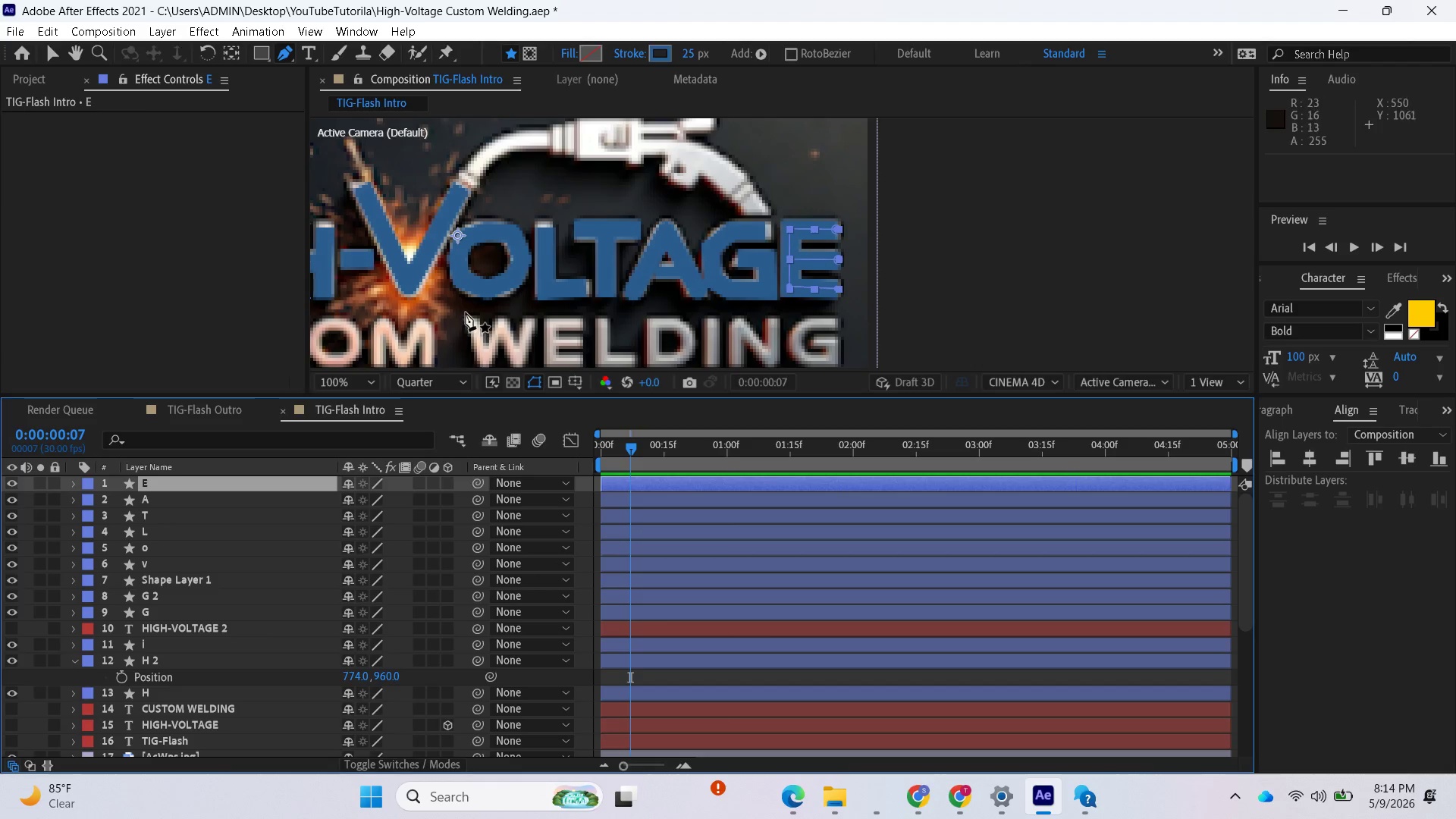 
scroll: coordinate [468, 311], scroll_direction: down, amount: 1.0
 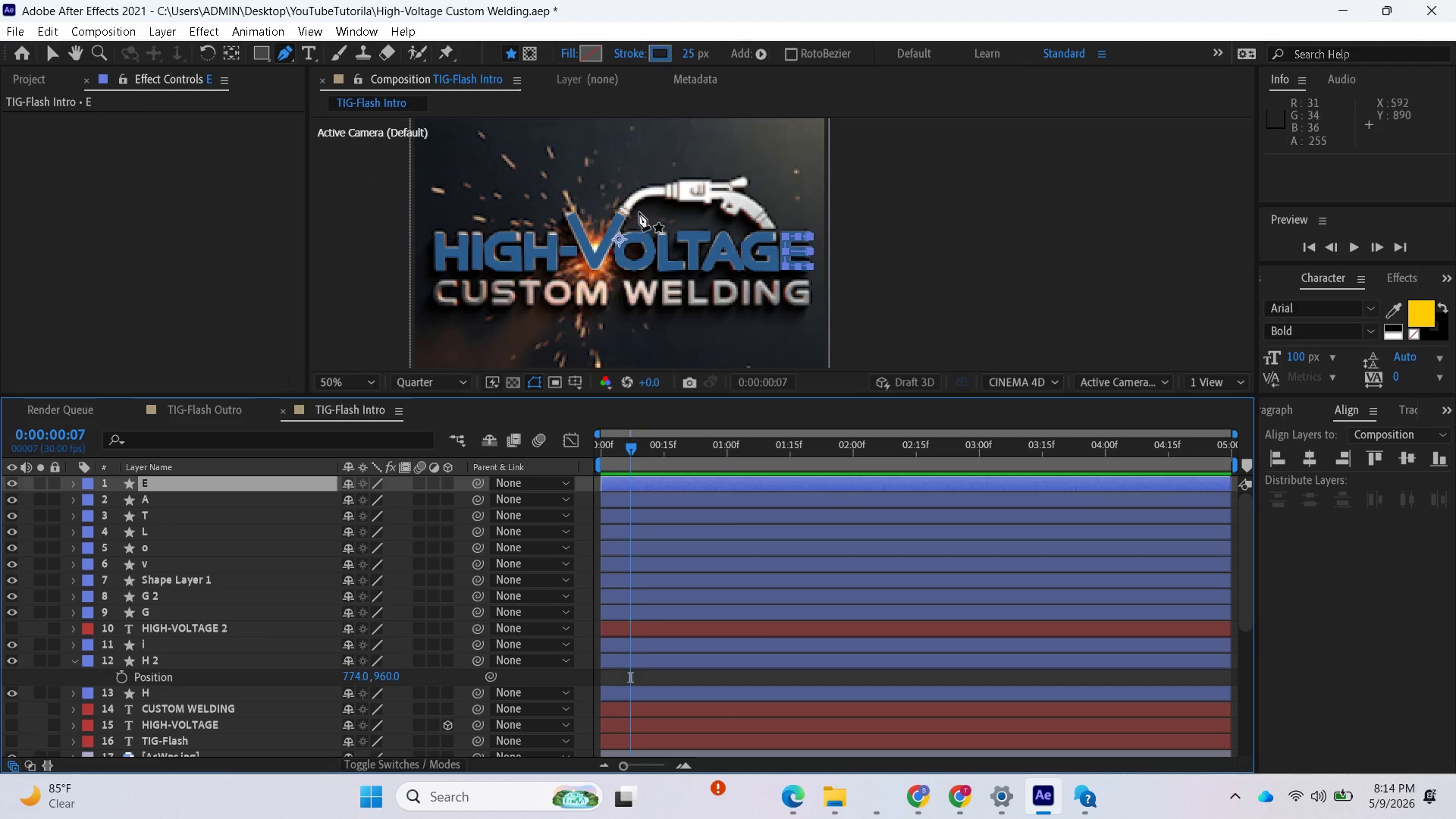 
wait(8.26)
 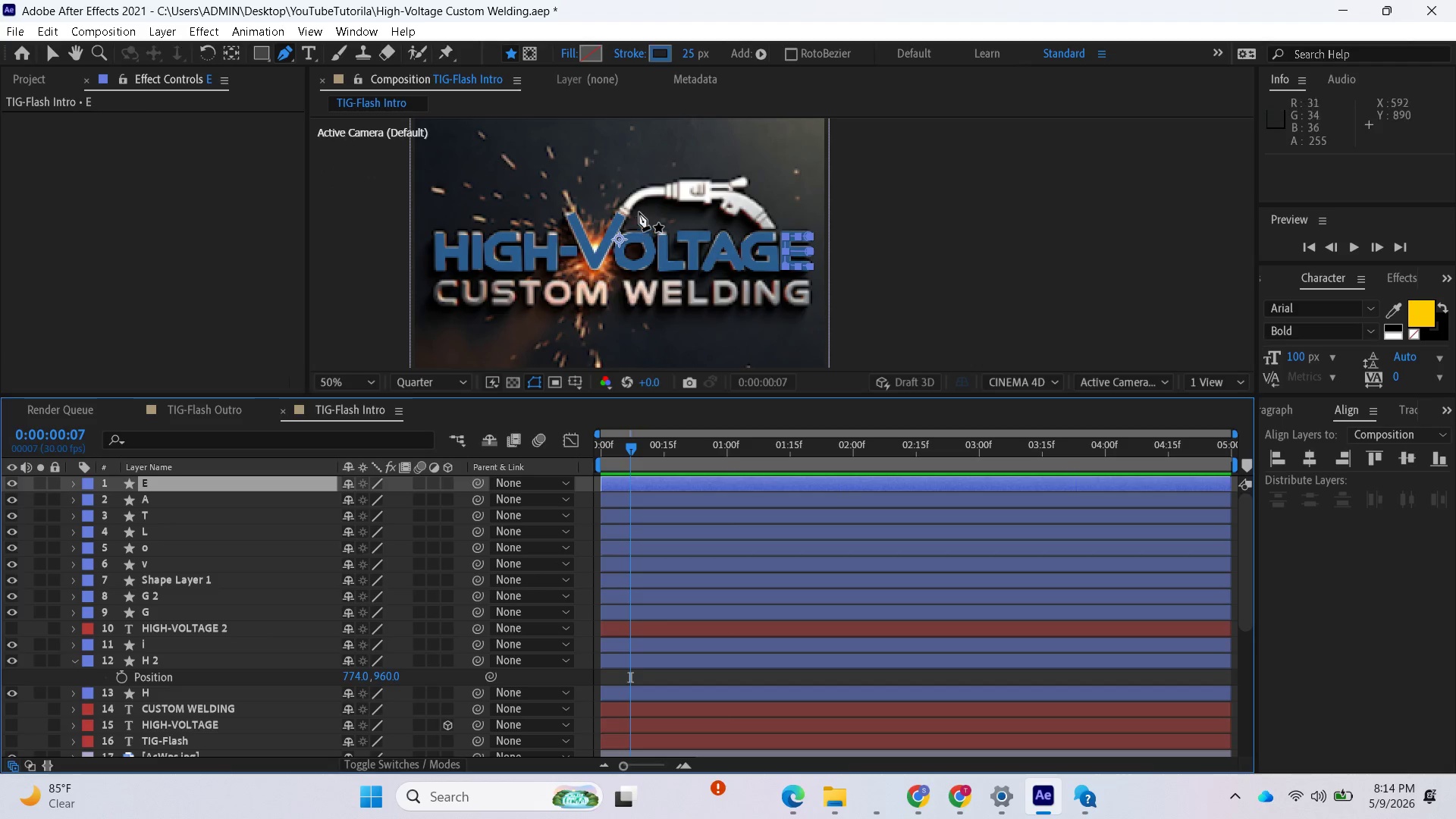 
left_click([686, 677])
 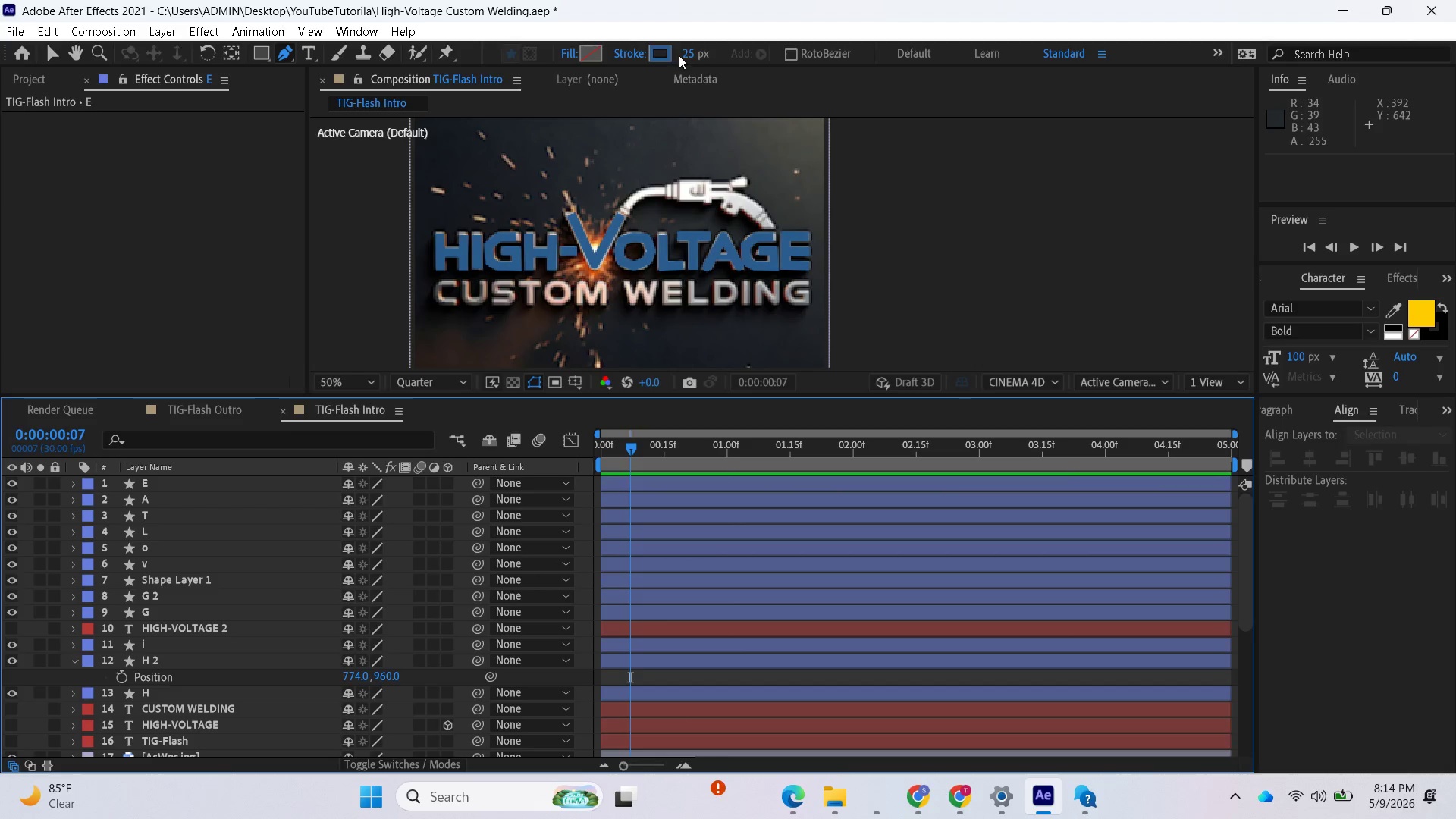 
wait(6.69)
 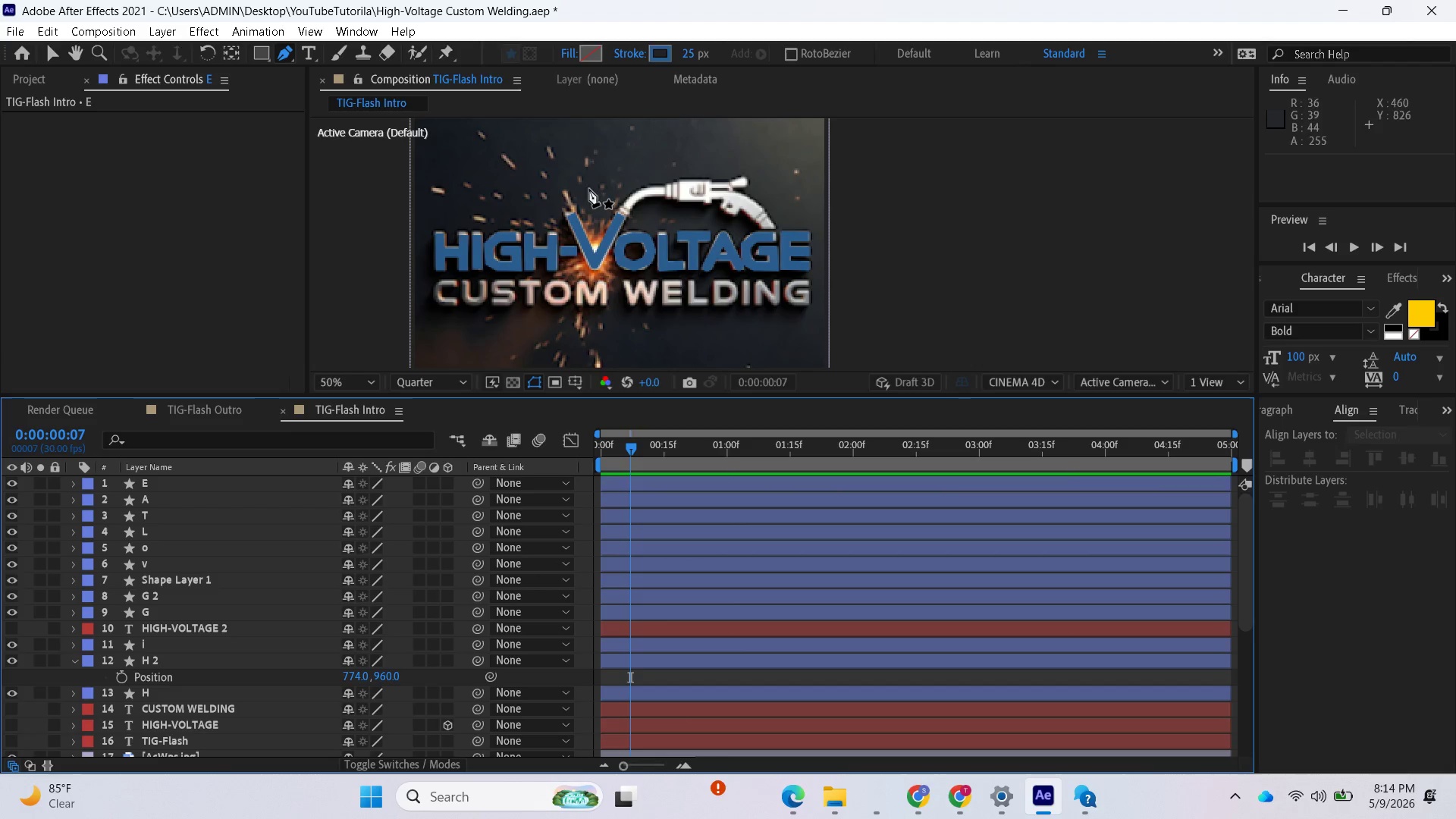 
left_click_drag(start_coordinate=[689, 55], to_coordinate=[661, 51])
 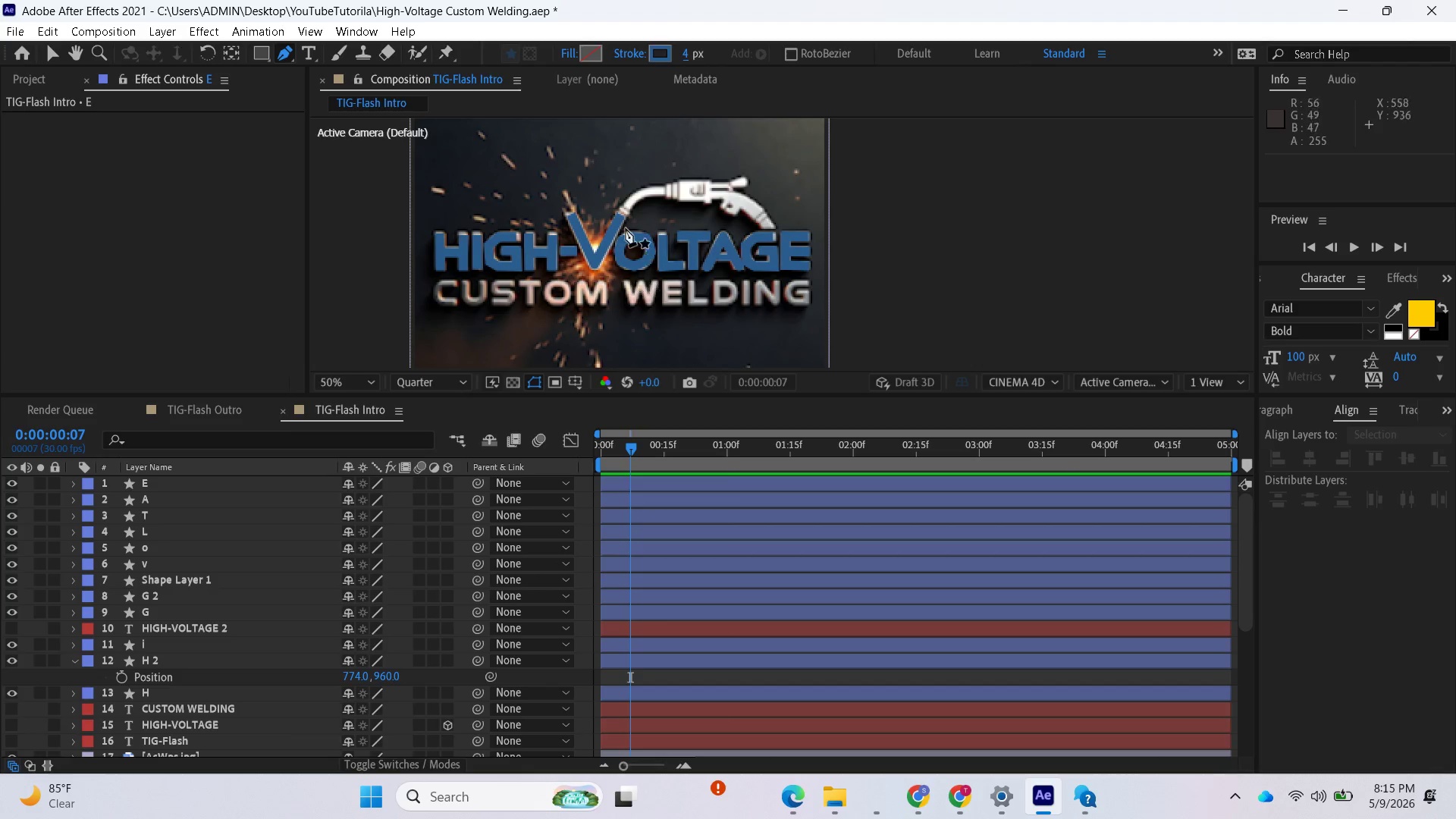 
scroll: coordinate [622, 215], scroll_direction: up, amount: 1.0
 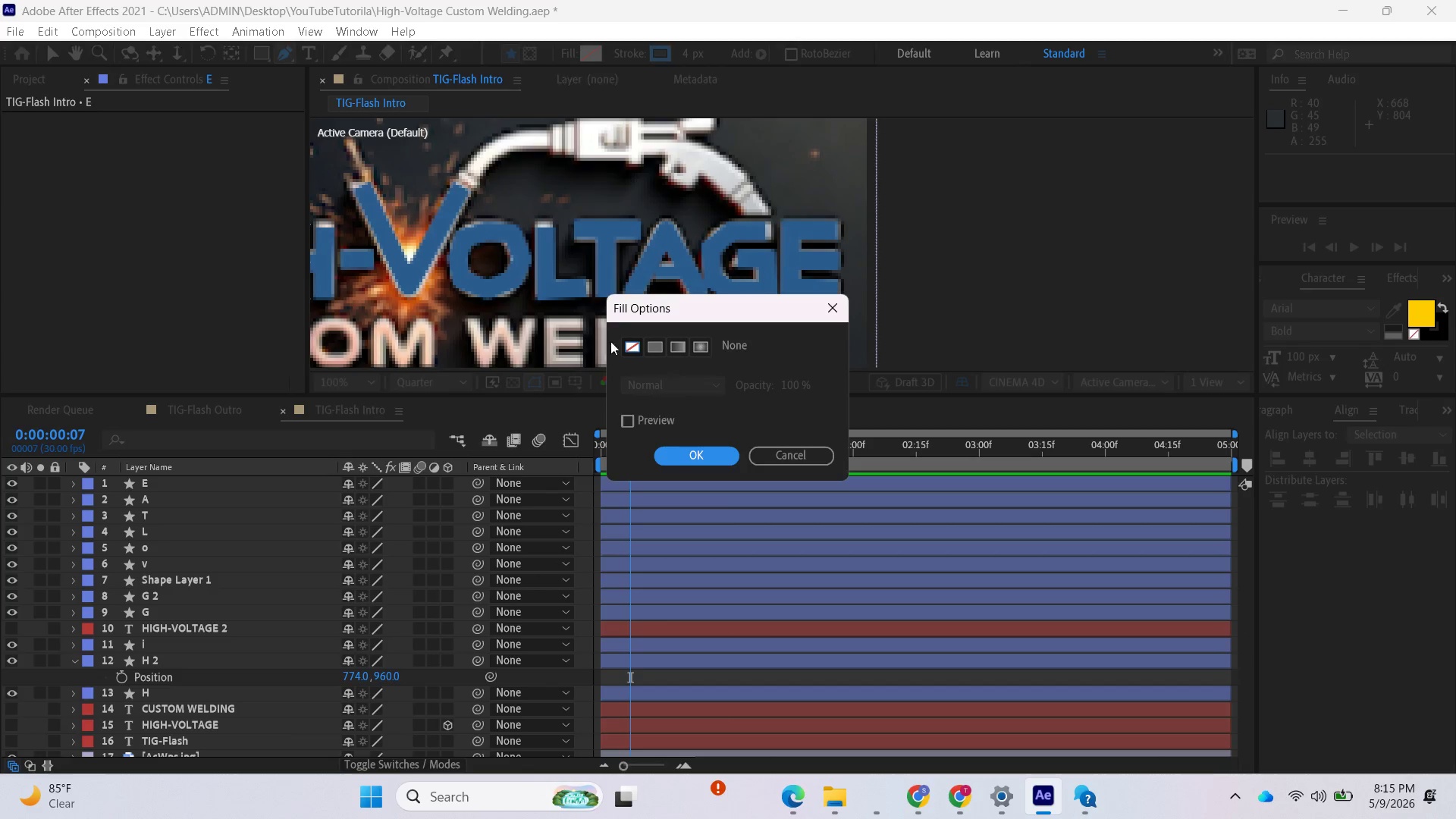 
wait(7.52)
 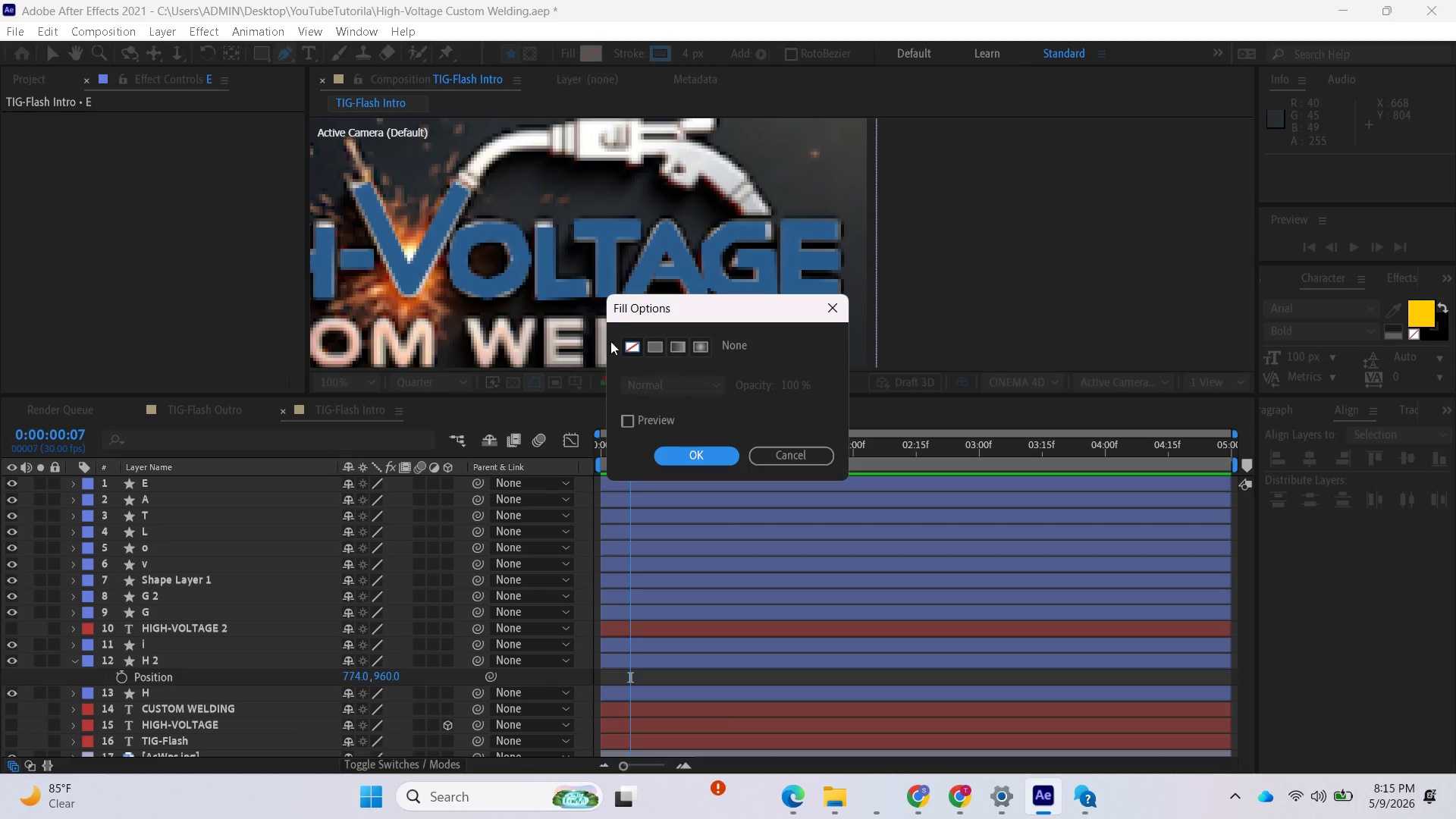 
left_click([686, 453])
 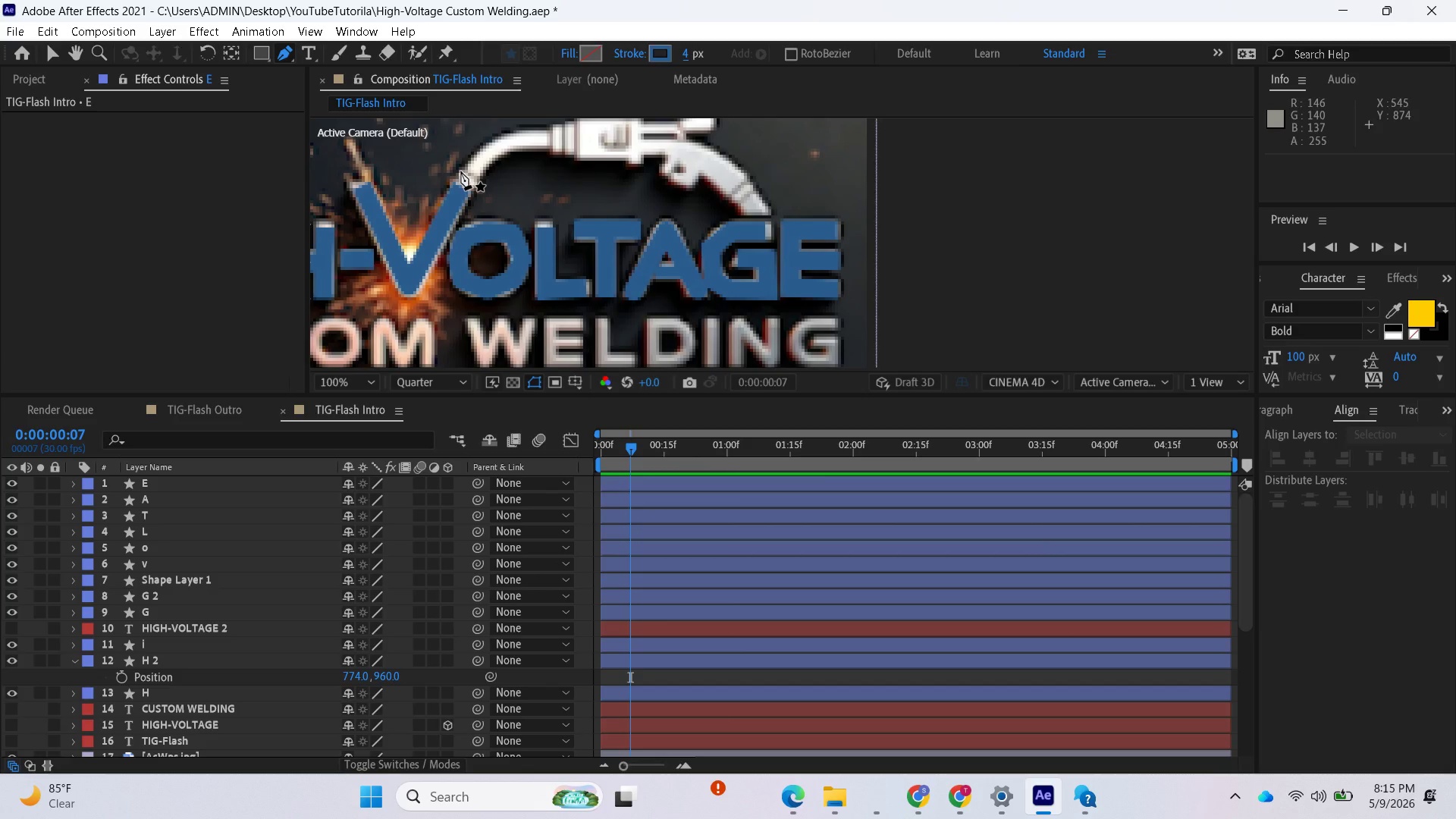 
scroll: coordinate [461, 171], scroll_direction: up, amount: 1.0
 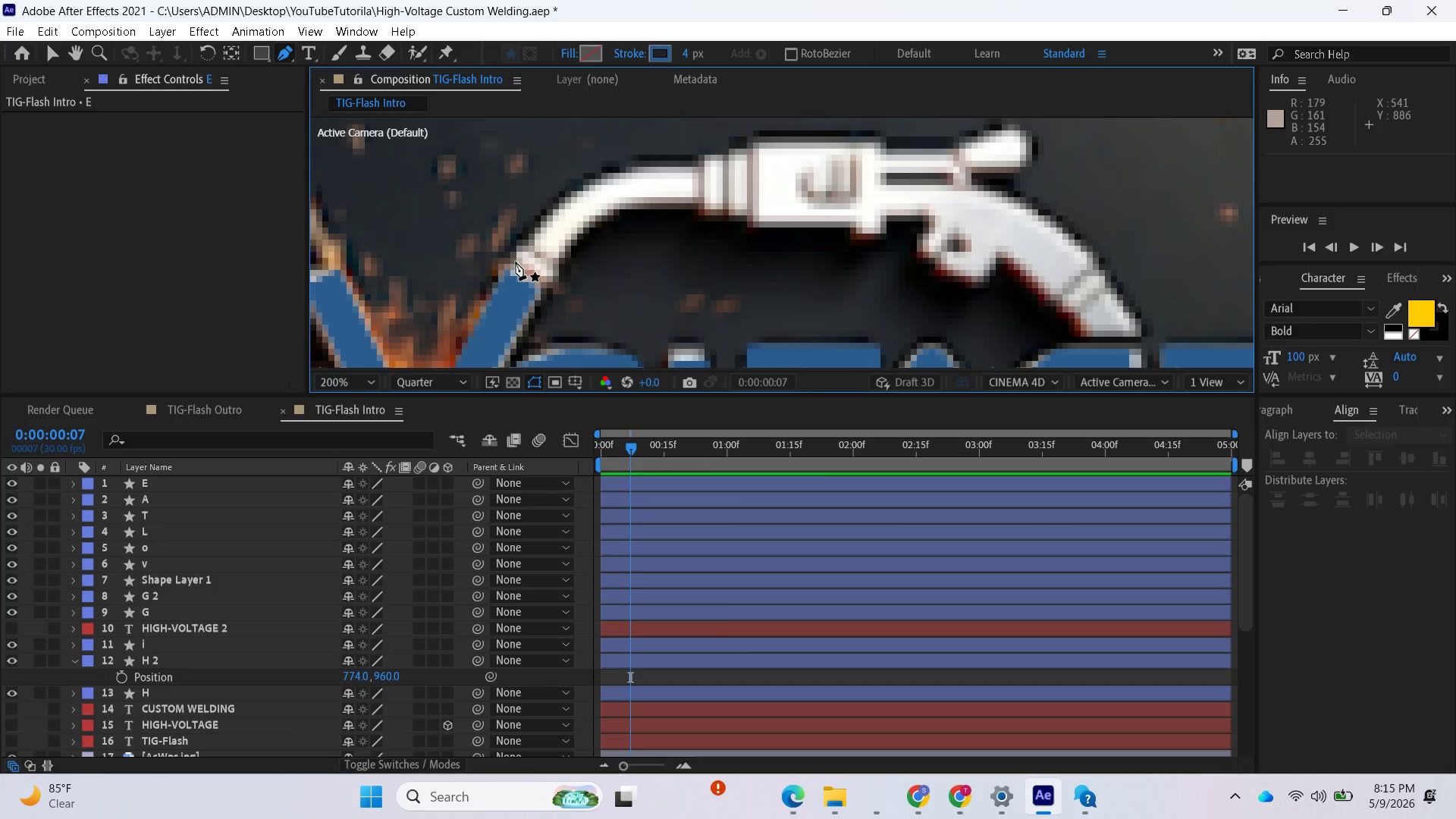 
wait(6.08)
 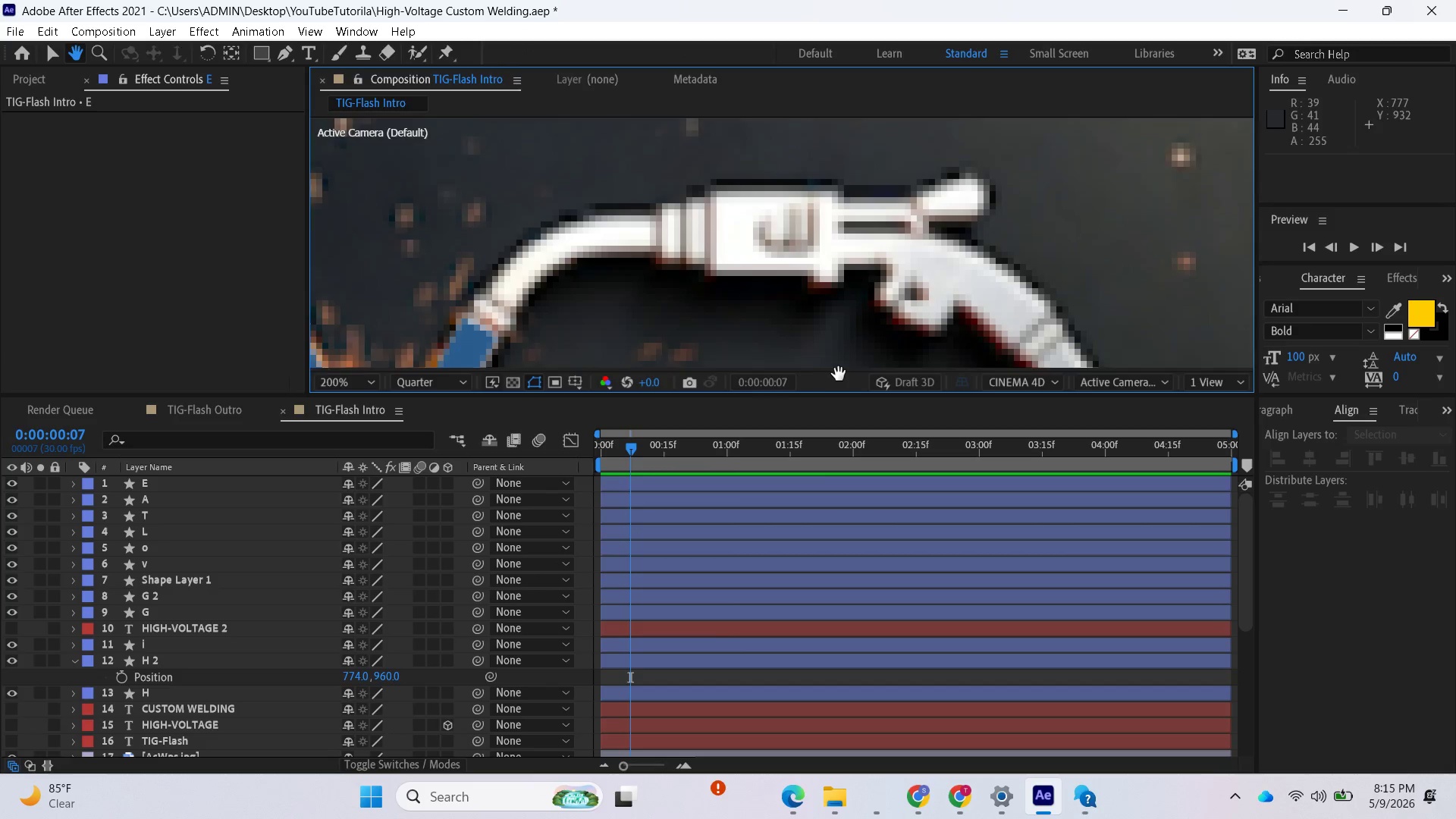 
left_click([514, 268])
 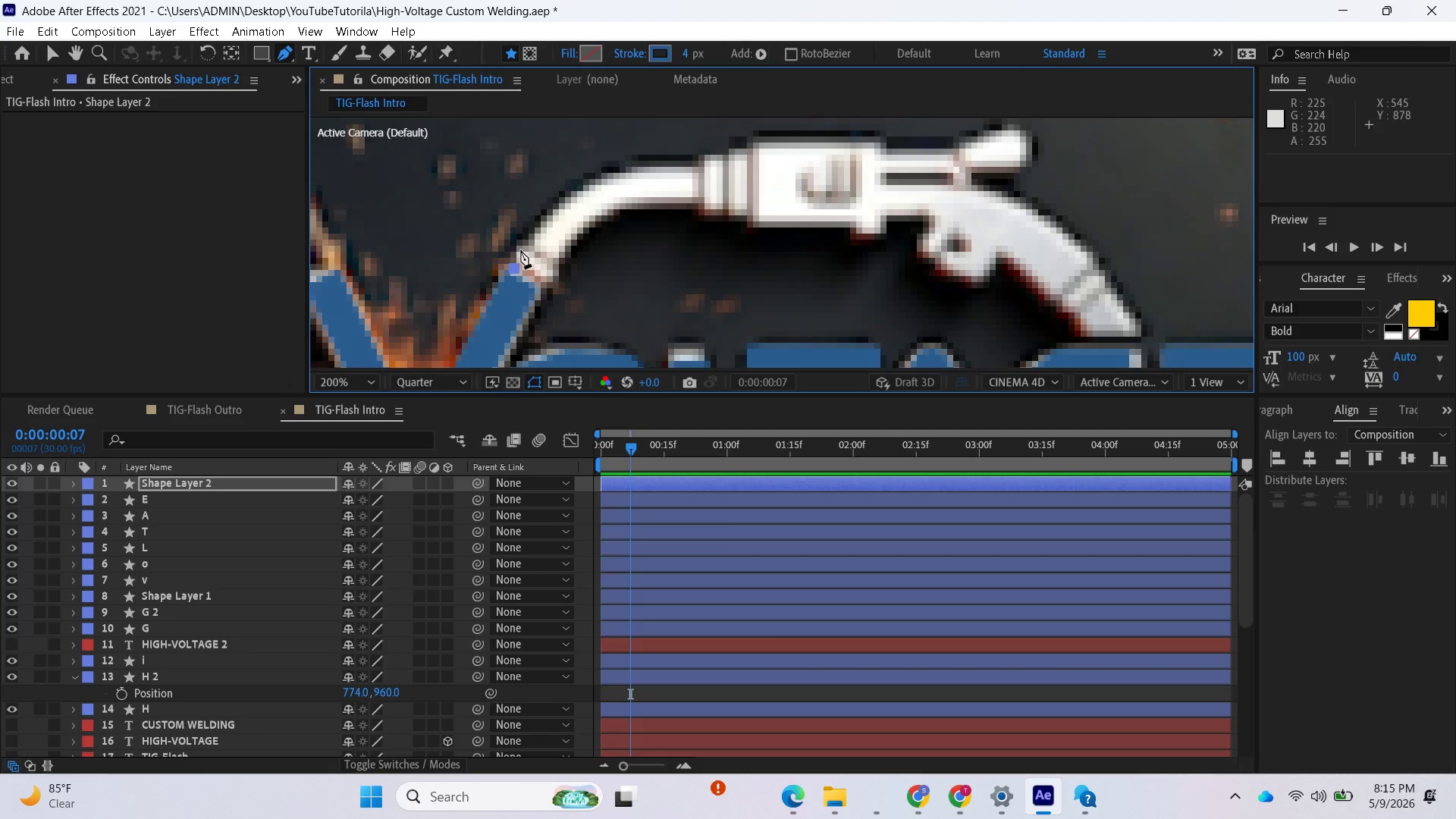 
left_click([516, 252])
 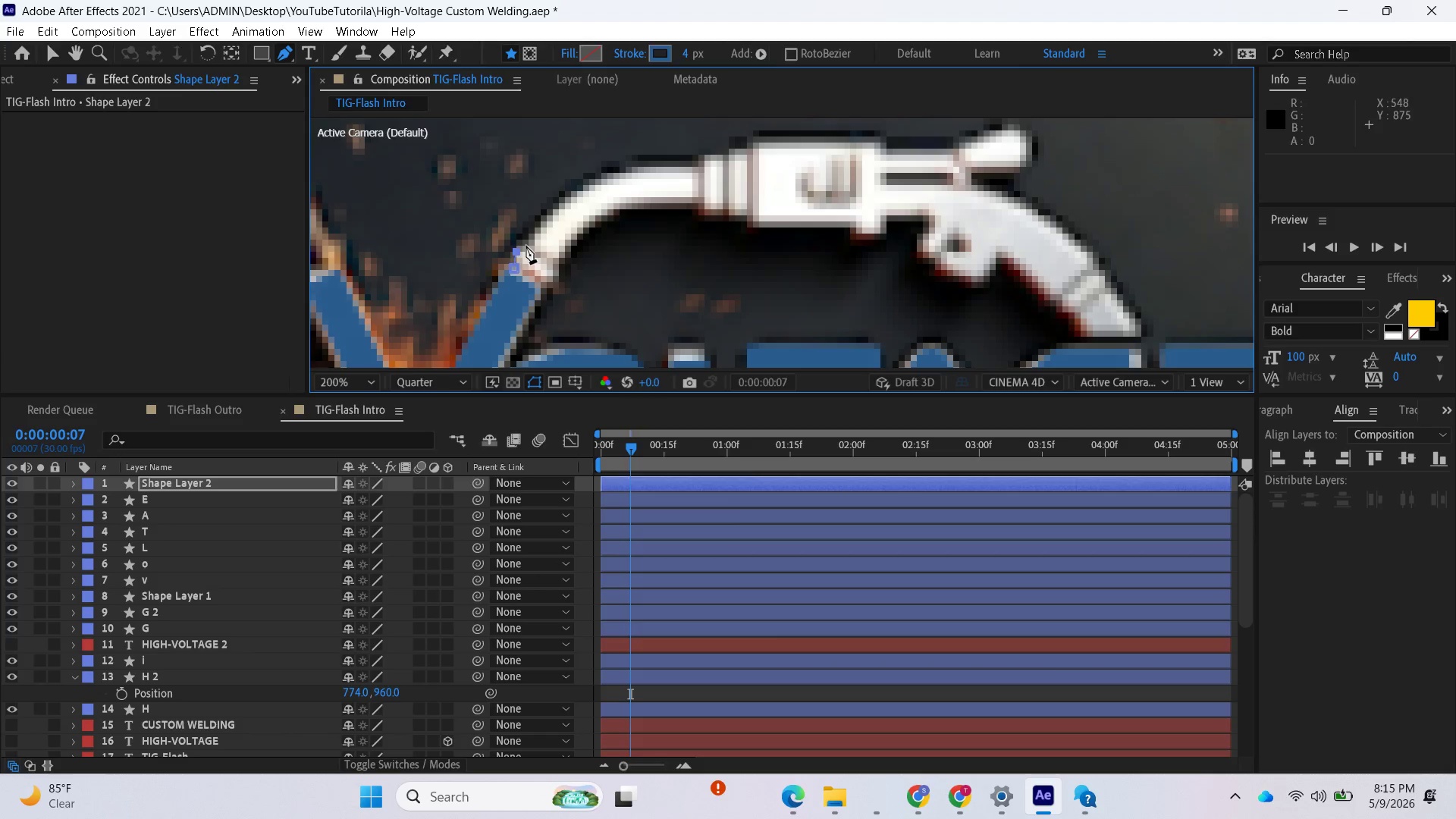 
left_click([527, 245])
 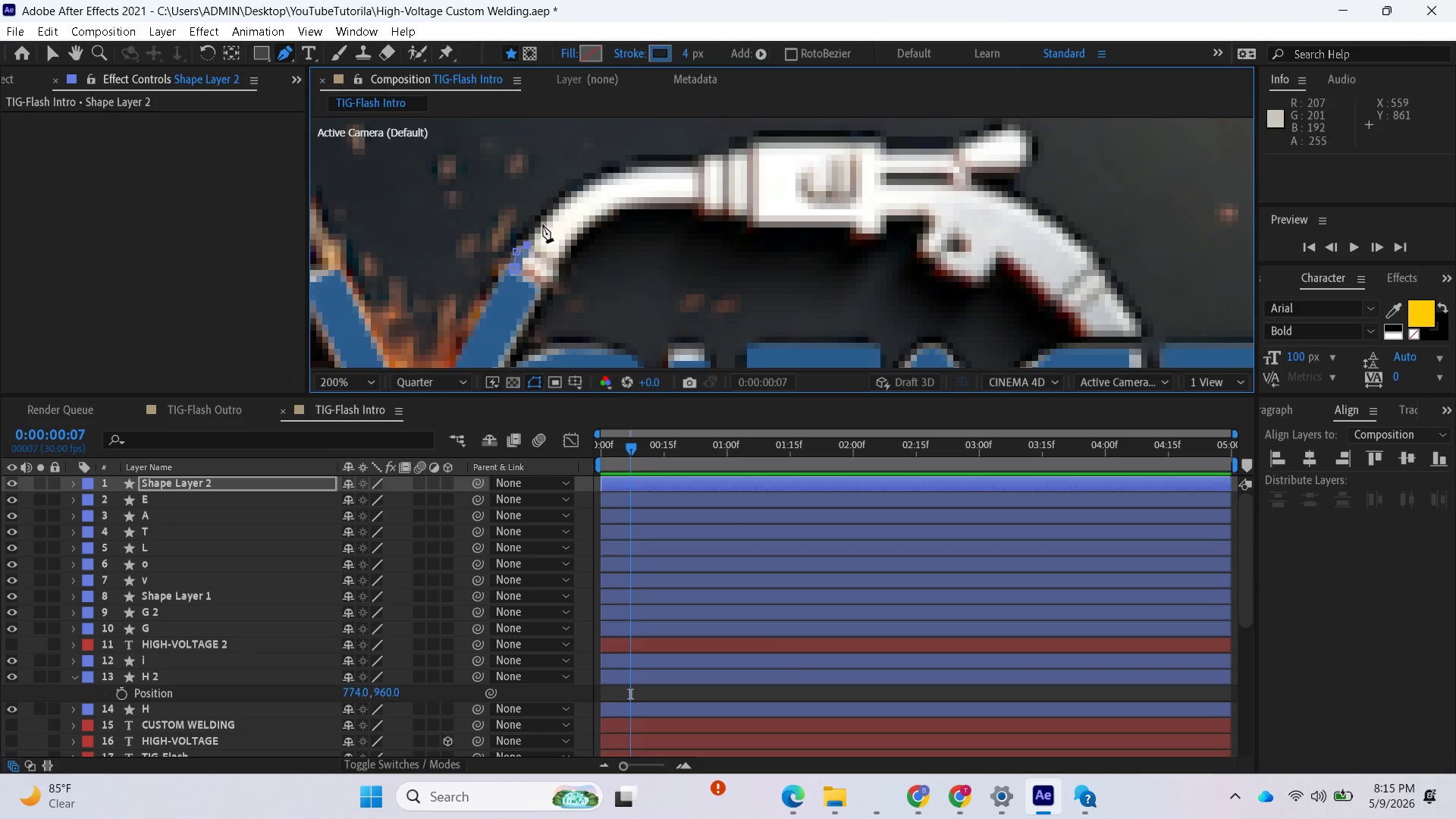 
left_click([544, 221])
 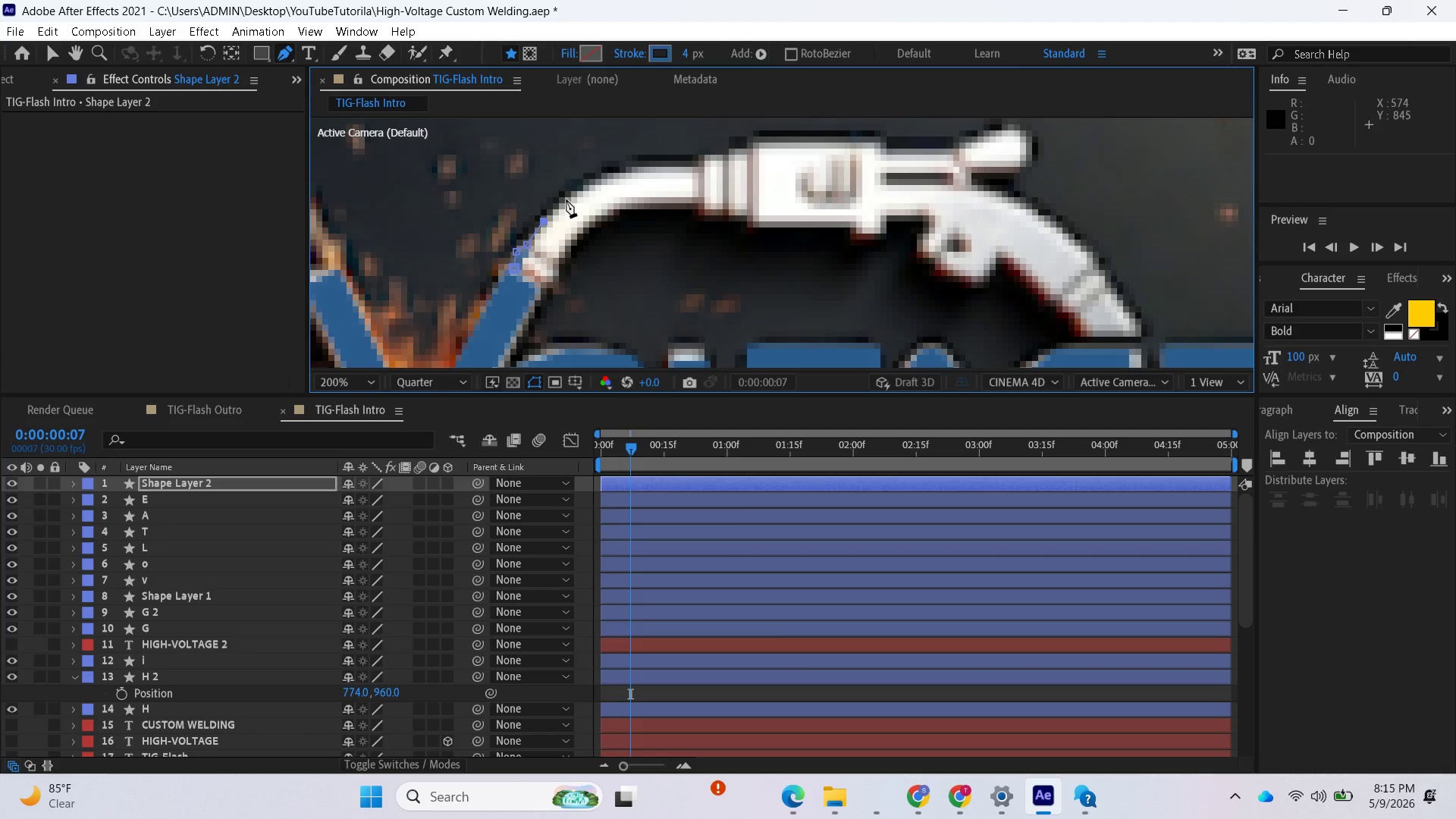 
left_click([566, 198])
 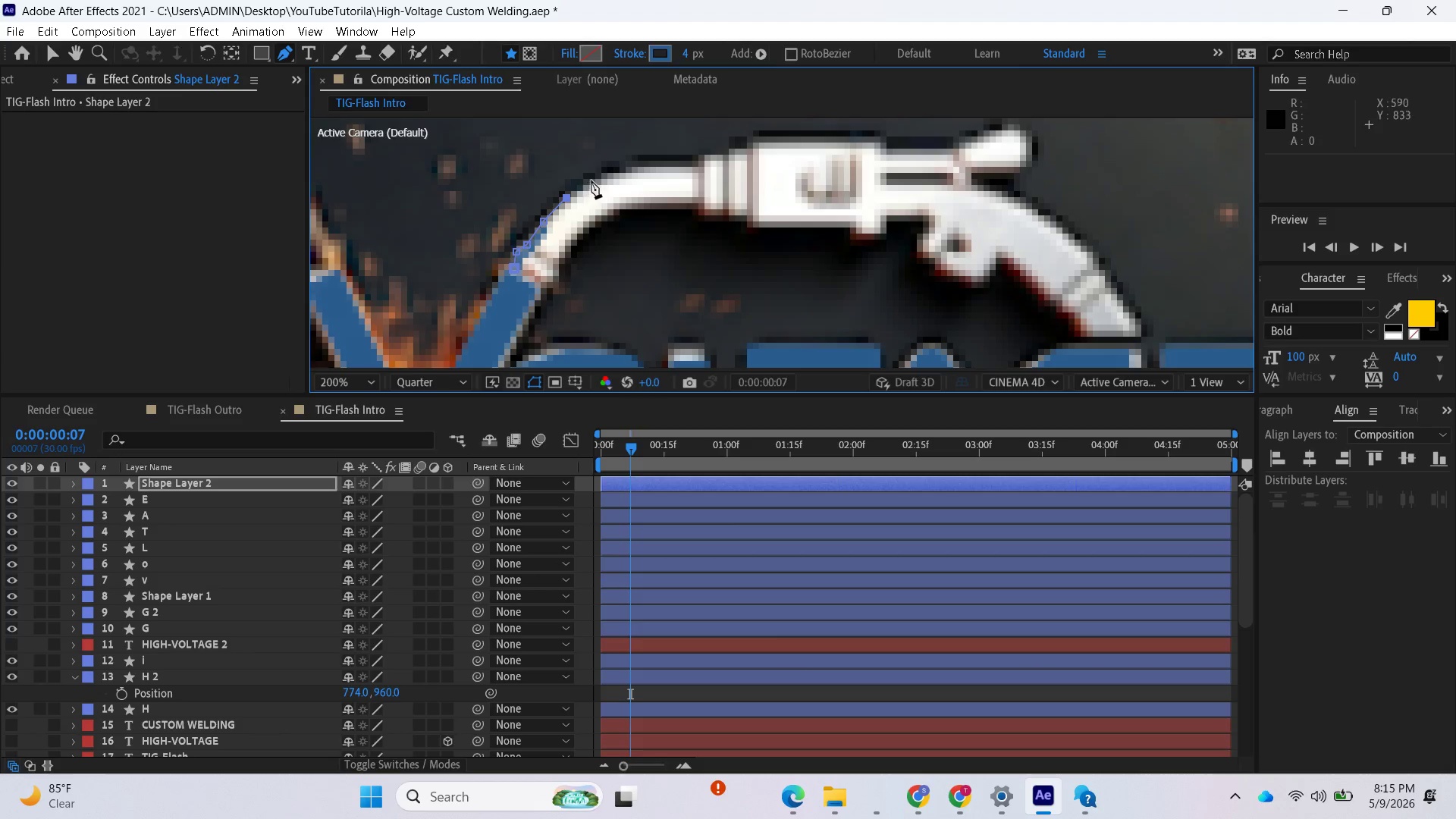 
left_click([595, 177])
 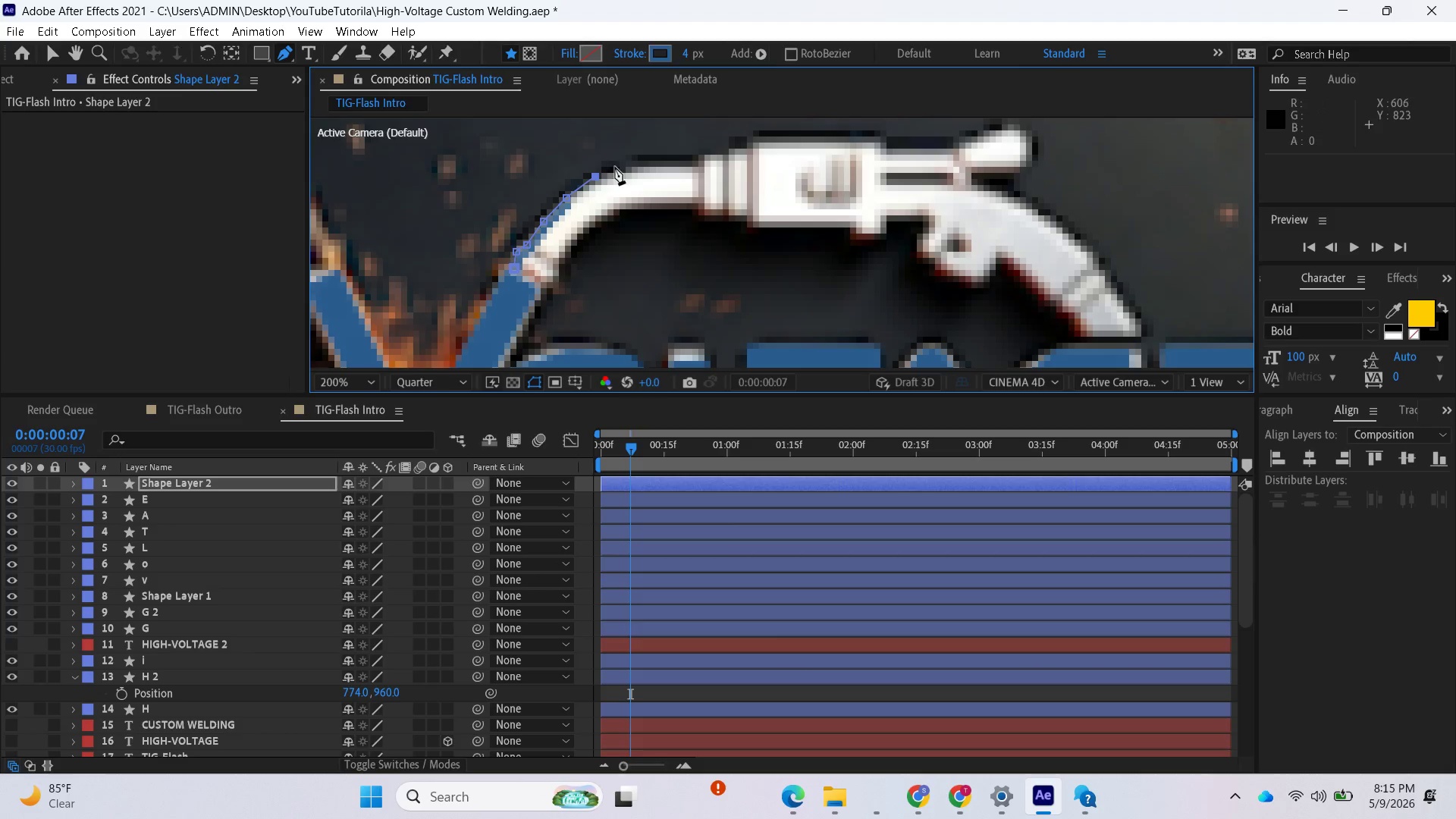 
left_click([617, 167])
 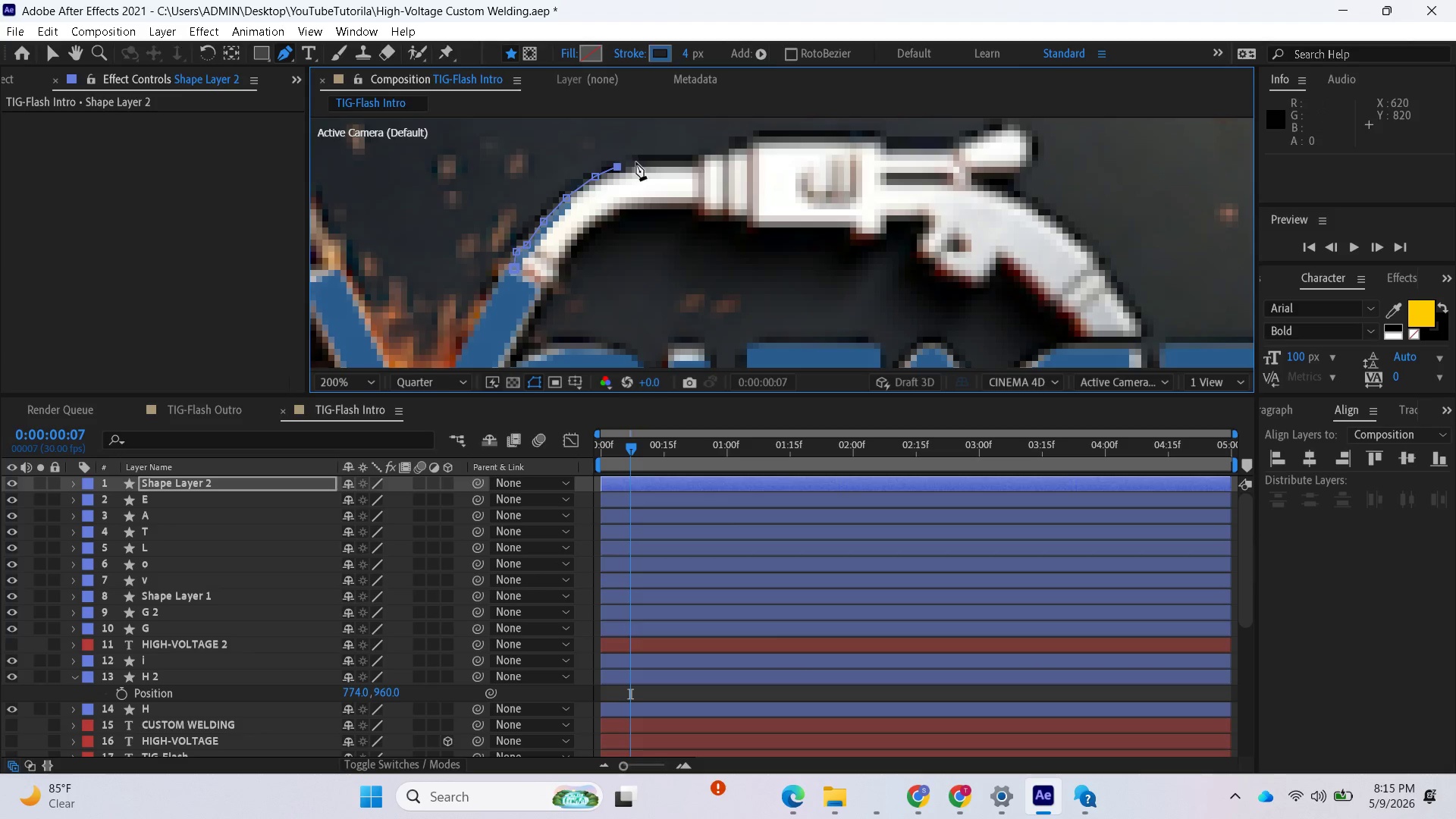 
left_click([639, 162])
 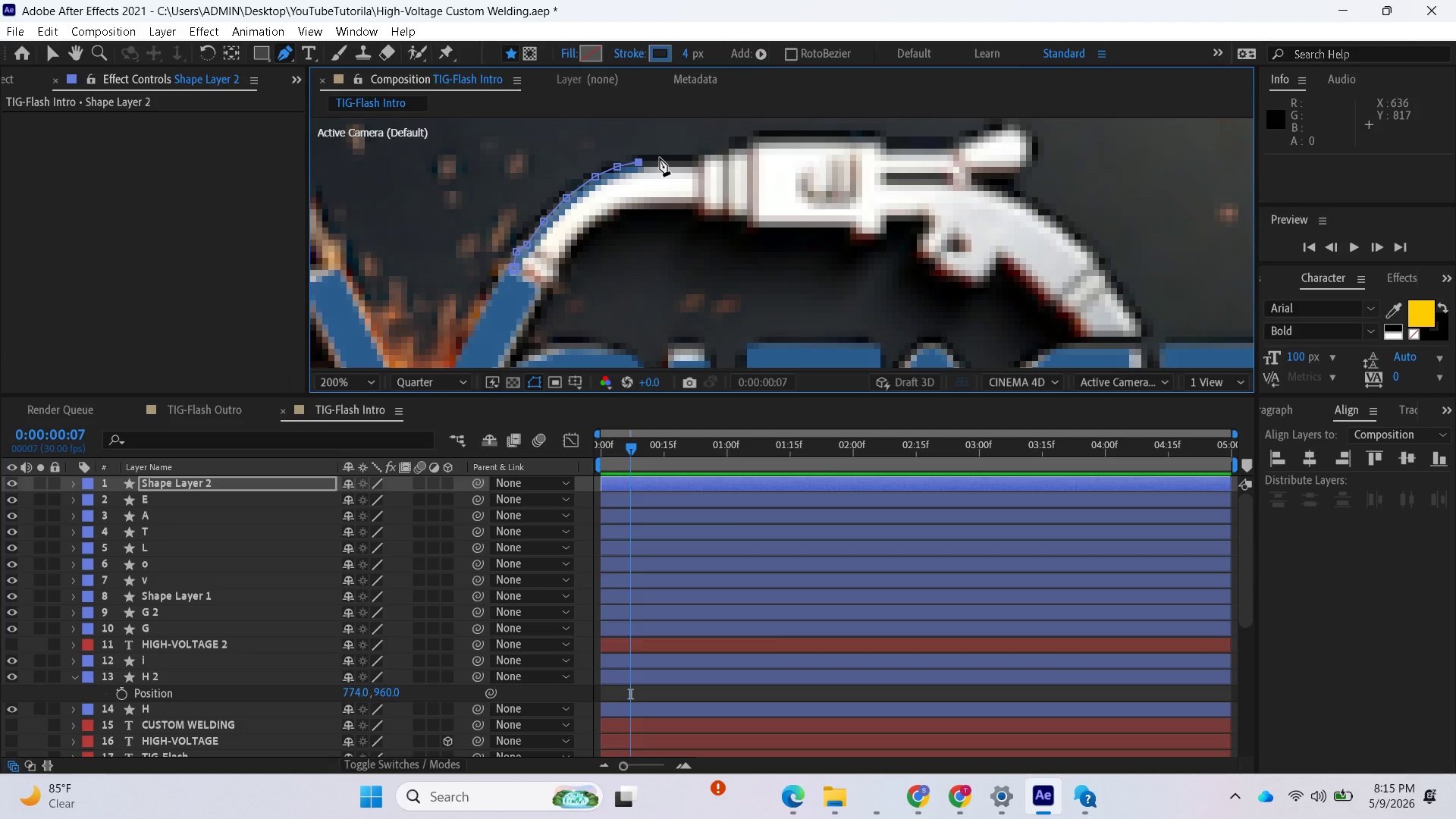 
left_click([660, 158])
 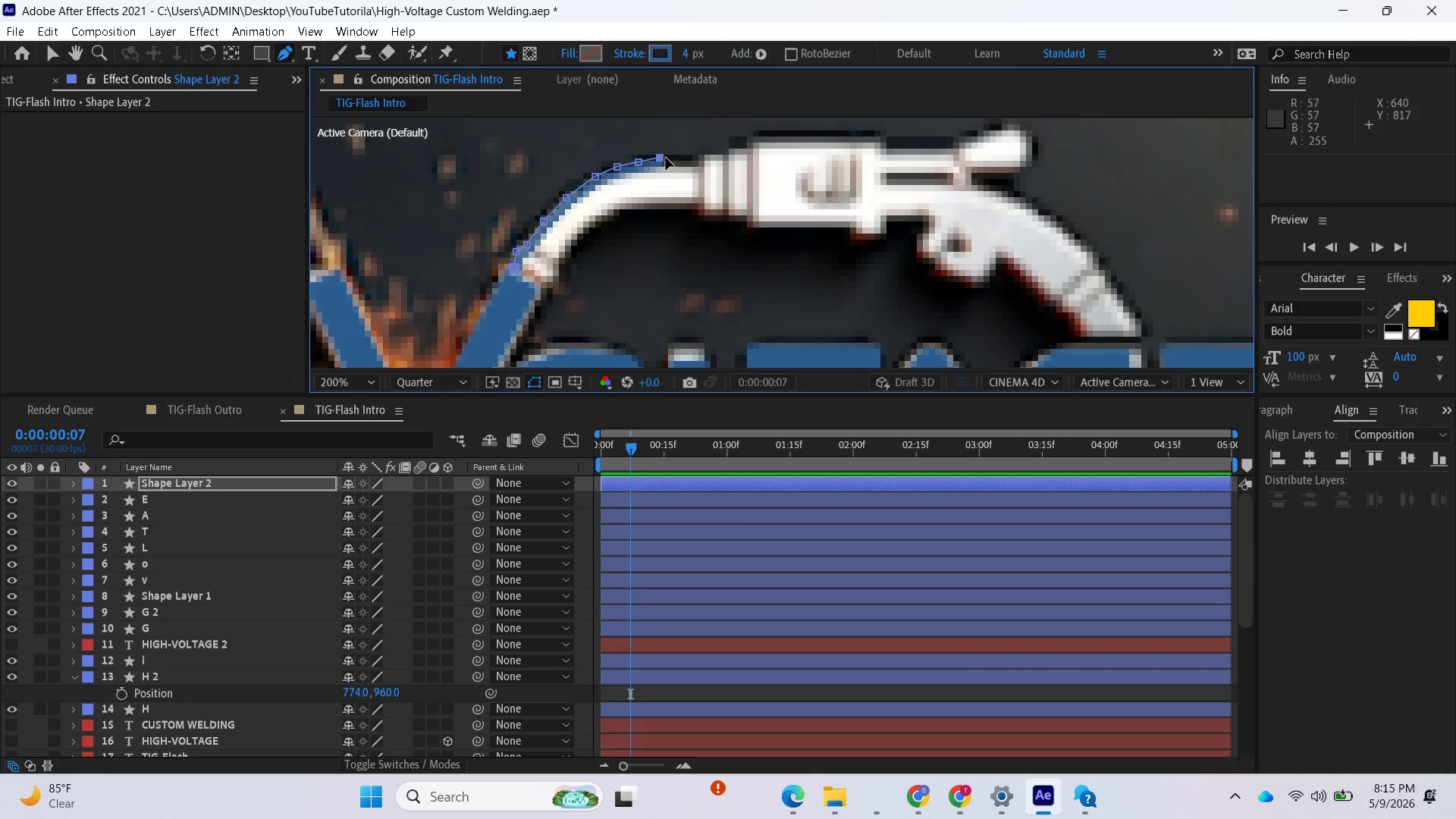 
left_click_drag(start_coordinate=[660, 158], to_coordinate=[667, 162])
 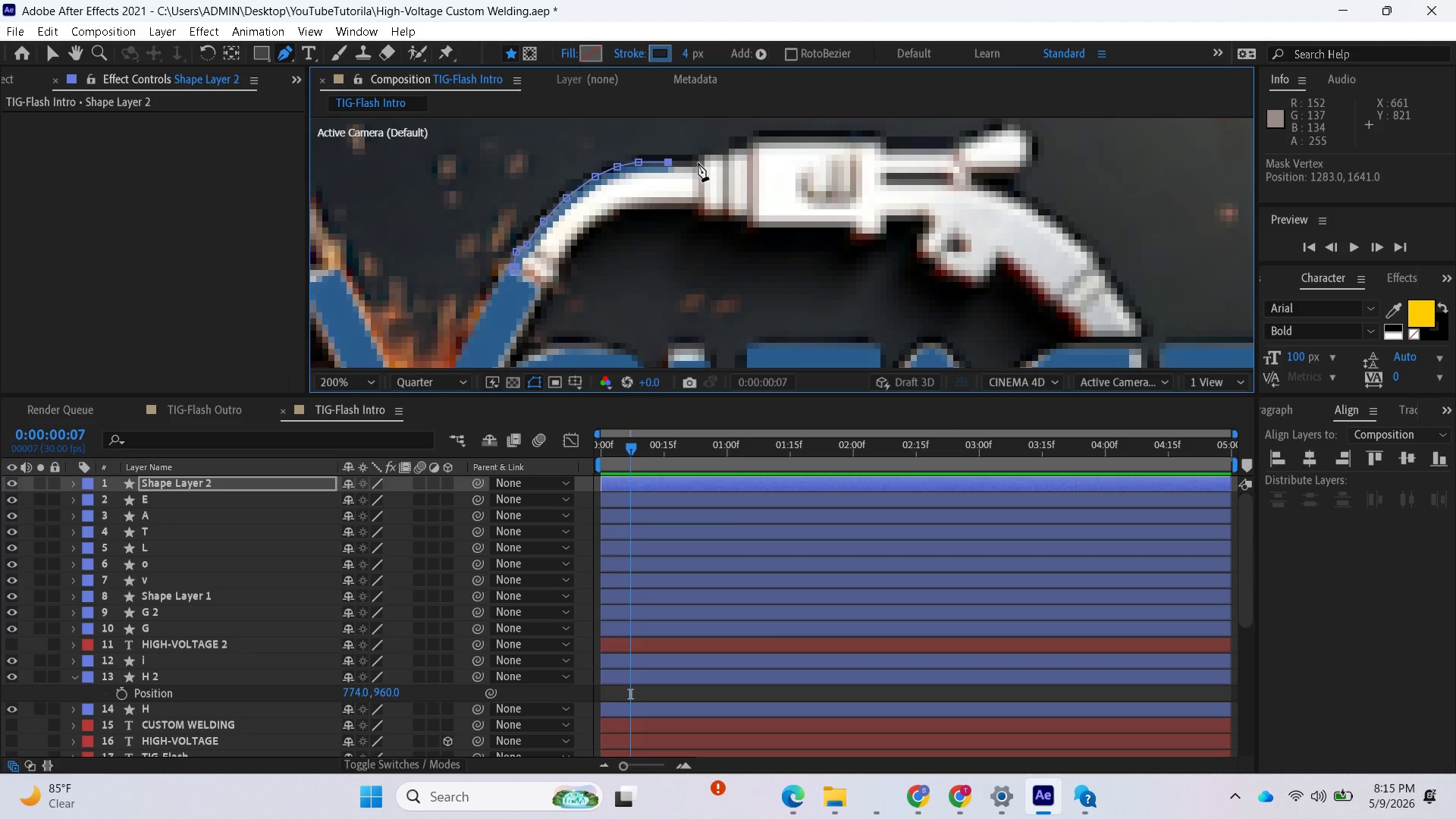 
left_click([698, 163])
 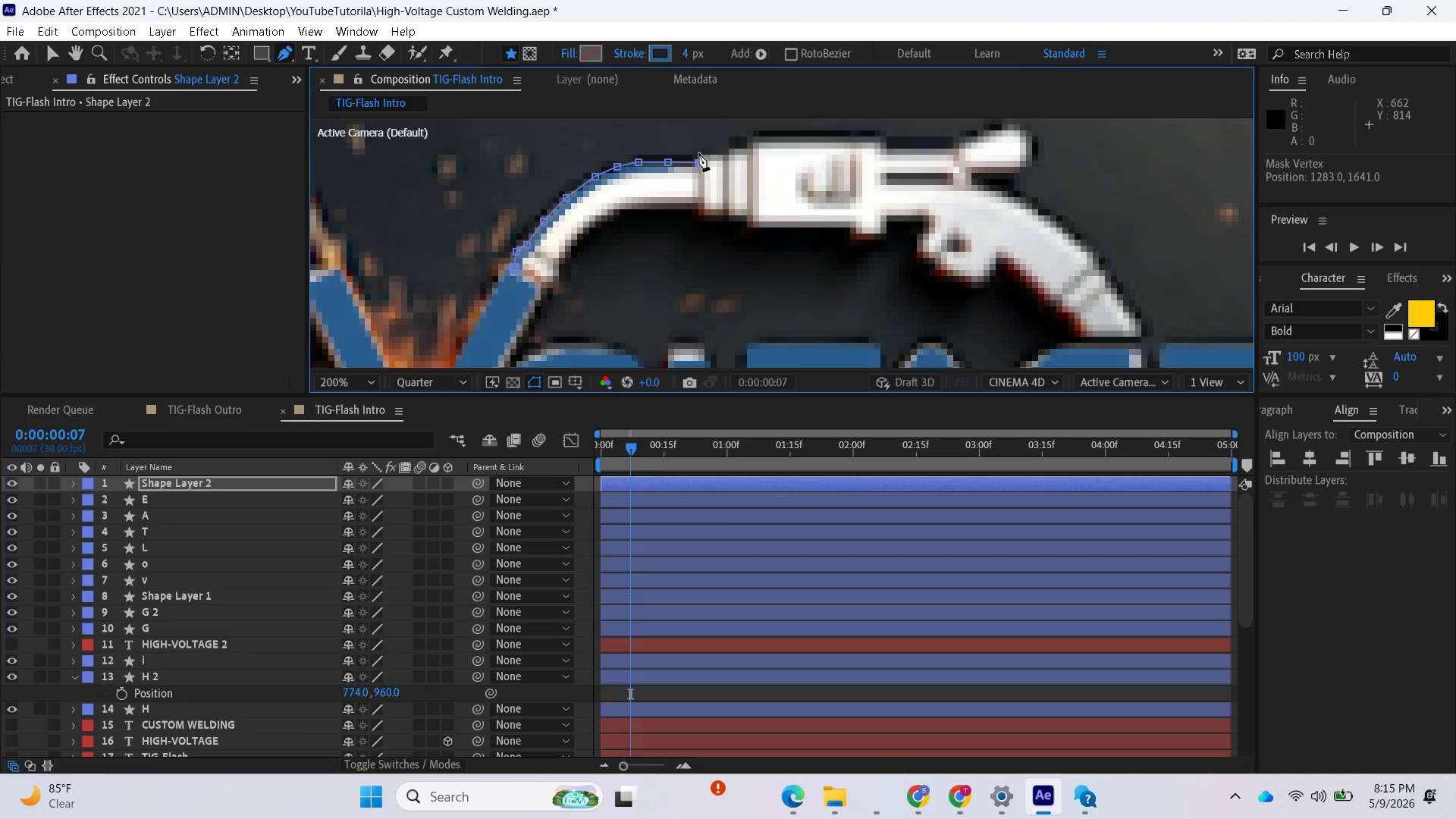 
left_click([698, 153])
 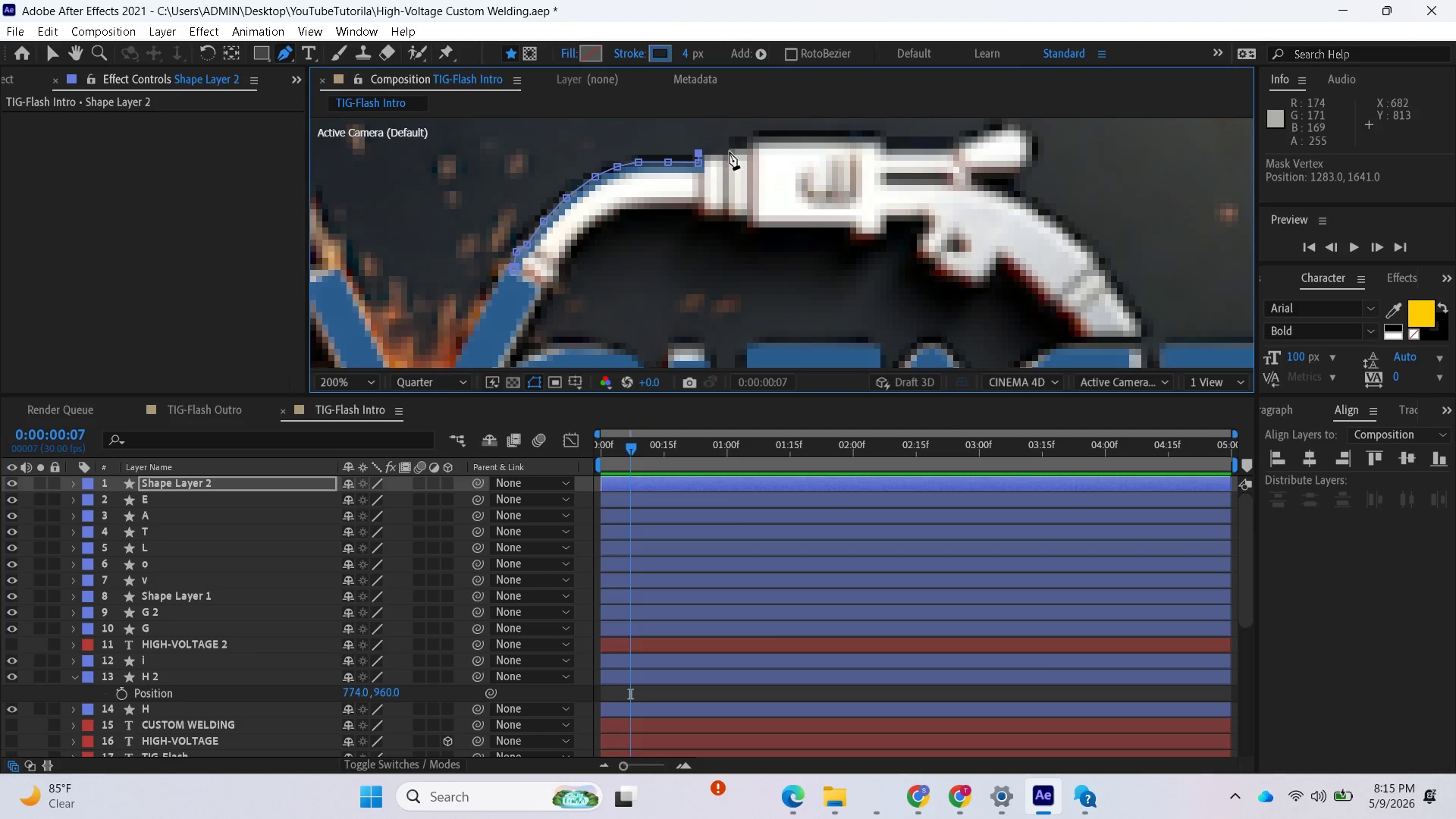 
left_click([728, 152])
 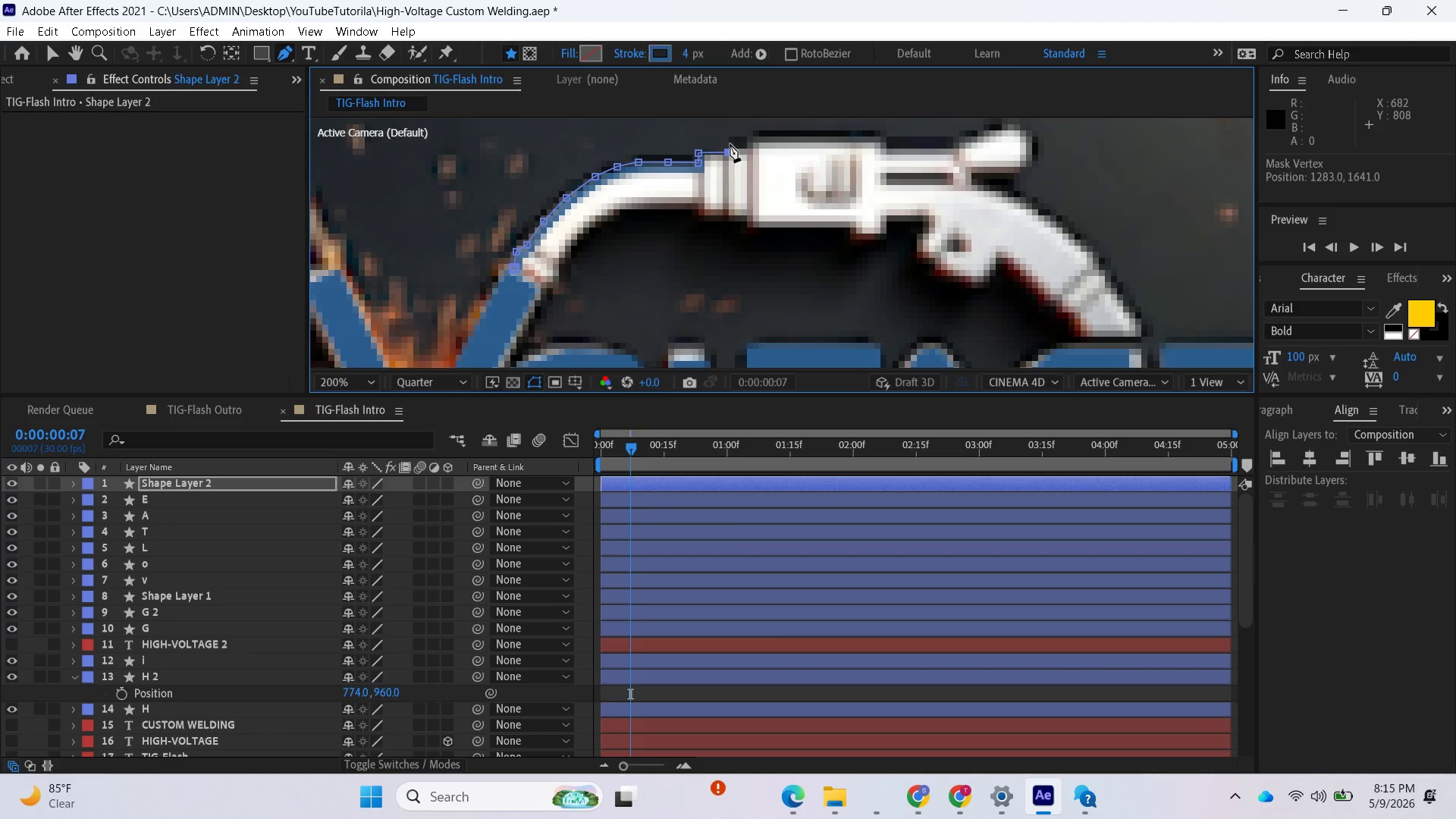 
left_click([730, 144])
 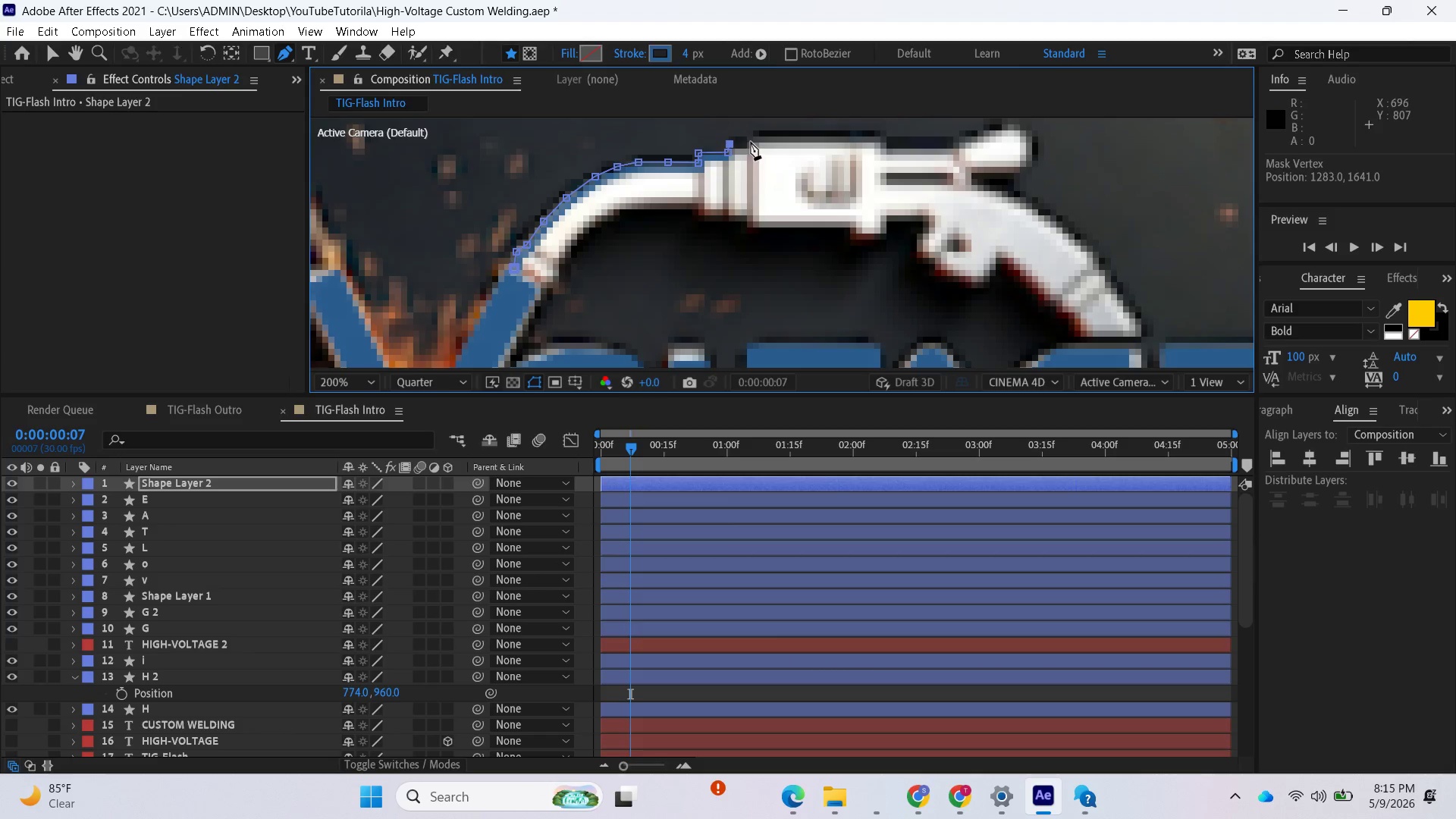 
left_click([751, 142])
 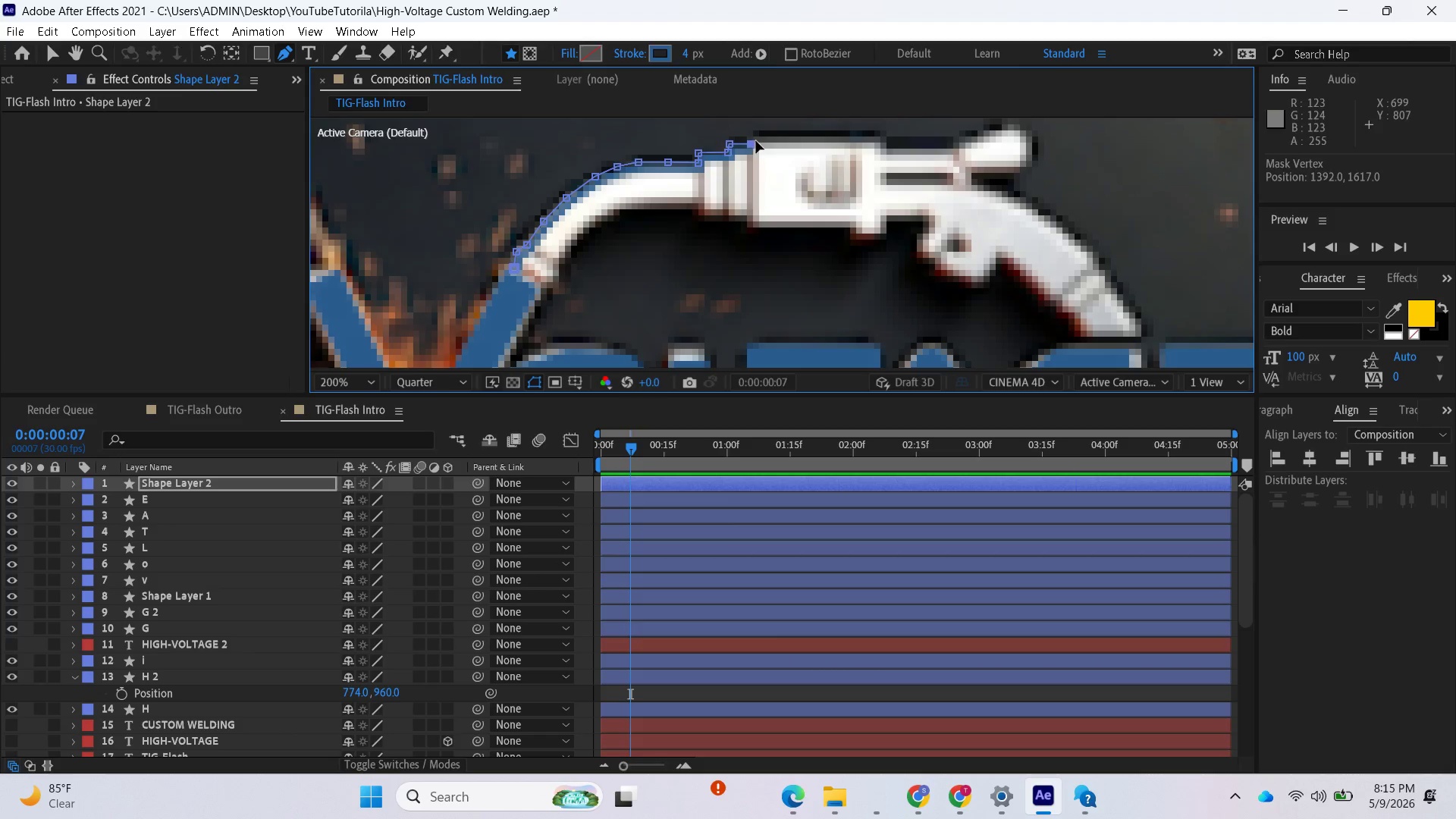 
left_click([751, 133])
 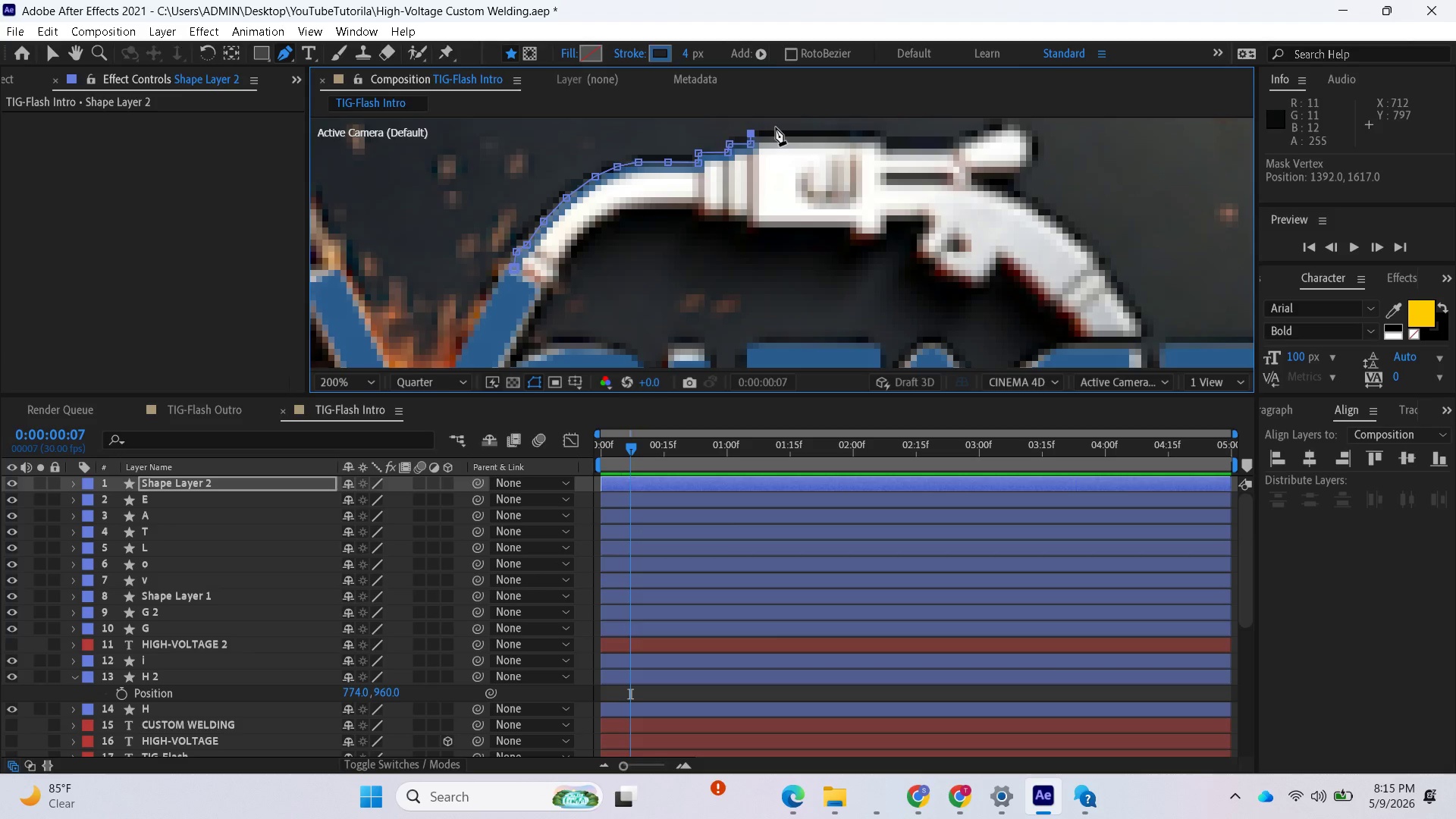 
left_click([776, 133])
 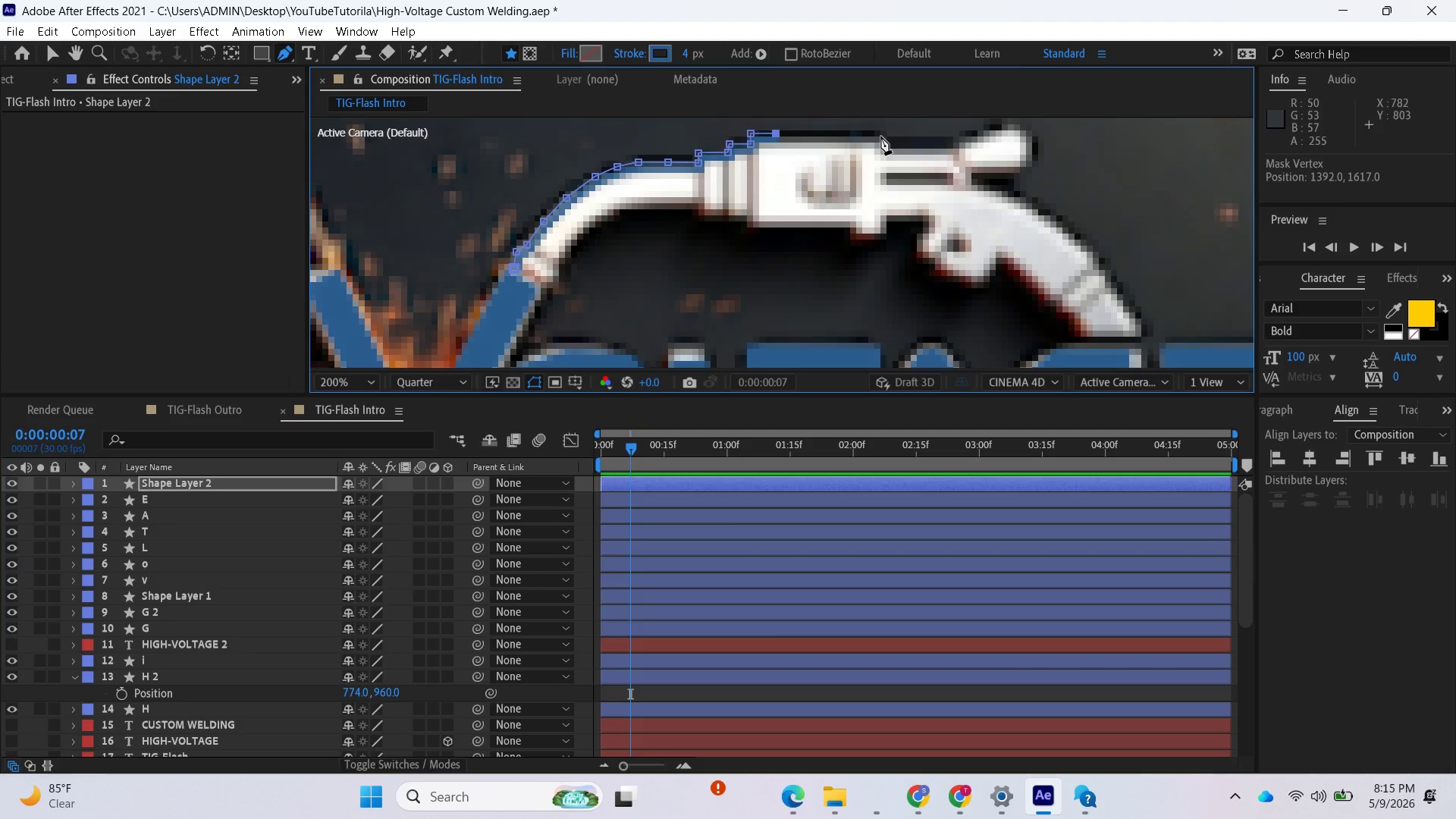 
left_click([881, 136])
 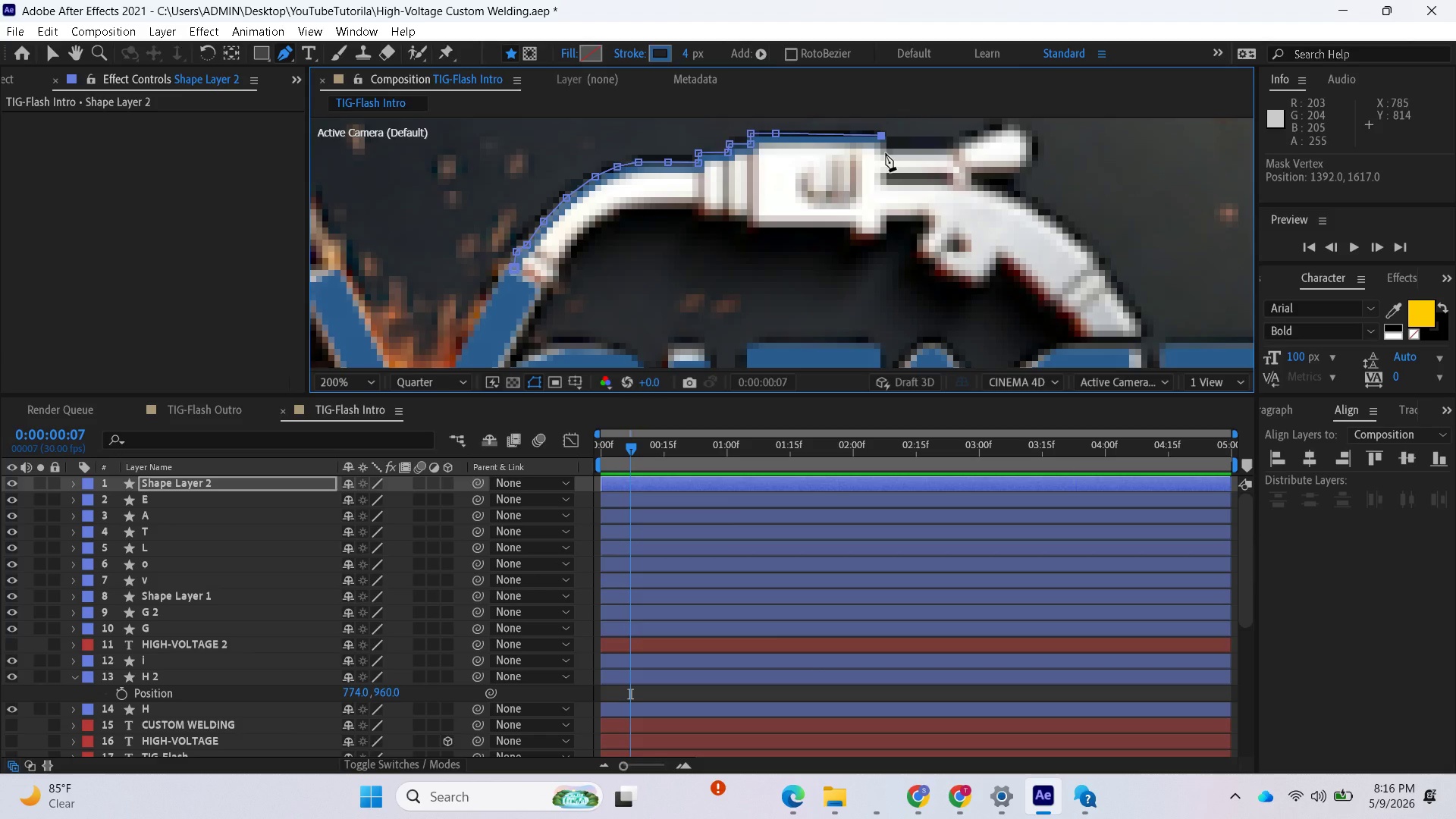 
left_click([886, 152])
 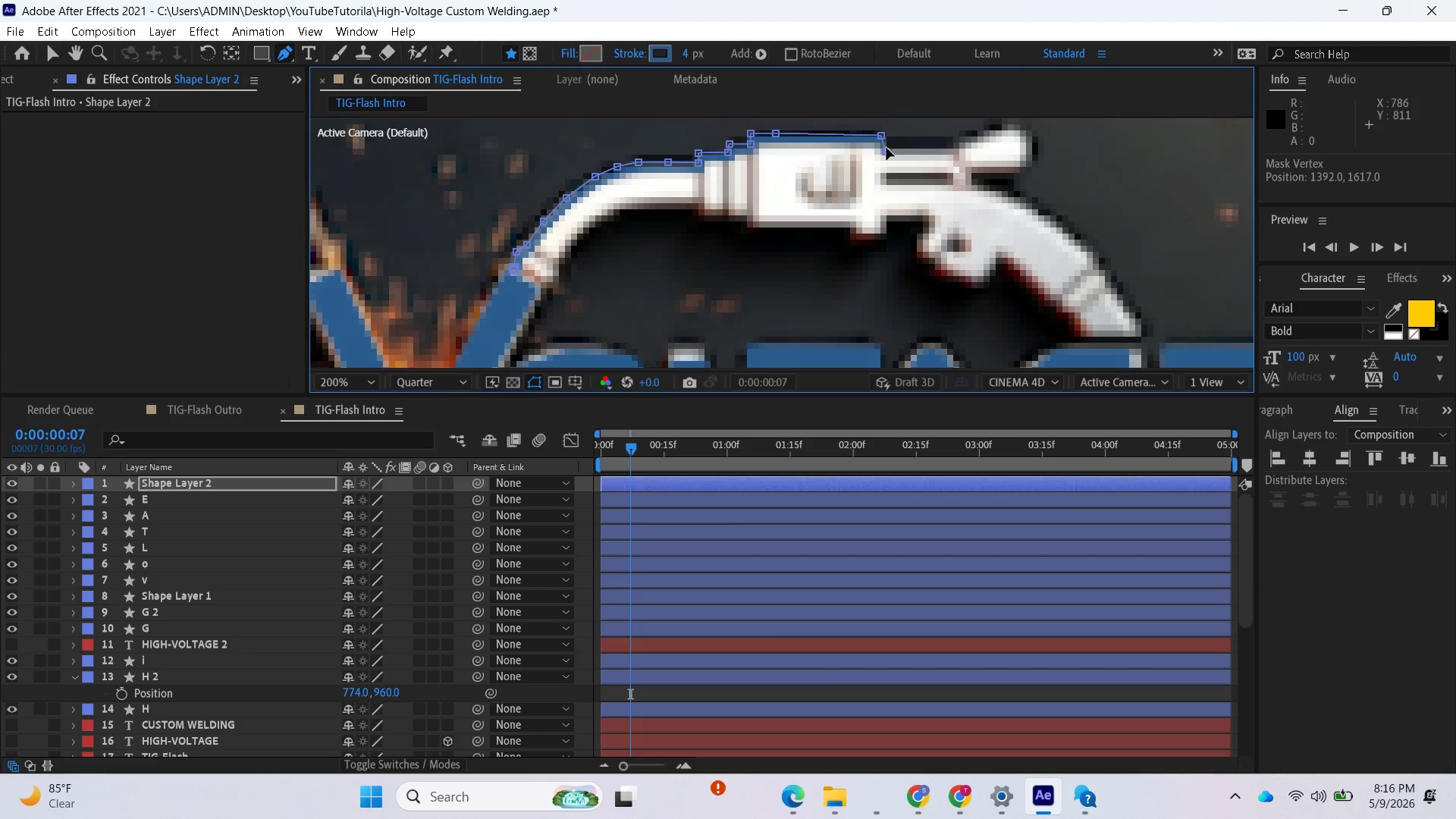 
left_click_drag(start_coordinate=[883, 140], to_coordinate=[887, 140])
 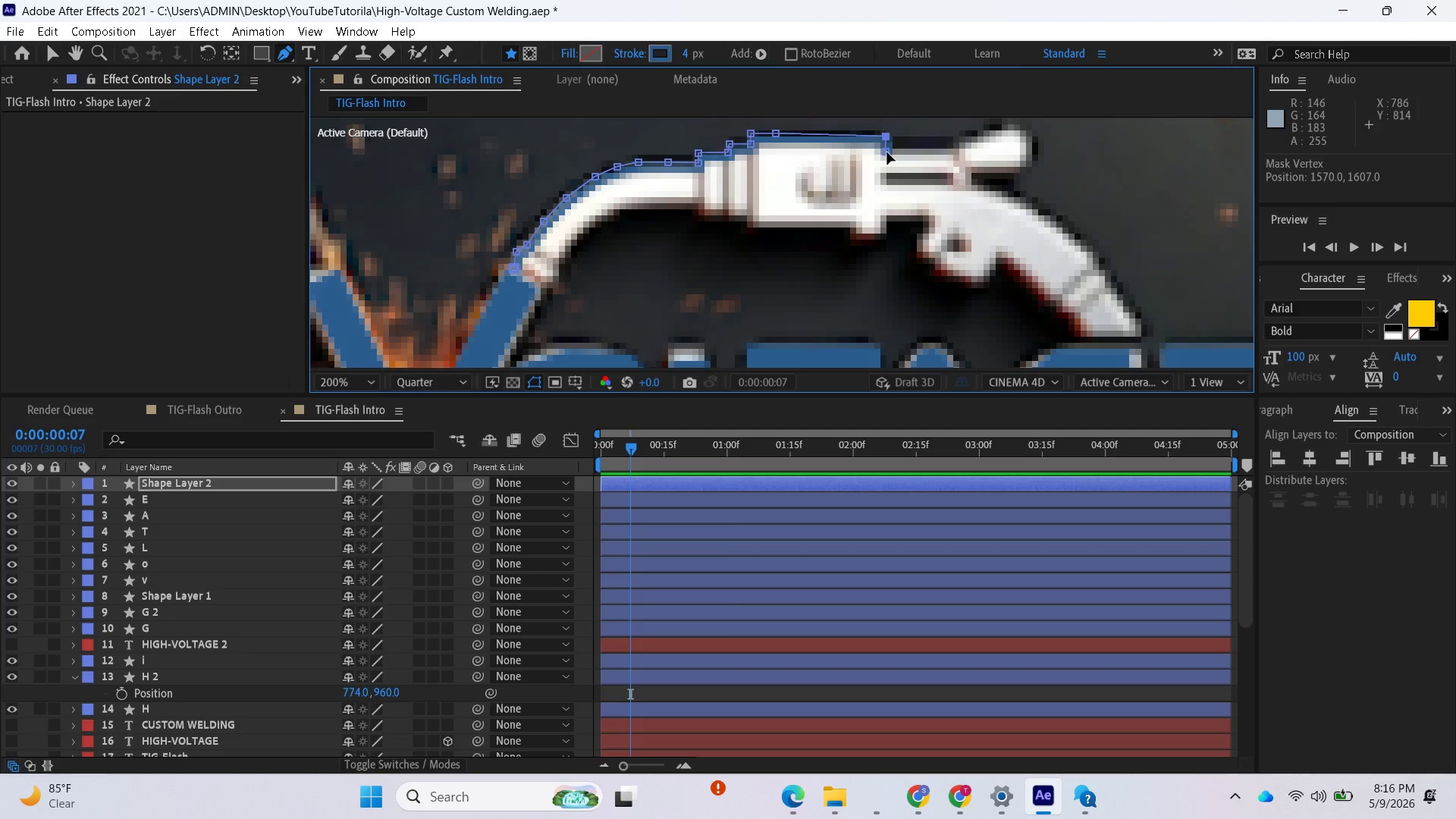 
left_click([887, 152])
 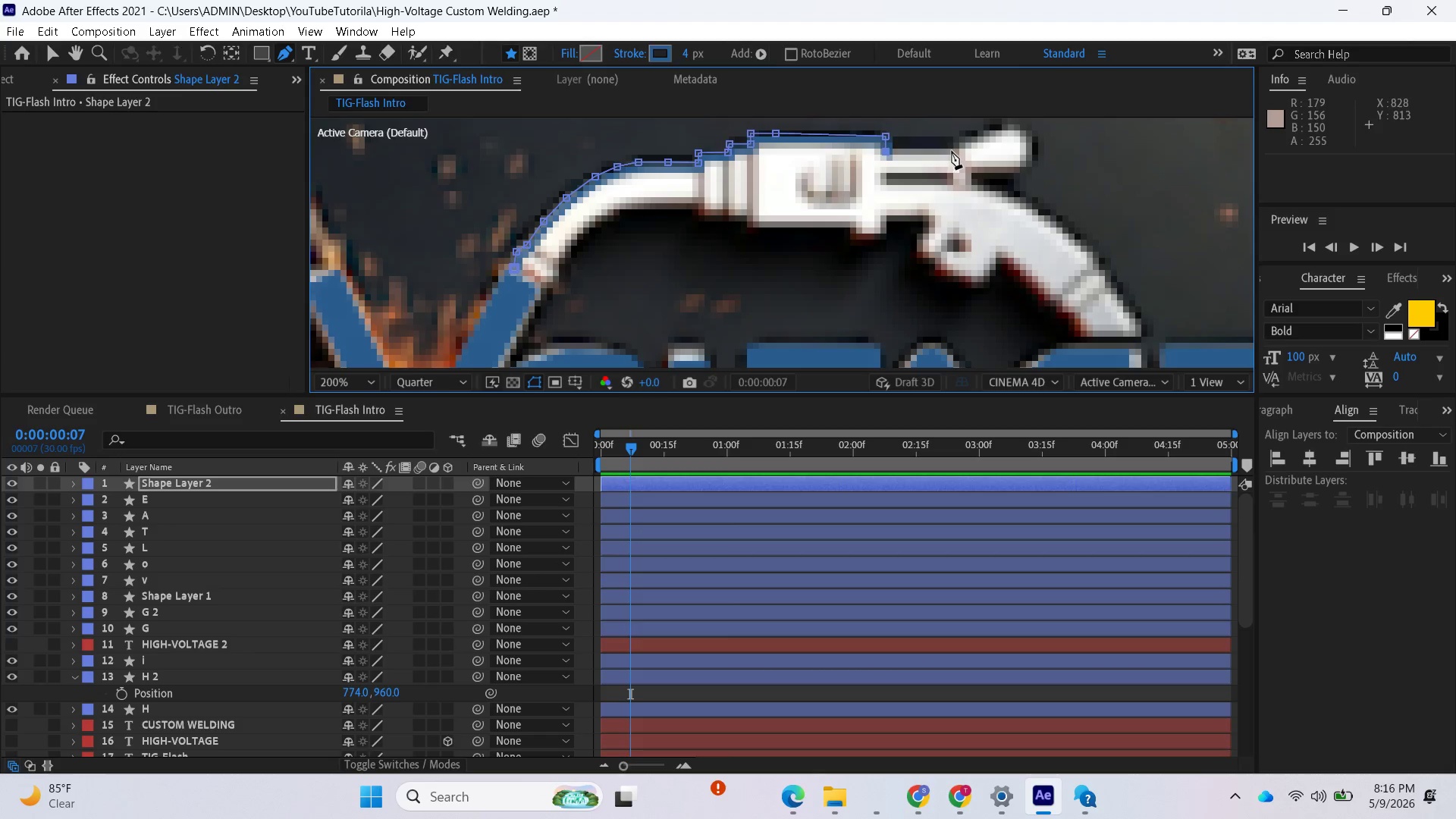 
left_click([953, 151])
 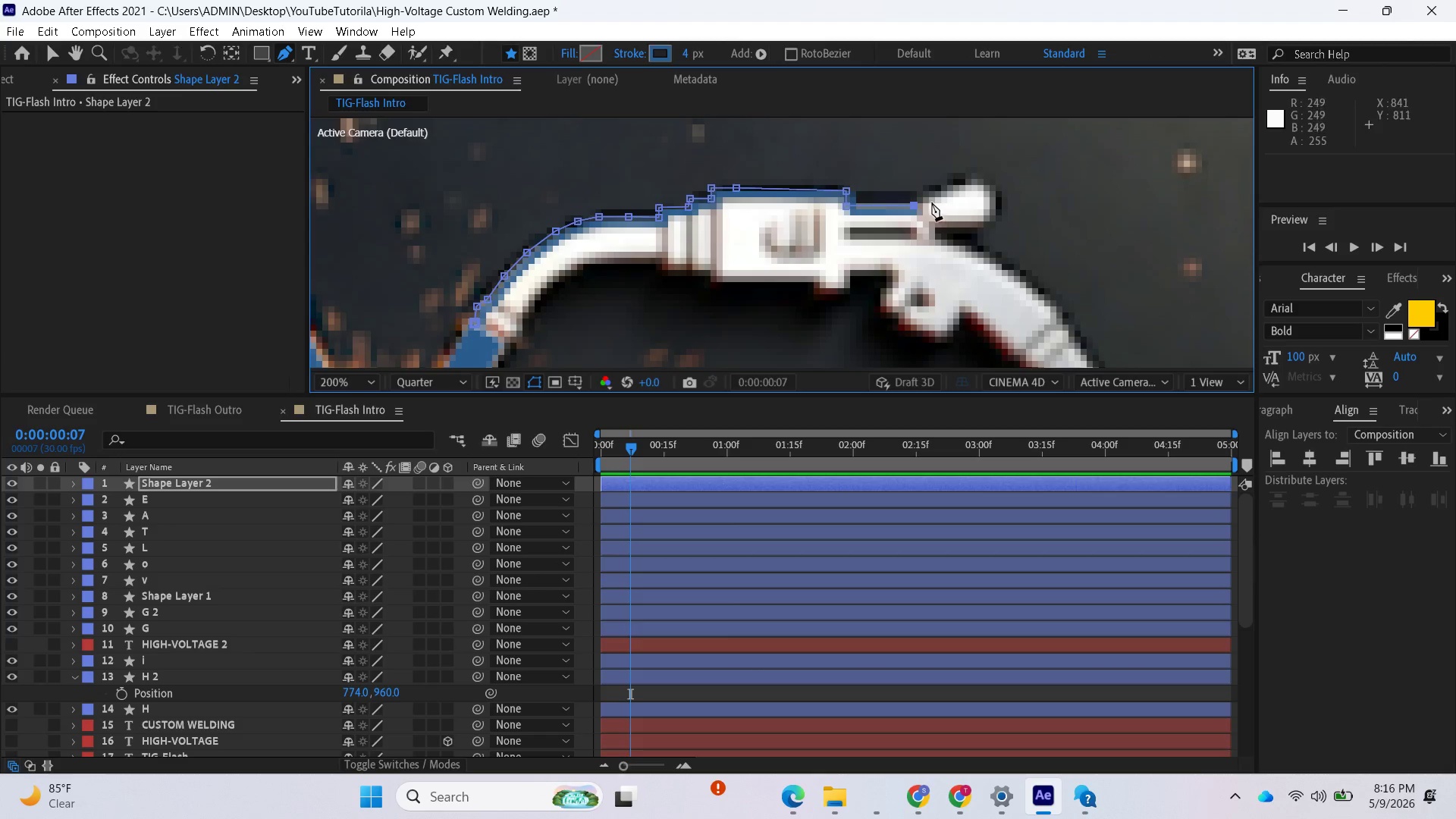 
left_click([925, 190])
 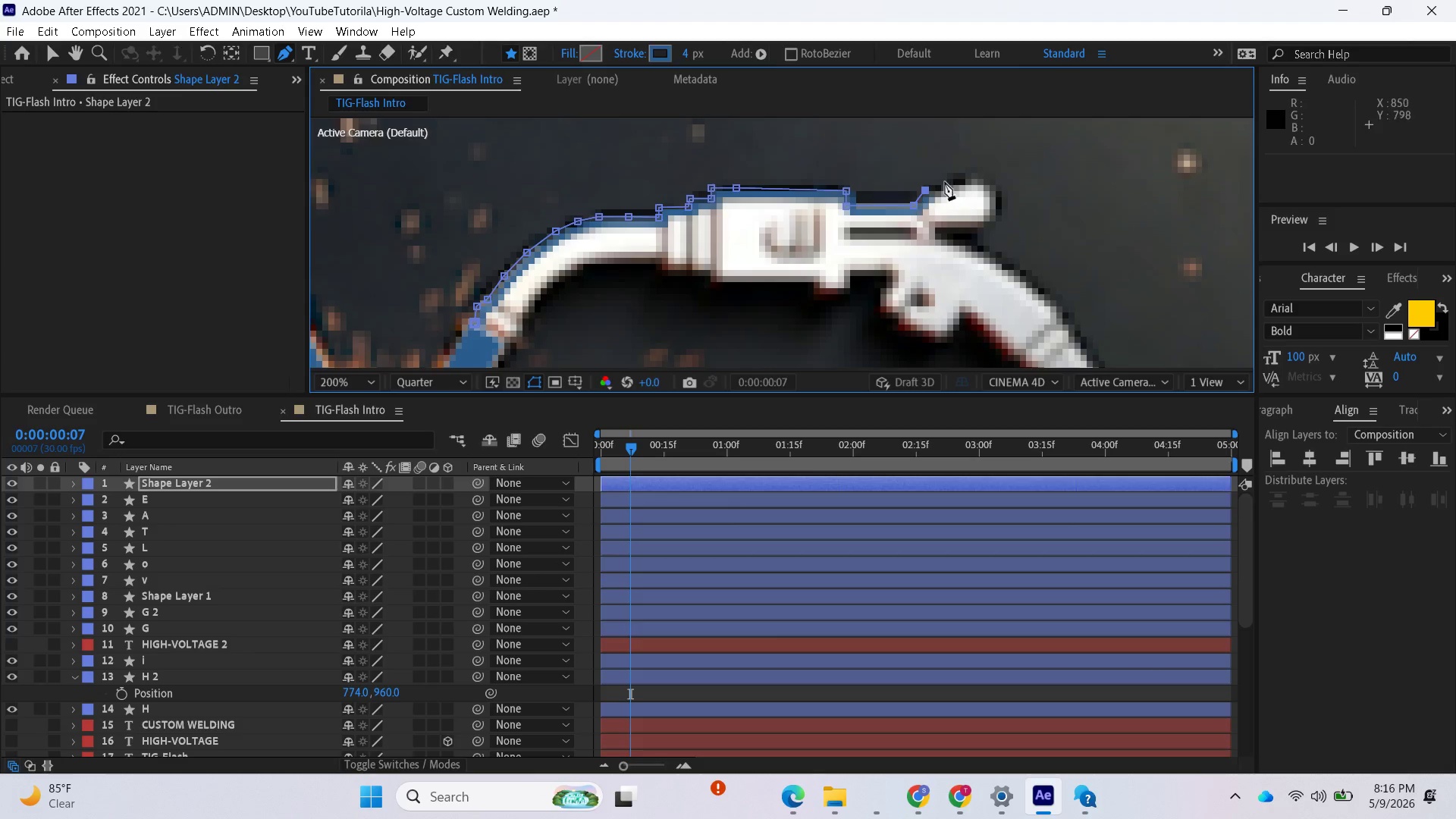 
left_click([943, 182])
 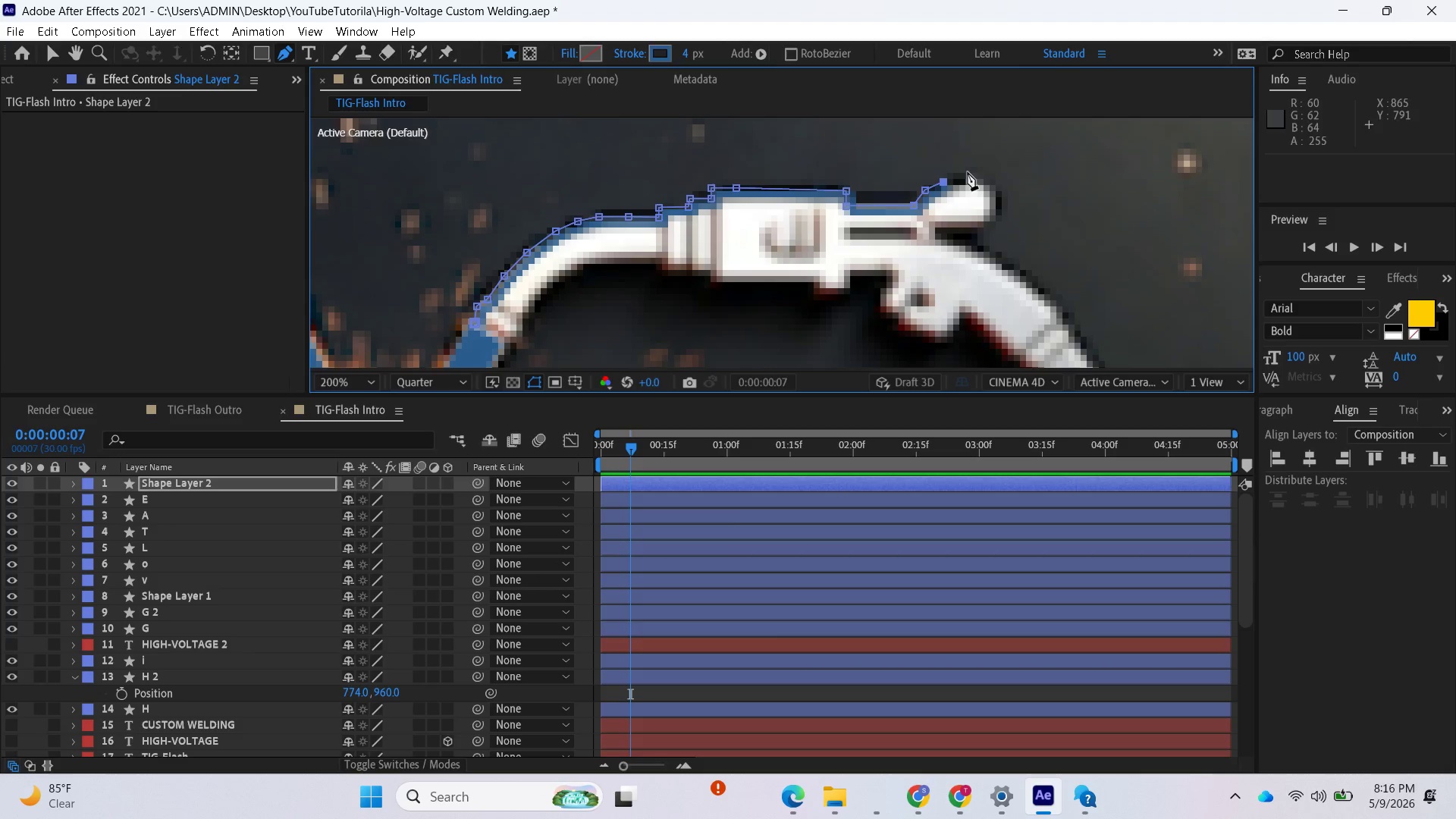 
left_click([970, 172])
 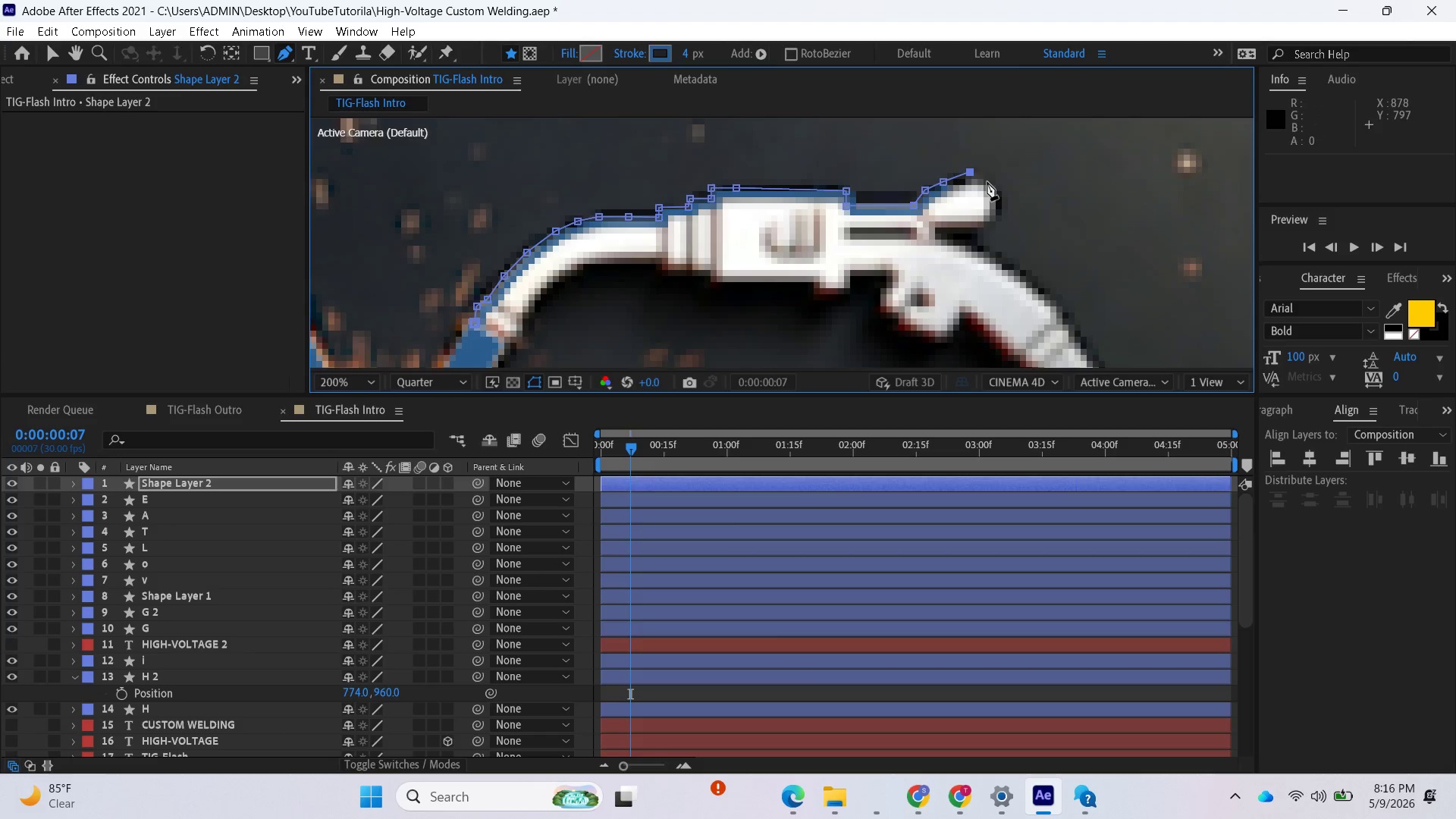 
left_click([987, 182])
 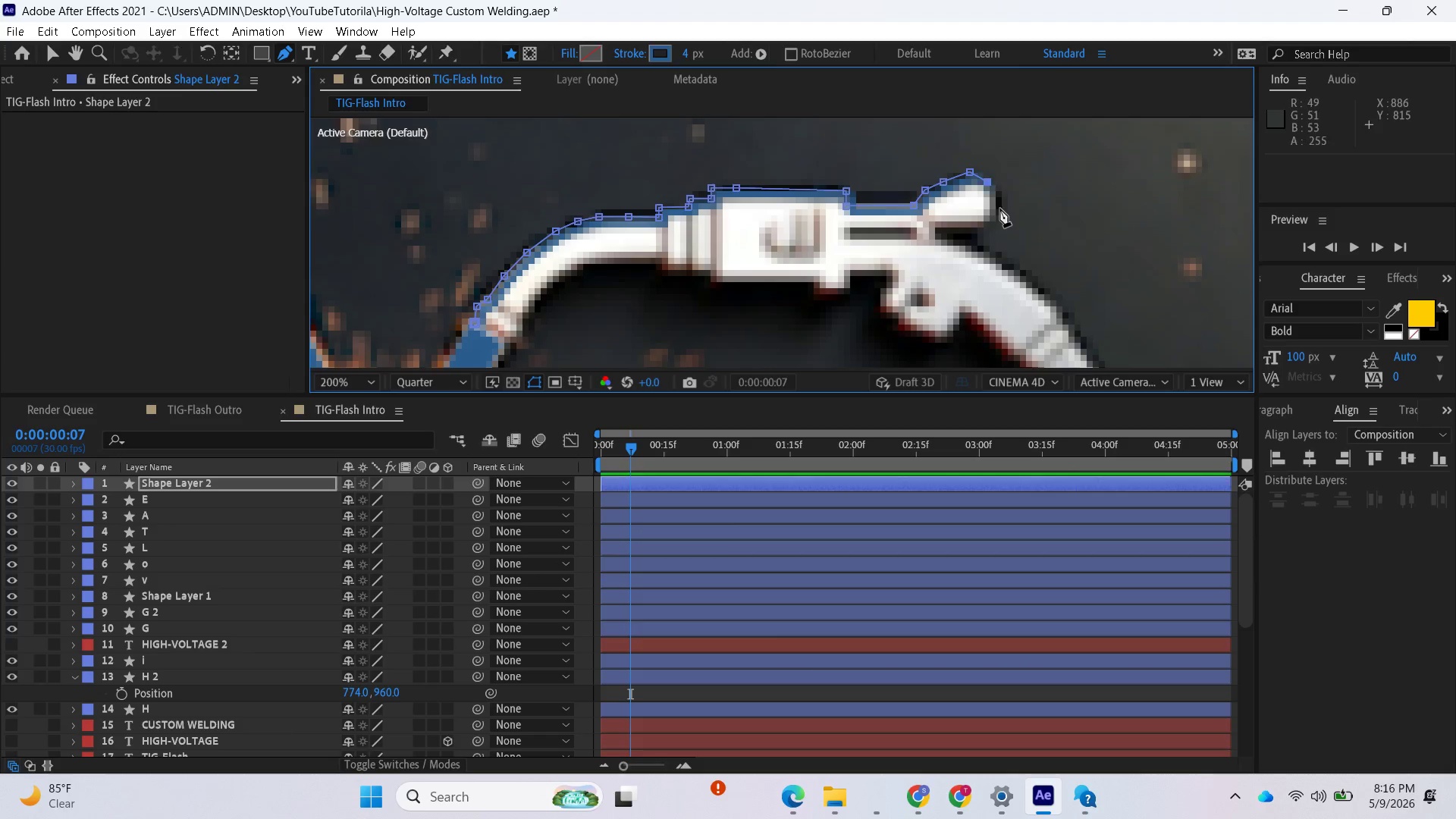 
left_click([1003, 212])
 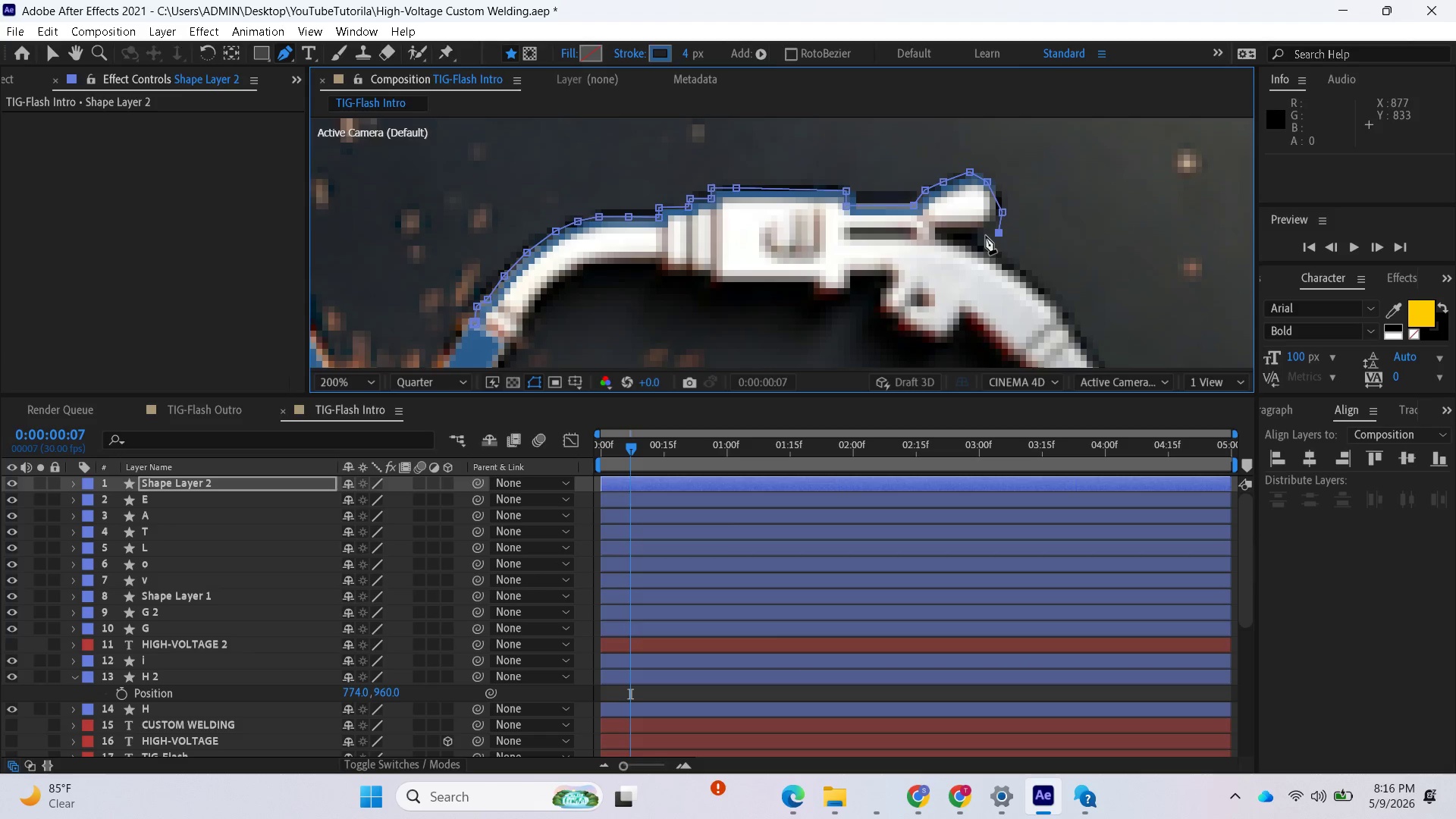 
left_click([978, 233])
 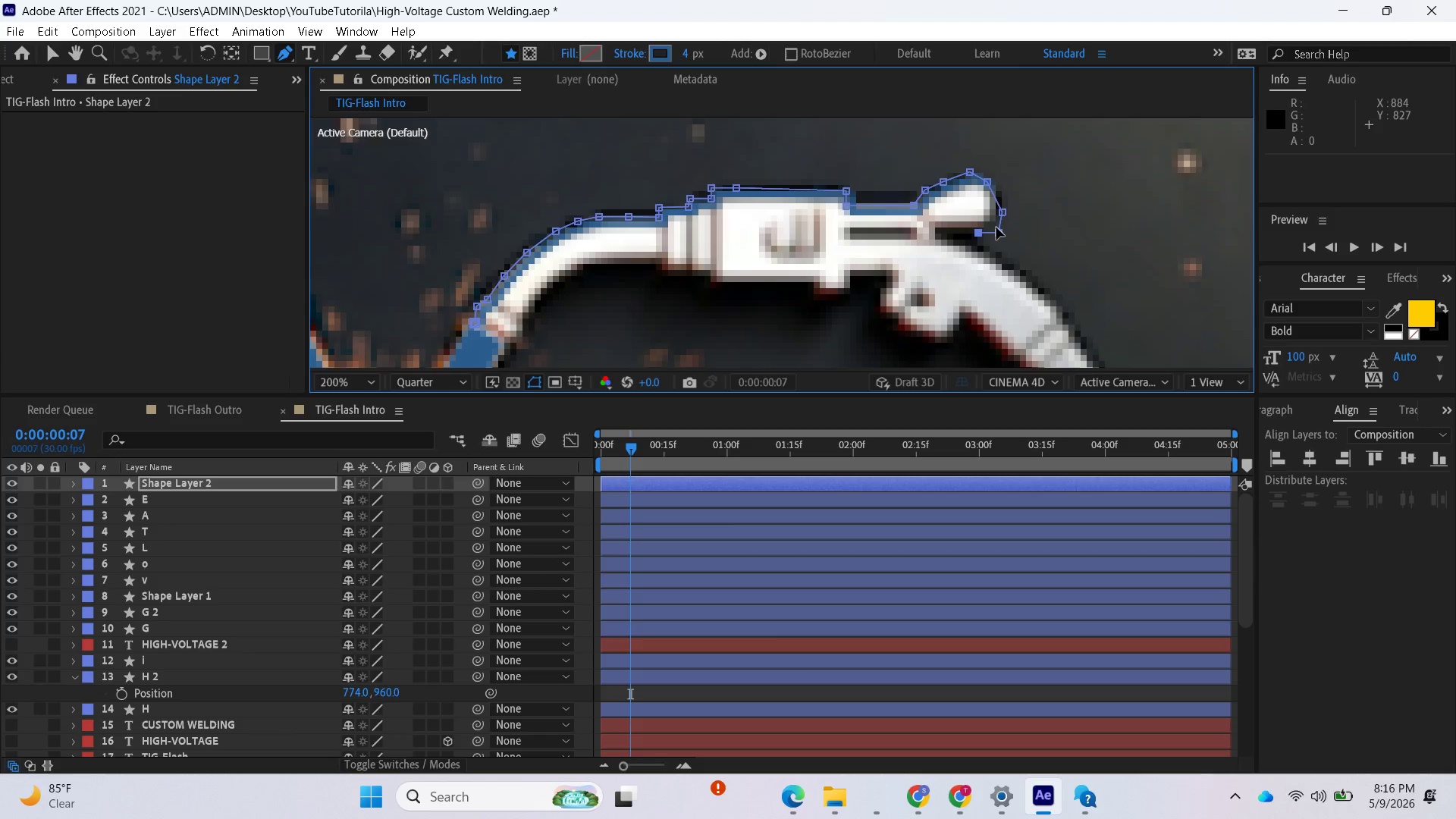 
left_click_drag(start_coordinate=[999, 234], to_coordinate=[994, 225])
 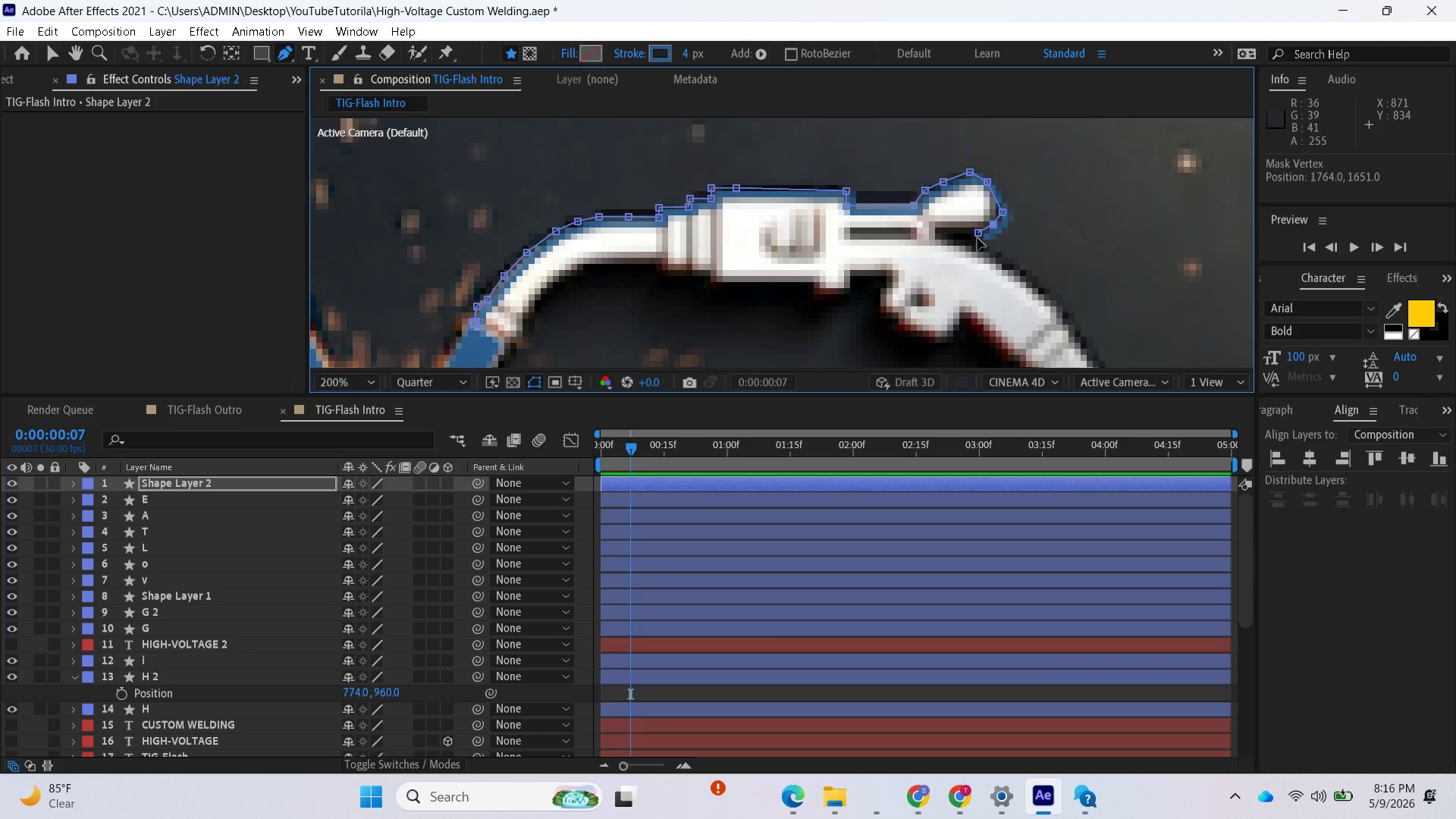 
left_click([977, 234])
 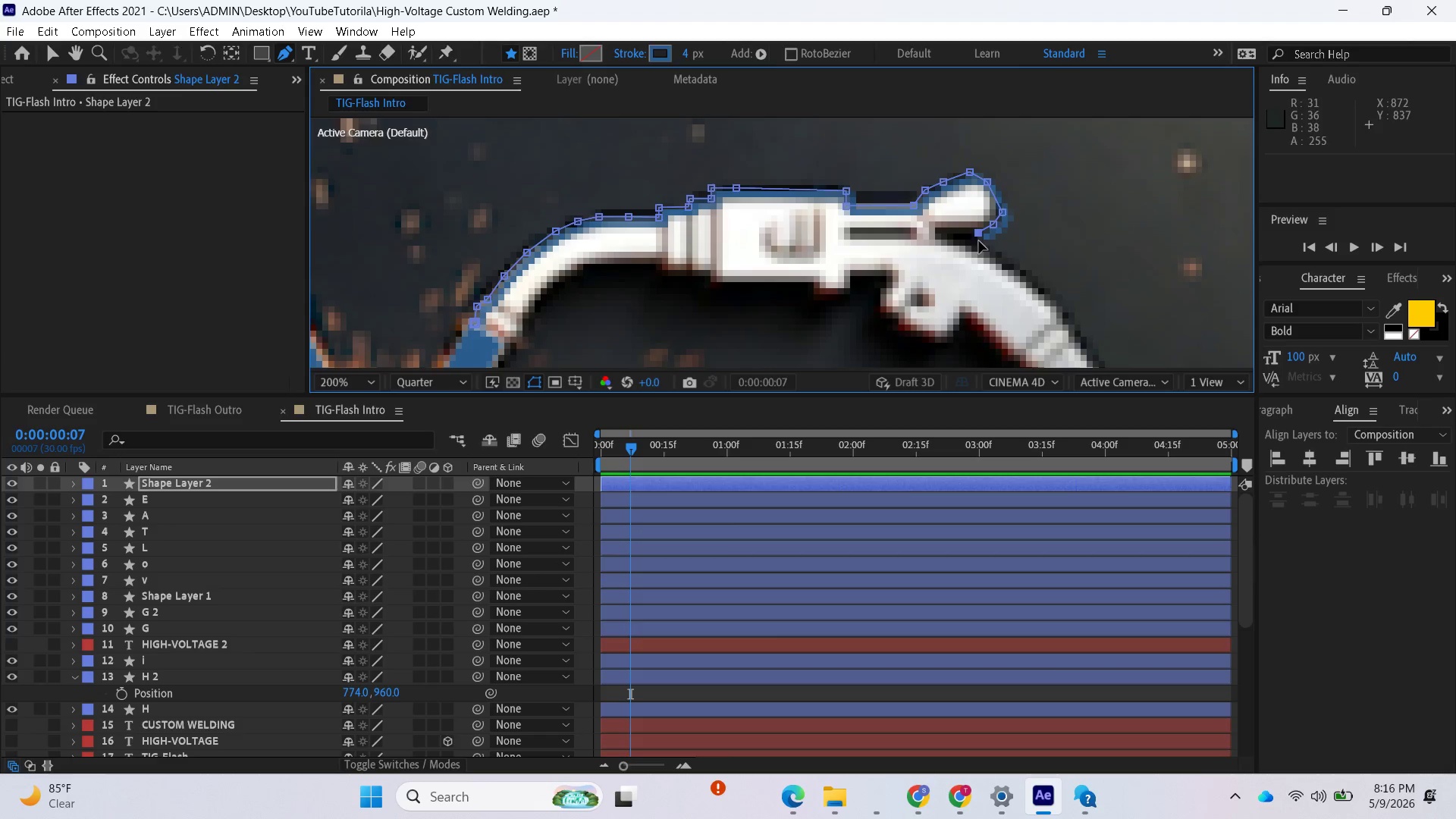 
left_click_drag(start_coordinate=[978, 234], to_coordinate=[981, 240])
 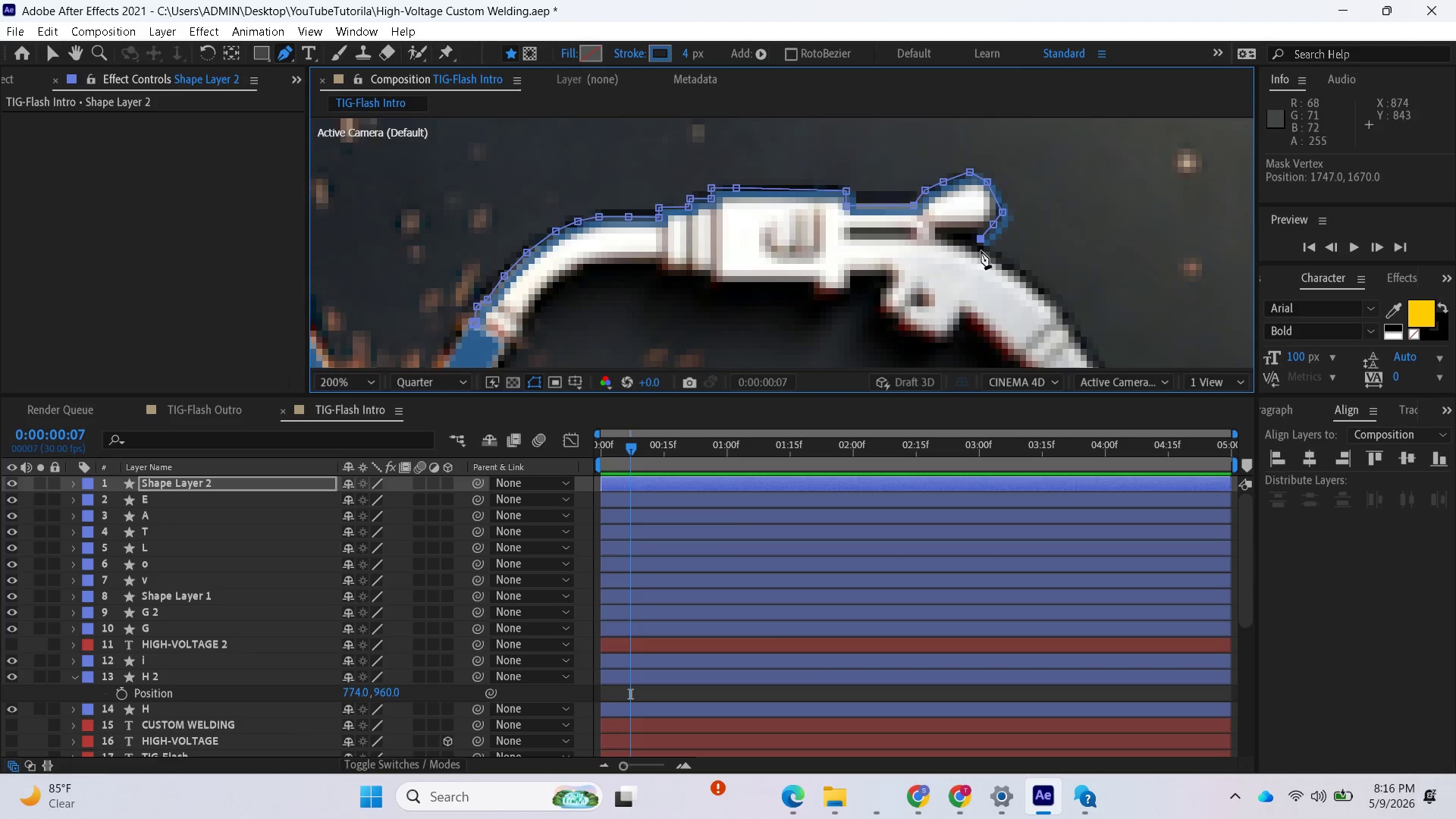 
left_click([984, 256])
 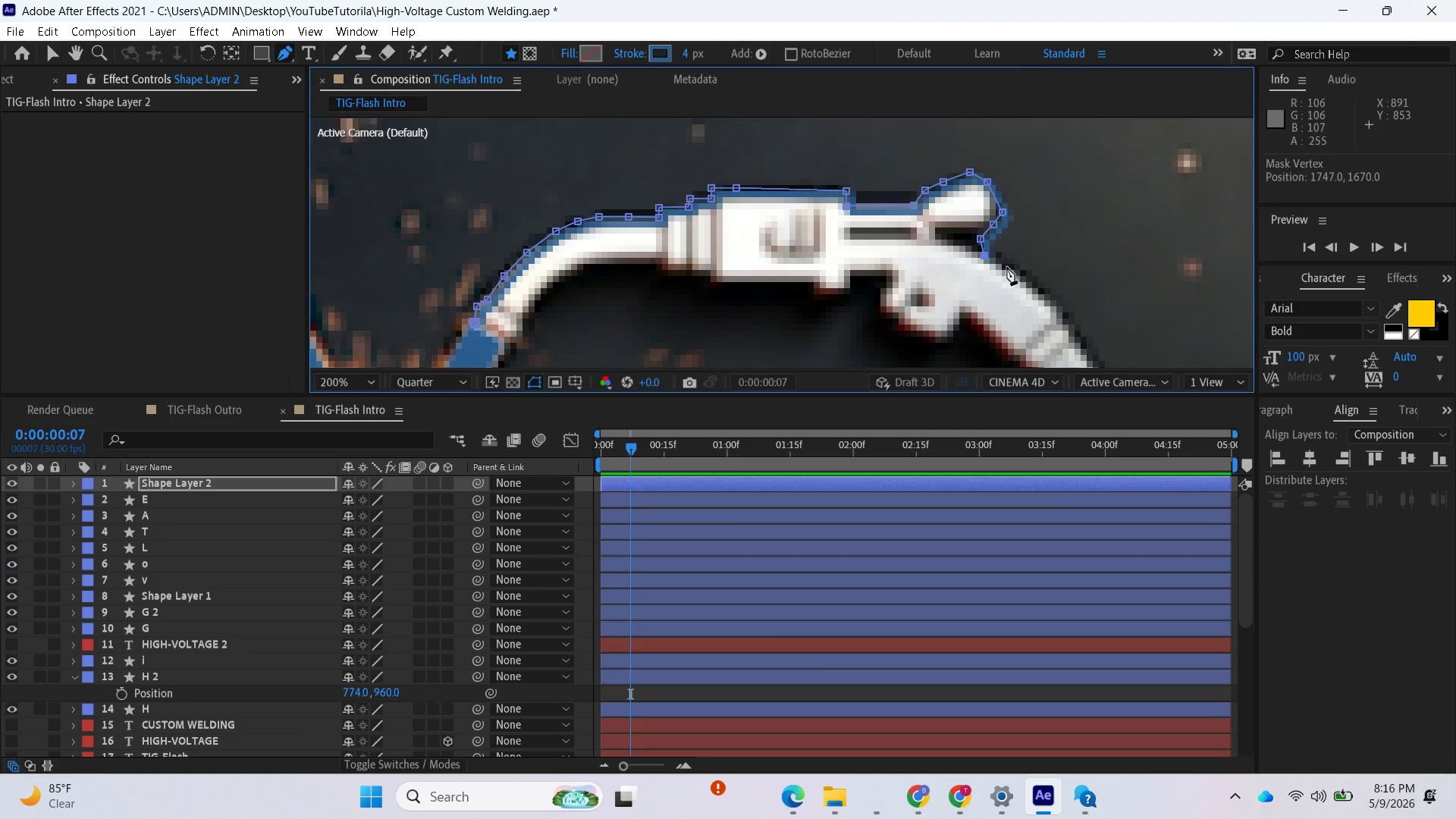 
left_click([1011, 267])
 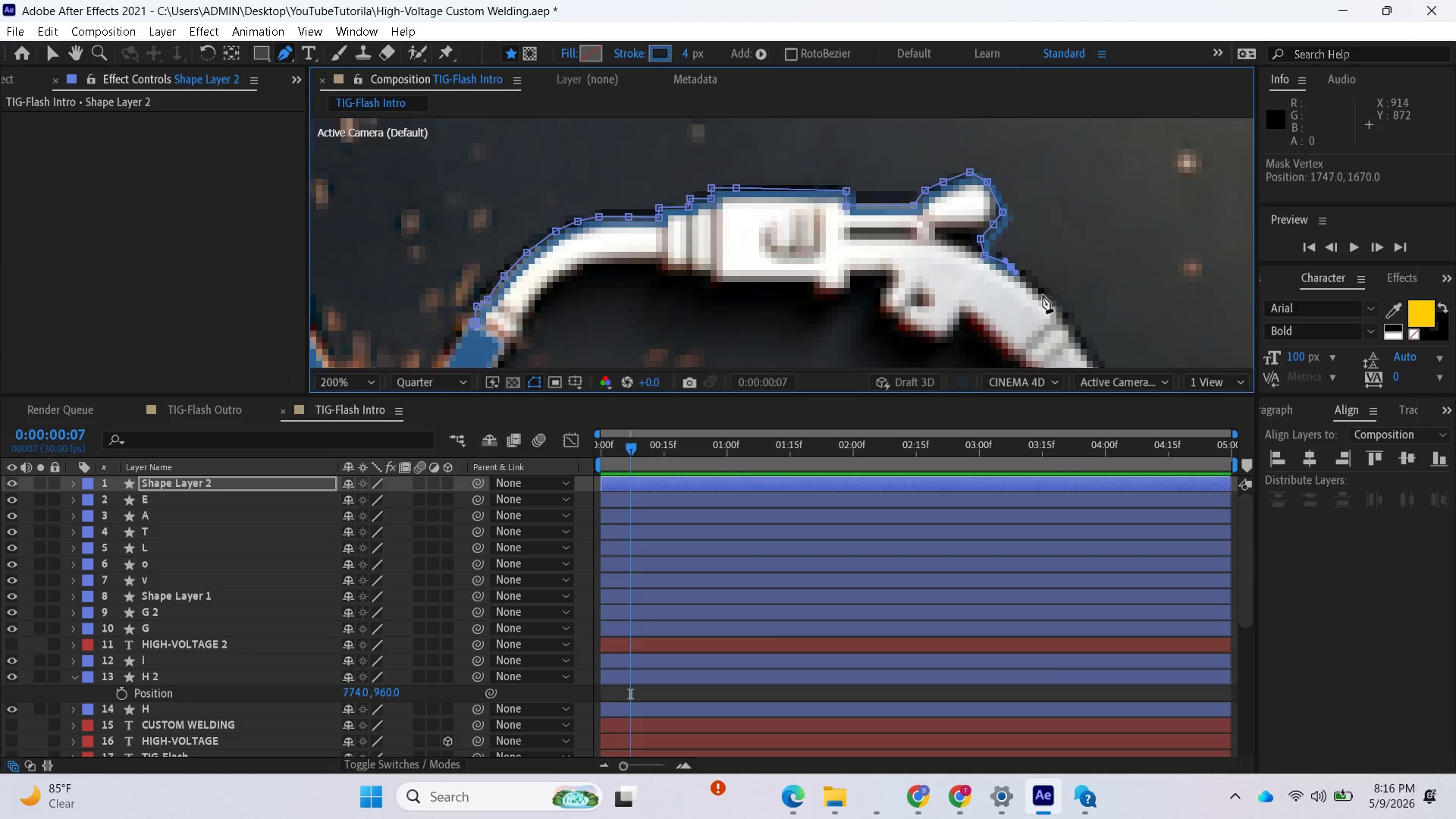 
left_click([1045, 297])
 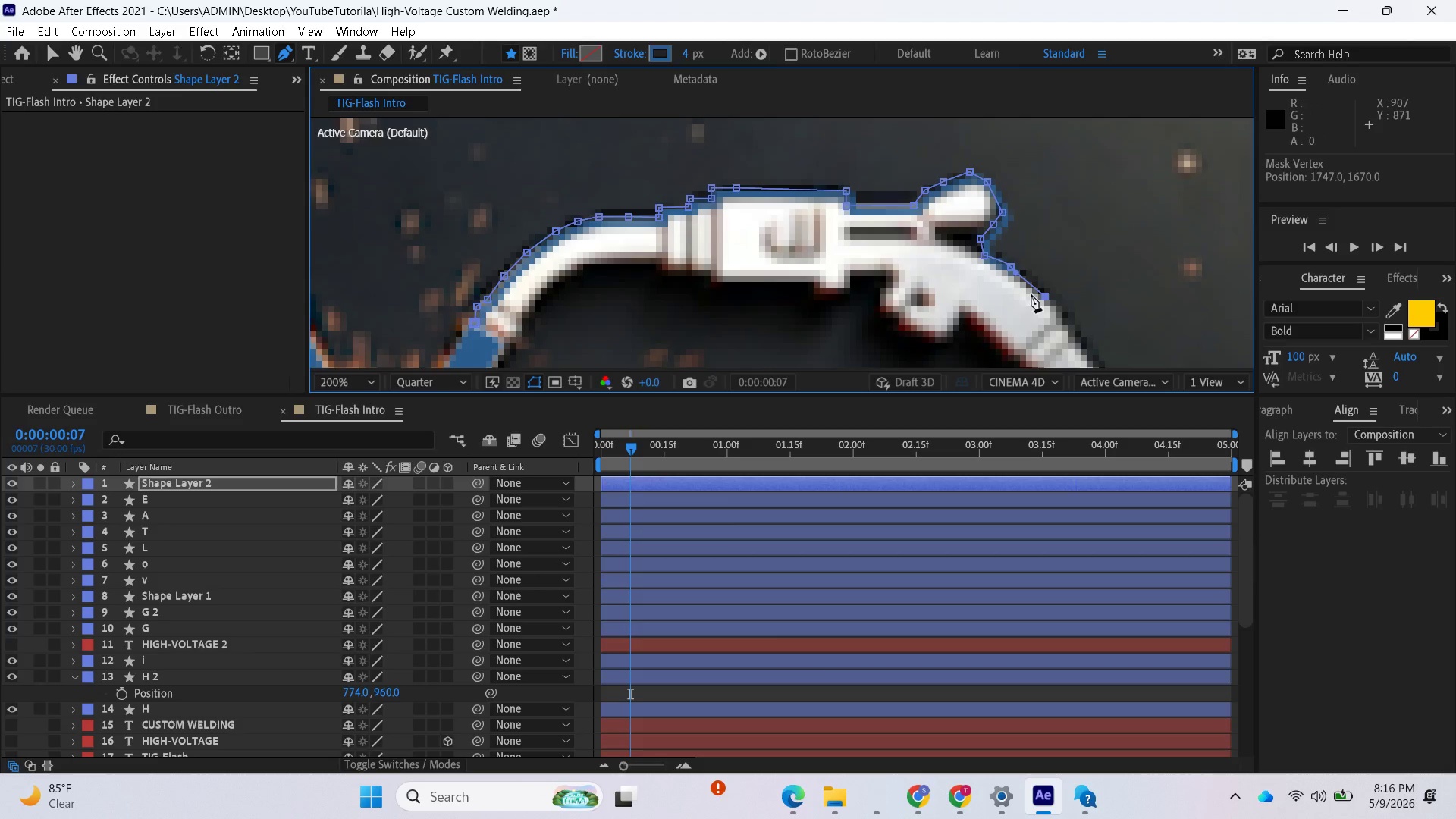 
hold_key(key=ControlLeft, duration=0.7)
 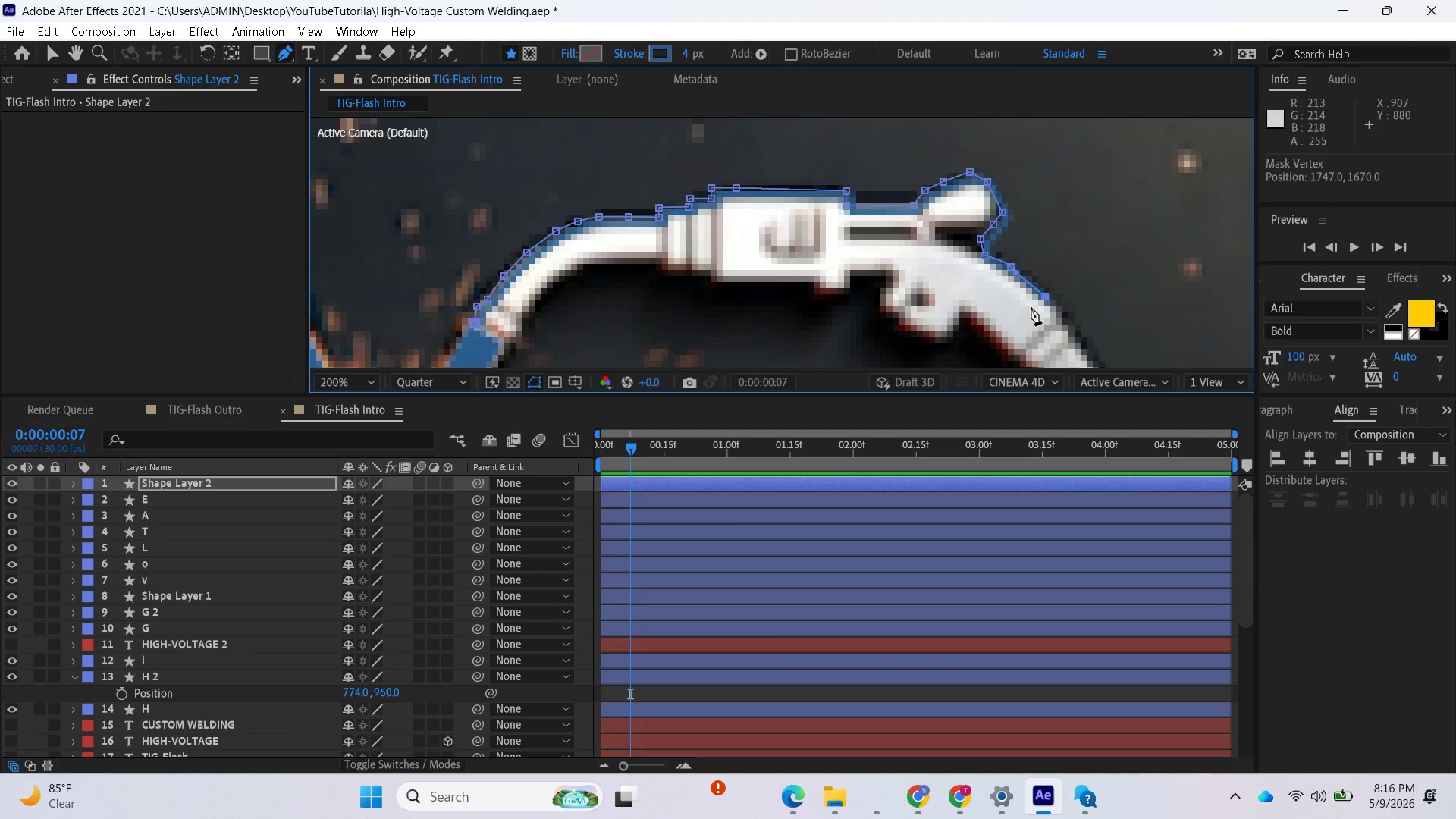 
key(Control+Z)
 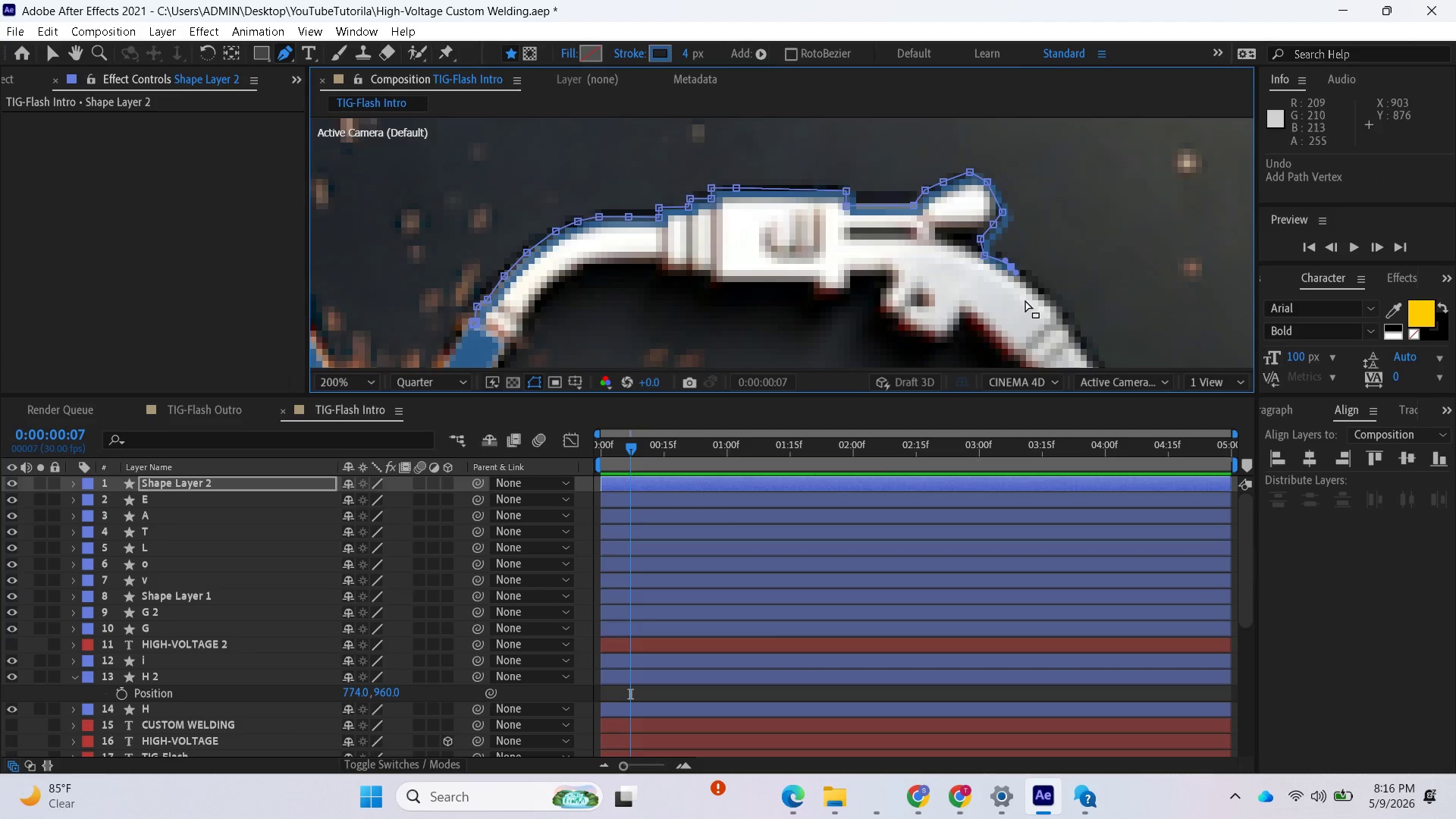 
key(Control+Z)
 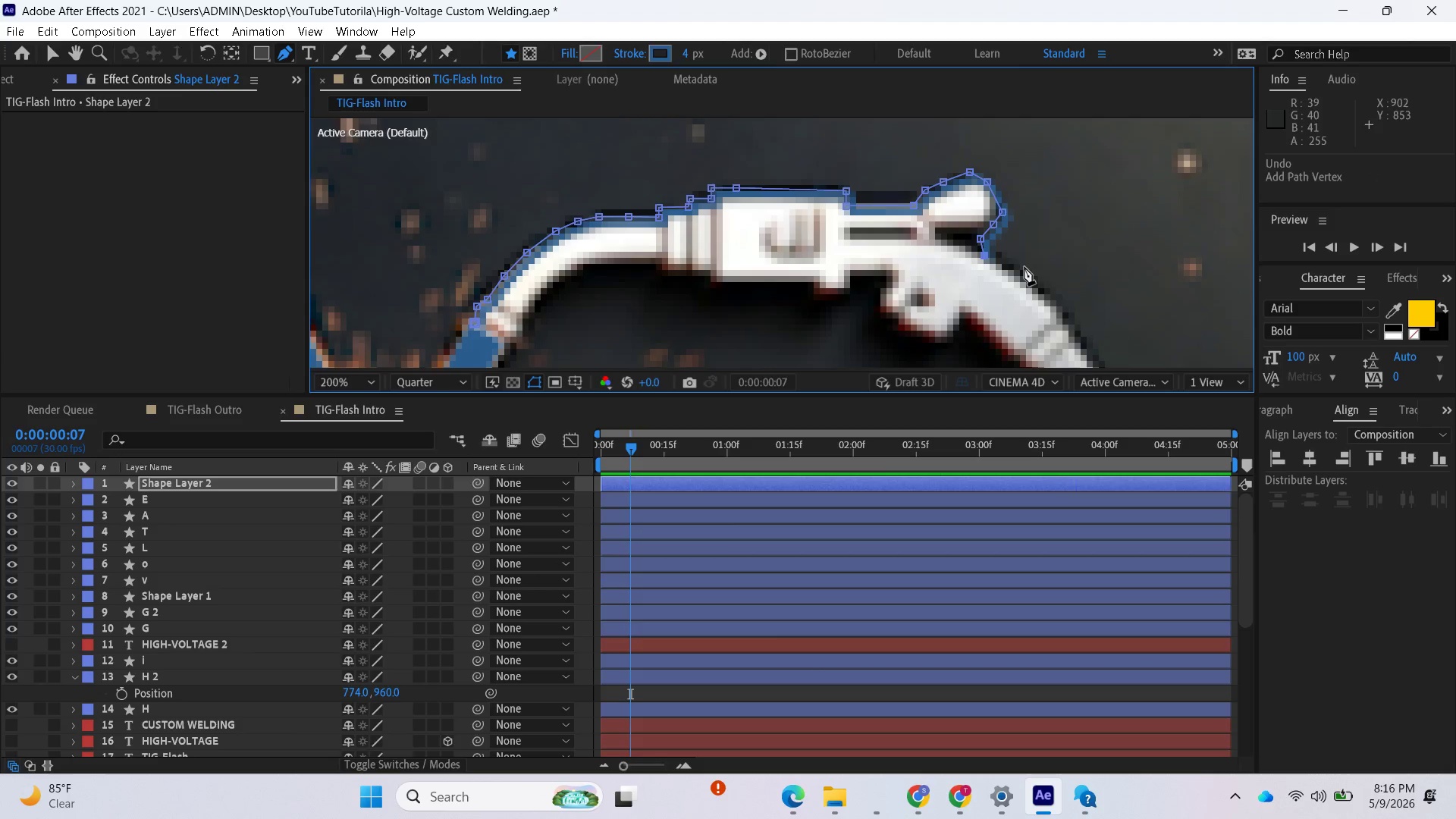 
left_click([1016, 269])
 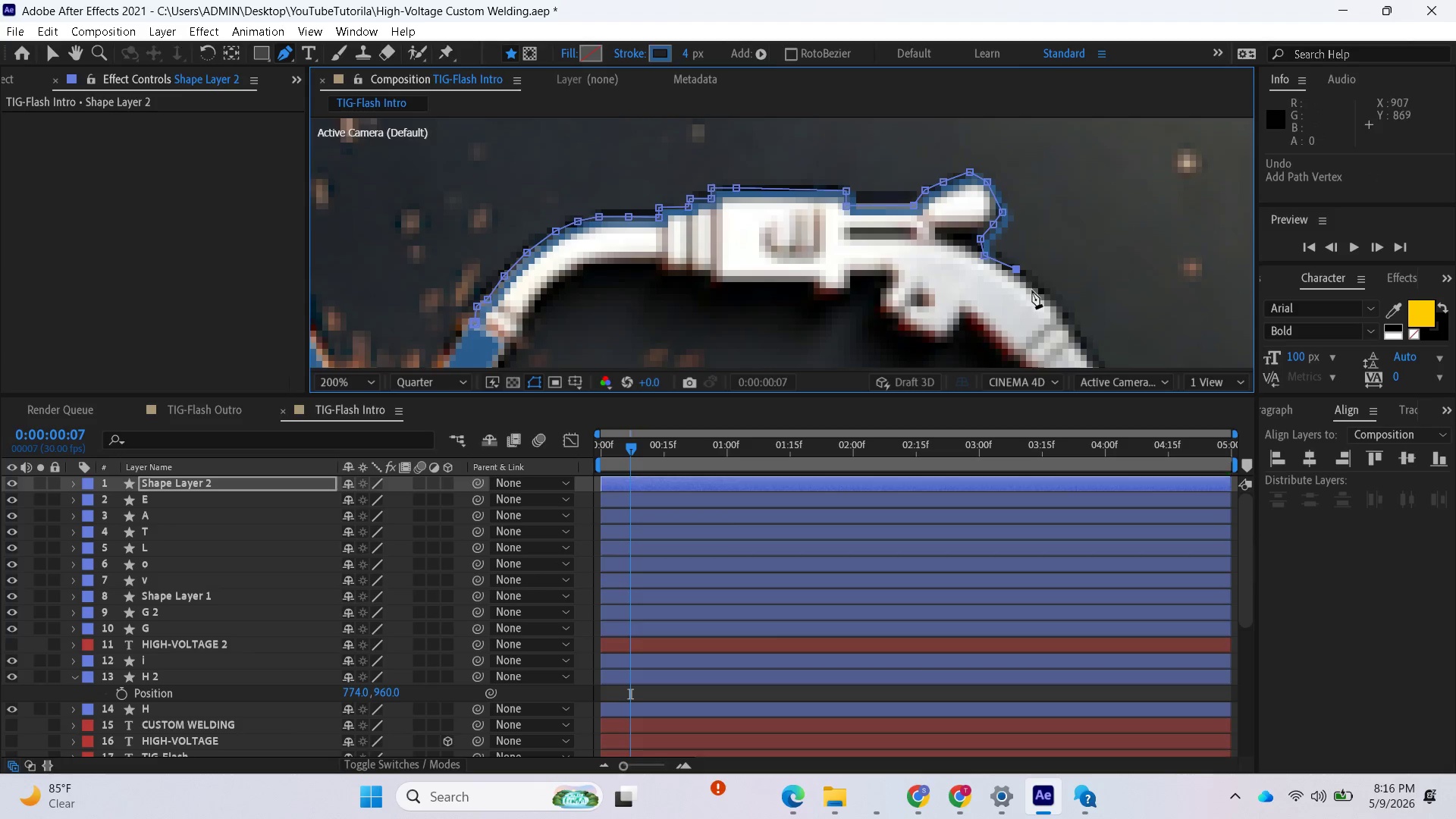 
scroll: coordinate [1033, 292], scroll_direction: down, amount: 1.0
 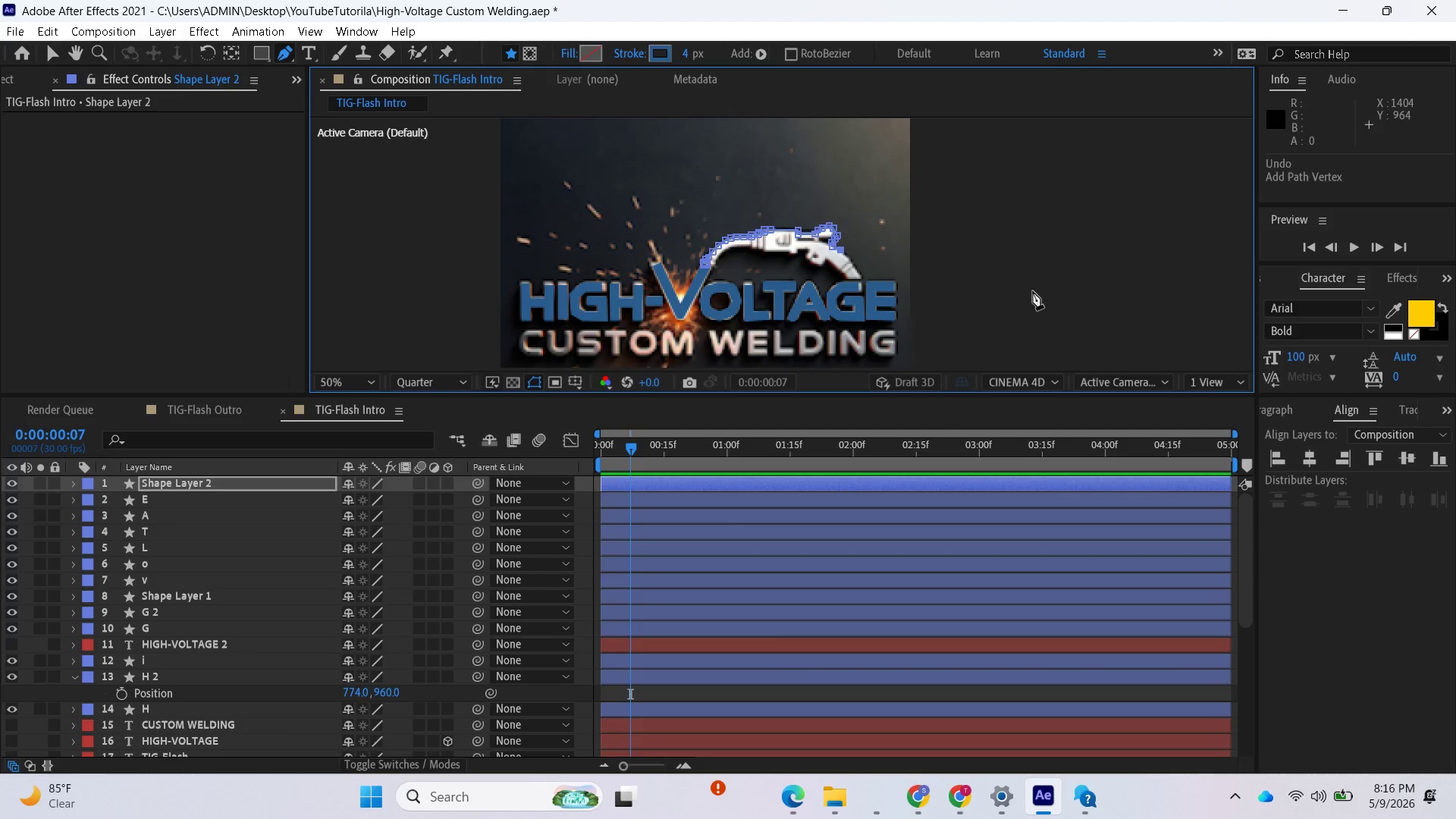 
scroll: coordinate [837, 272], scroll_direction: up, amount: 2.0
 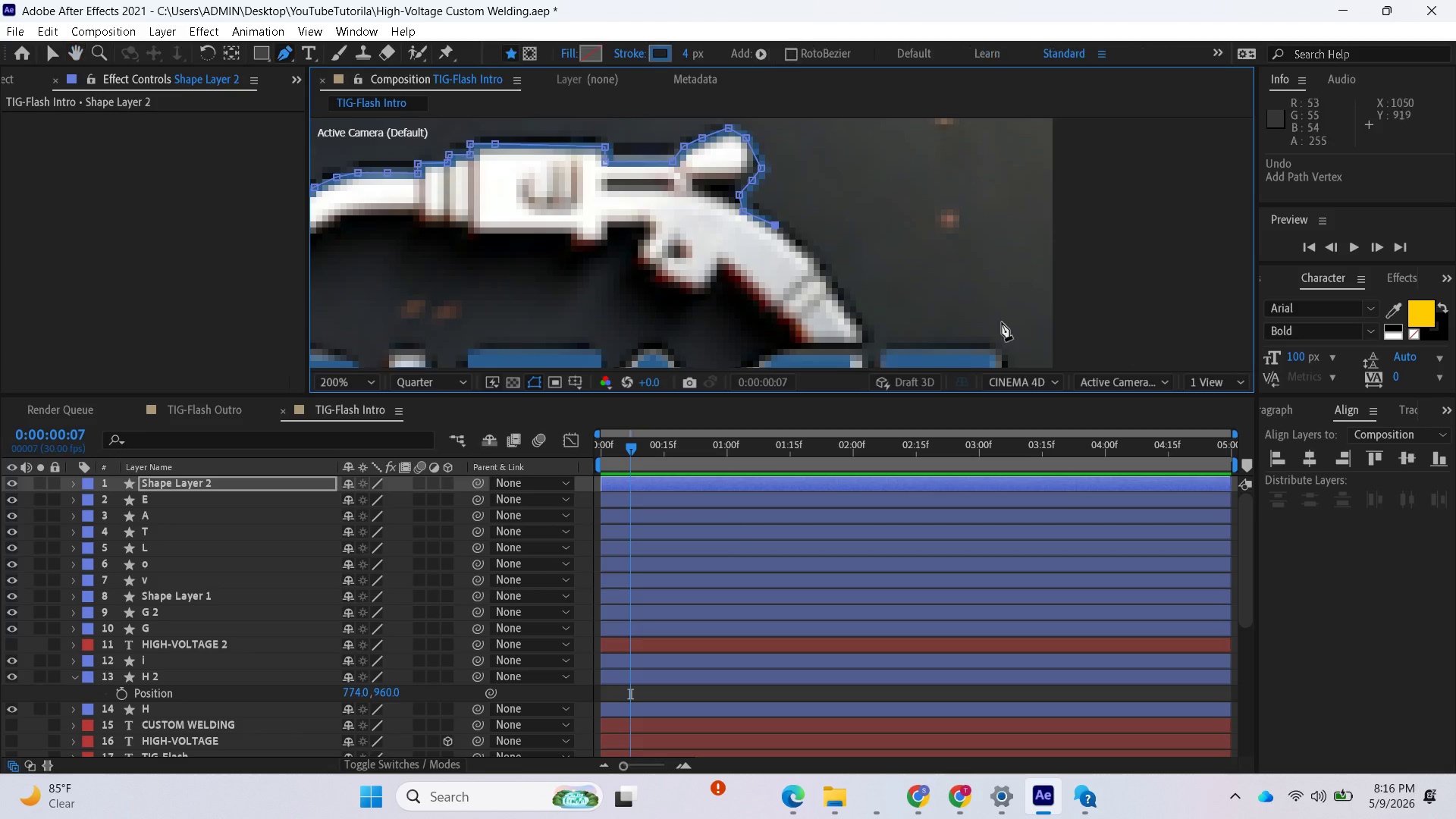 
left_click([822, 270])
 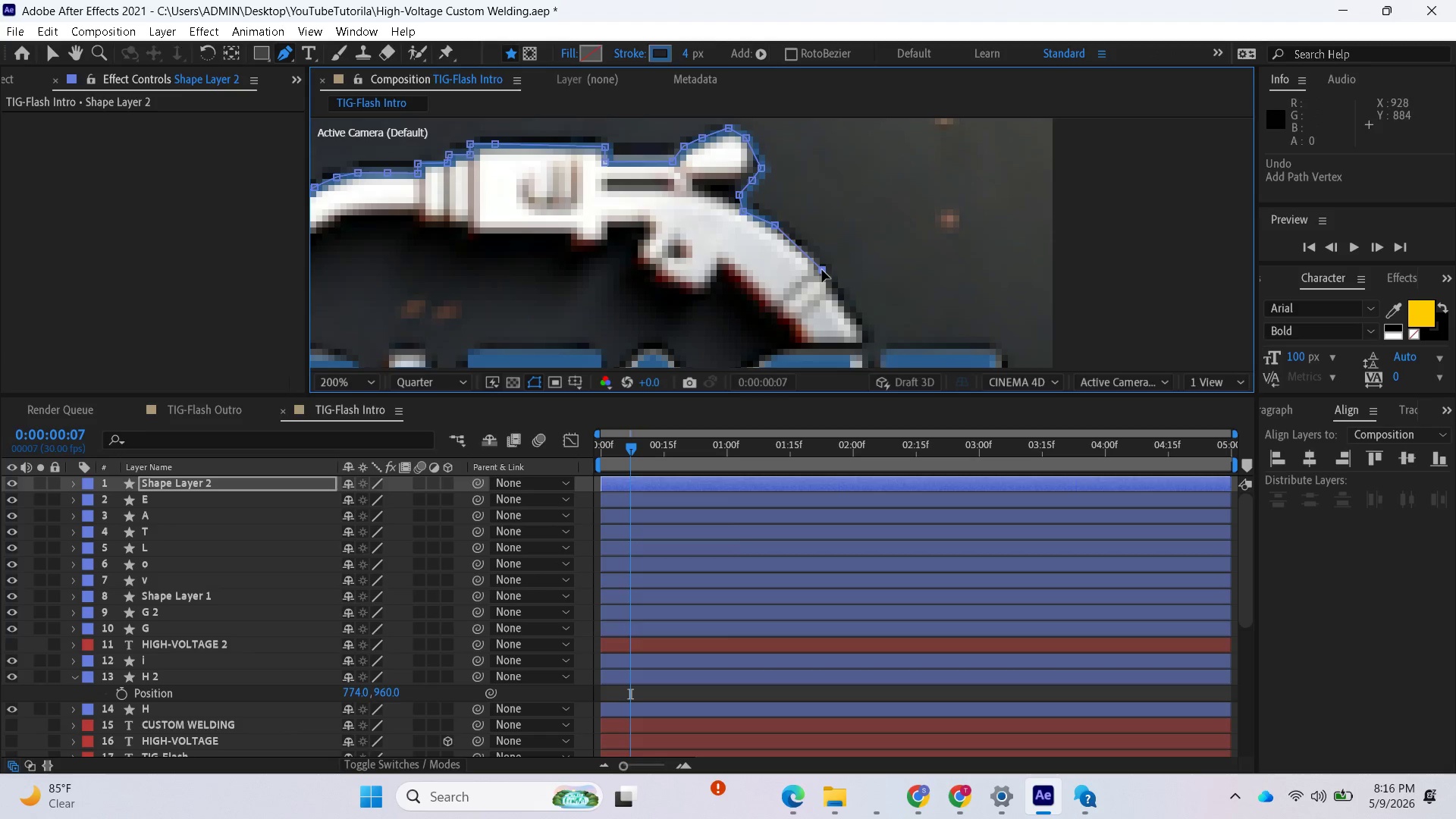 
left_click_drag(start_coordinate=[822, 270], to_coordinate=[805, 249])
 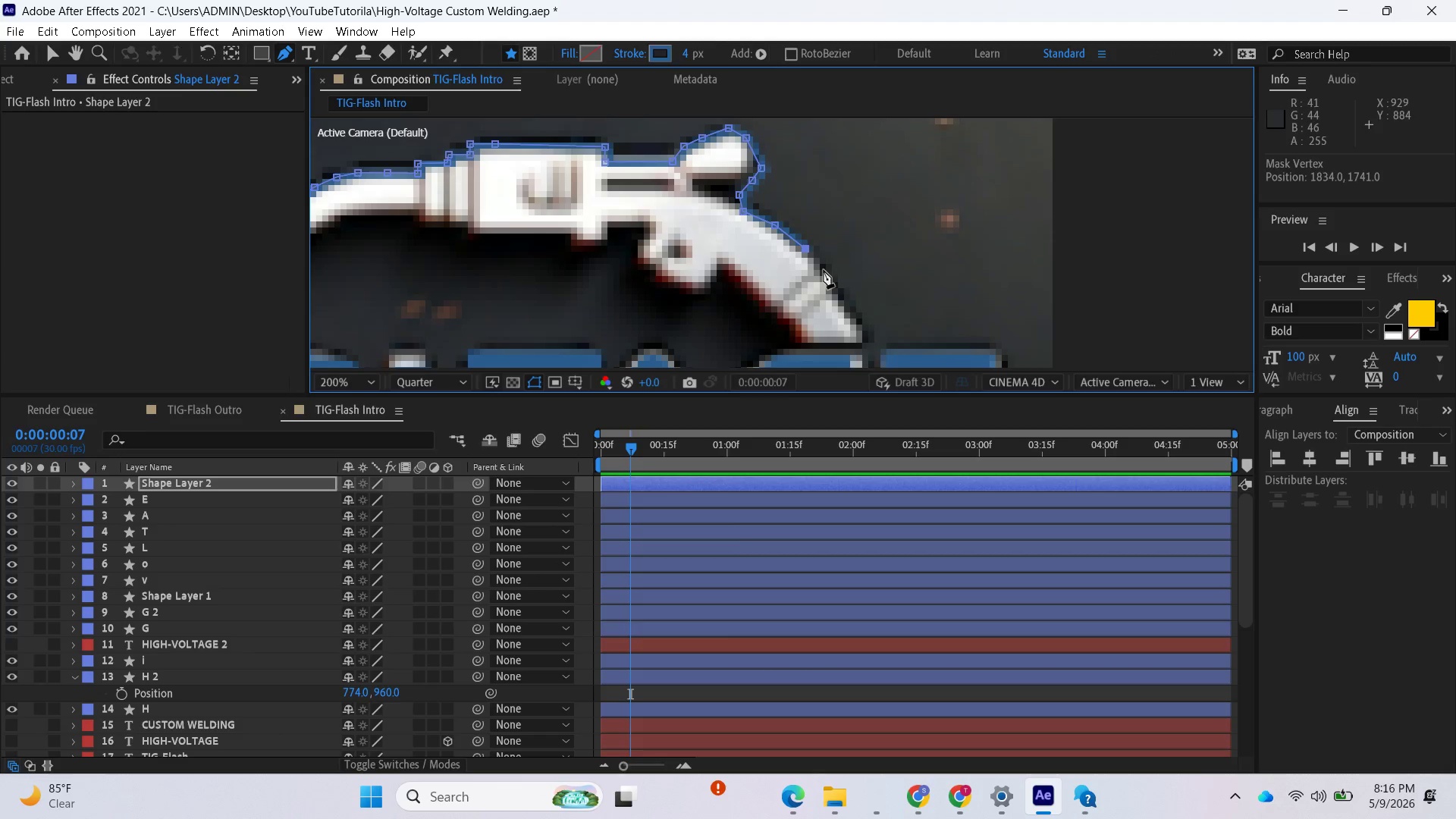 
left_click([824, 270])
 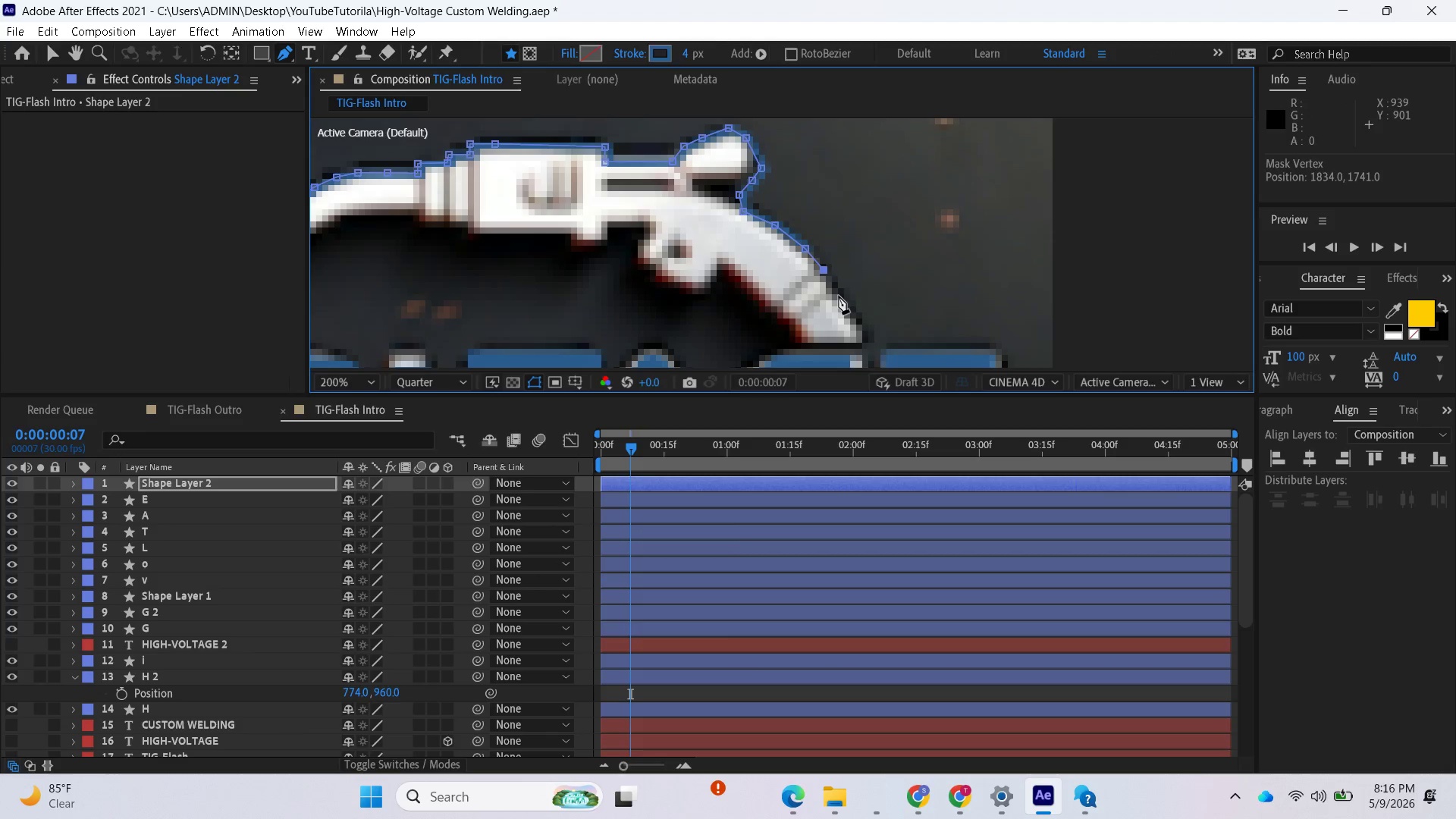 
left_click([842, 298])
 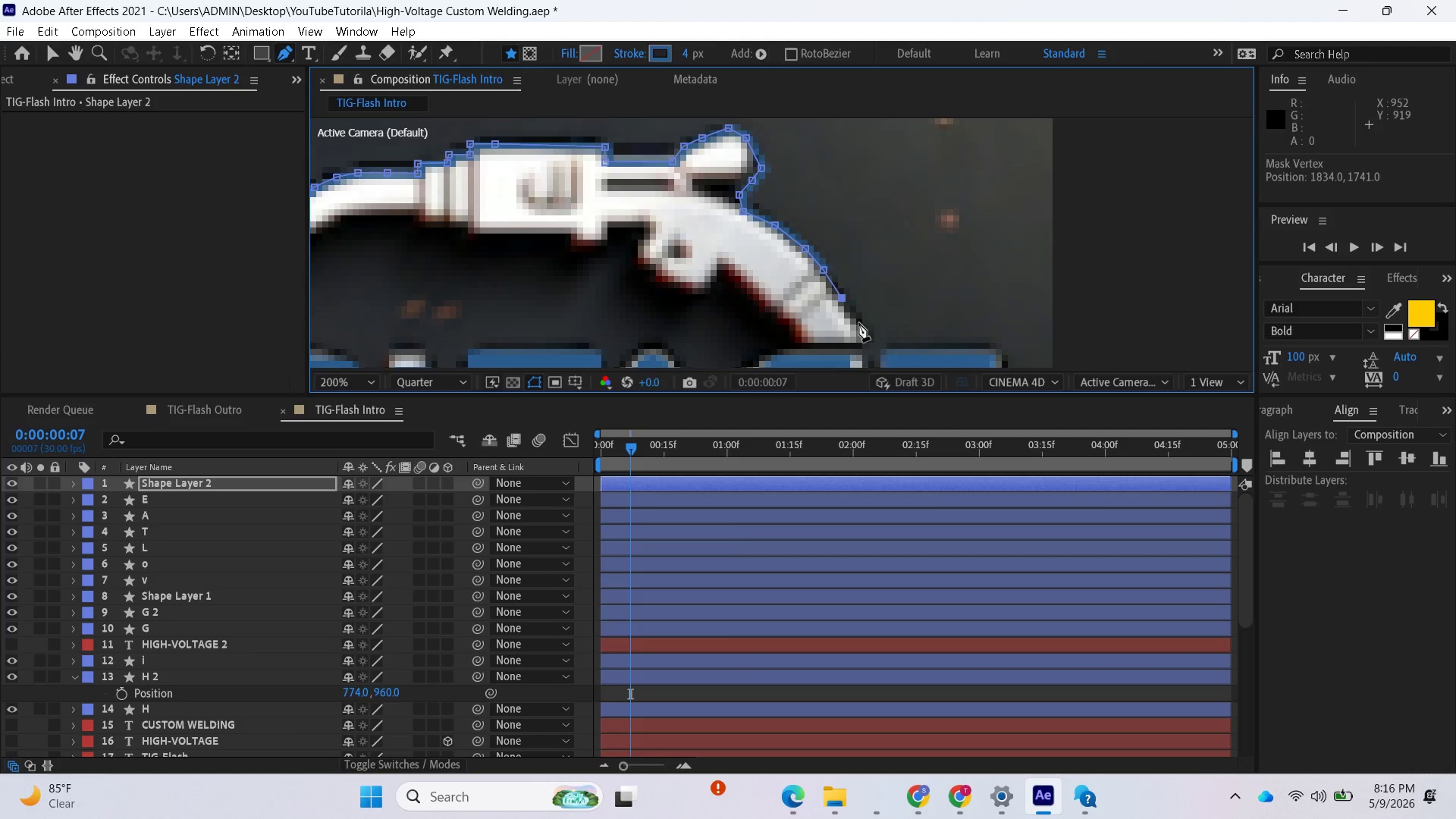 
left_click([859, 323])
 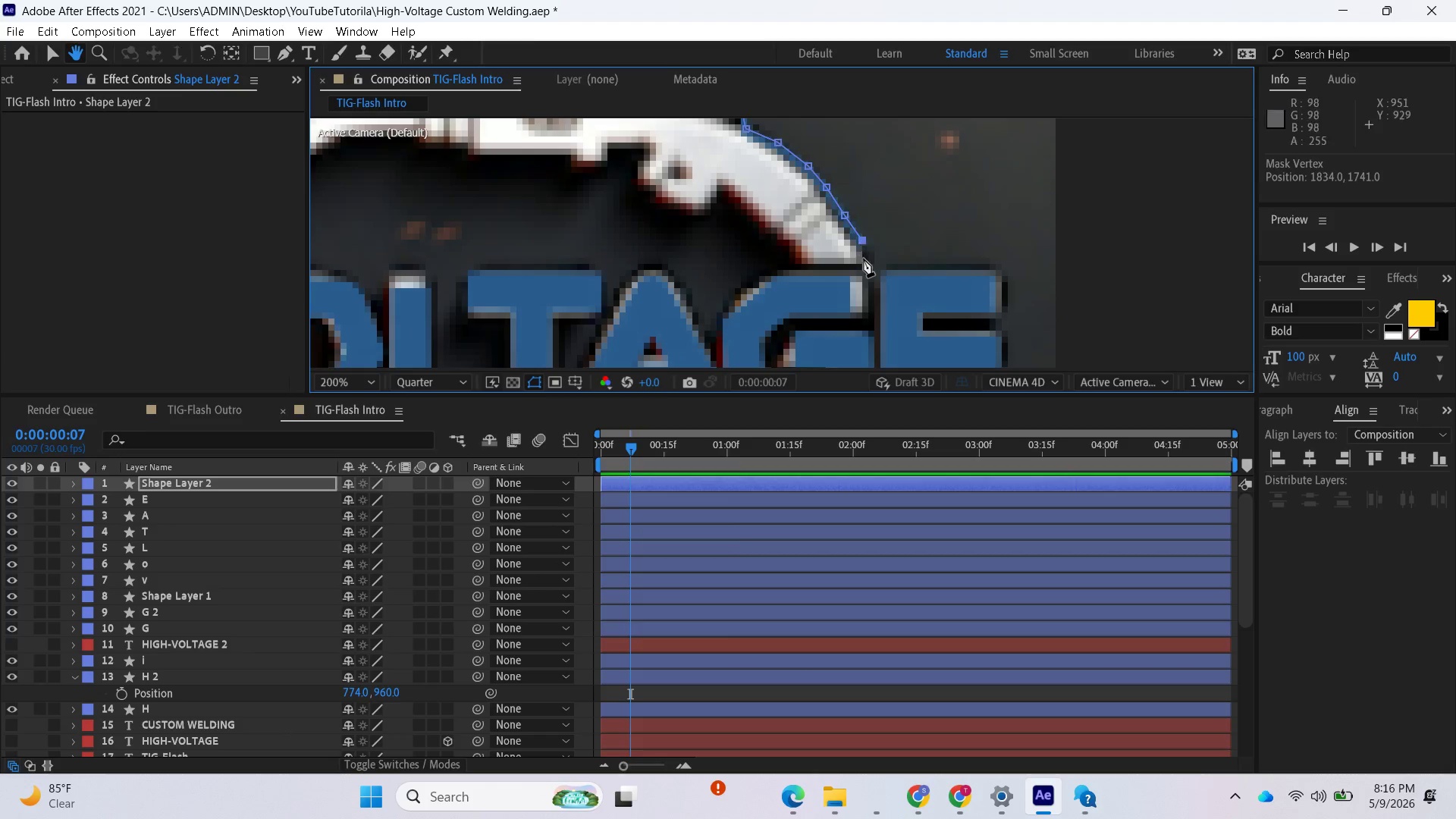 
left_click([868, 264])
 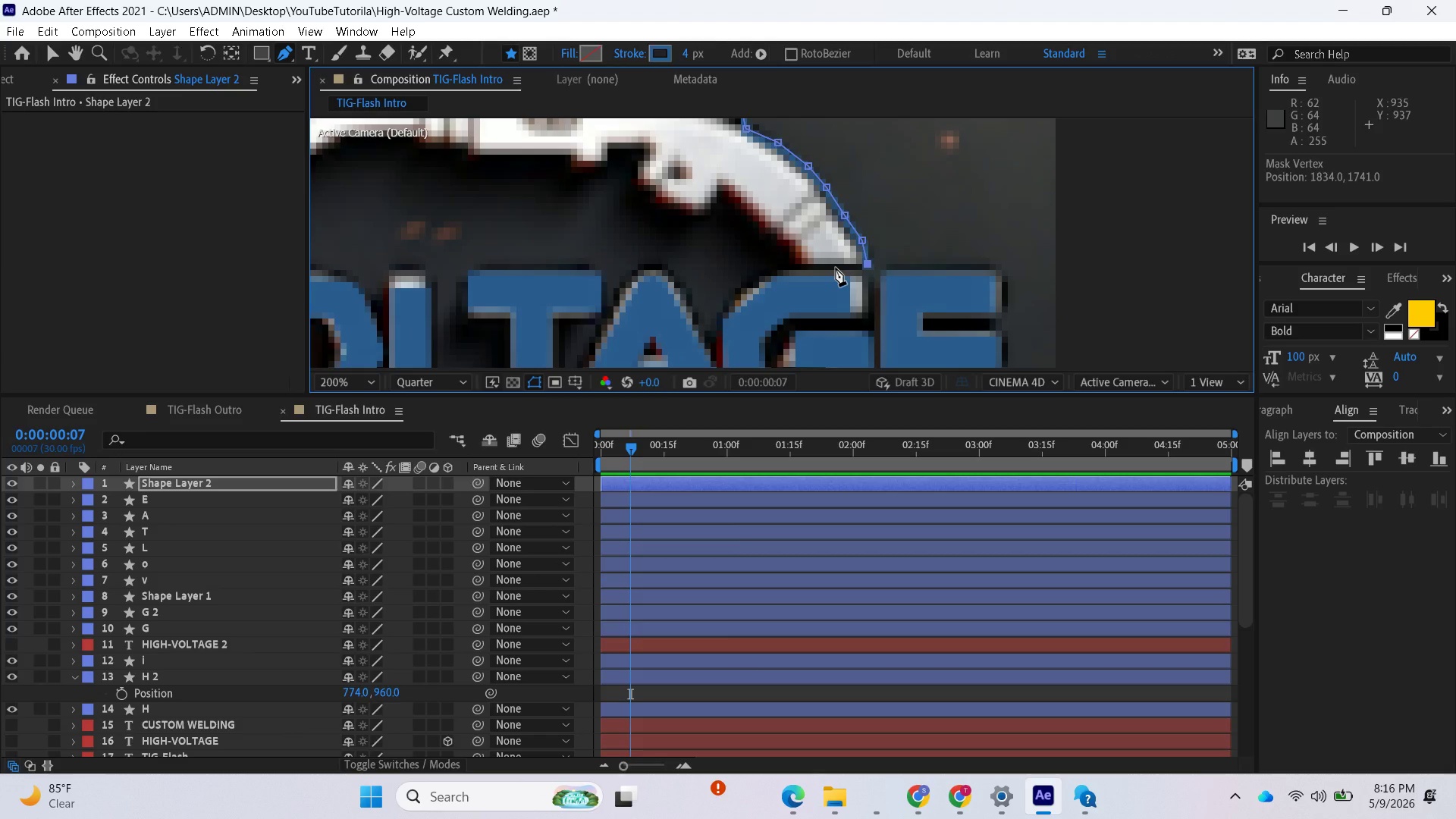 
left_click([836, 269])
 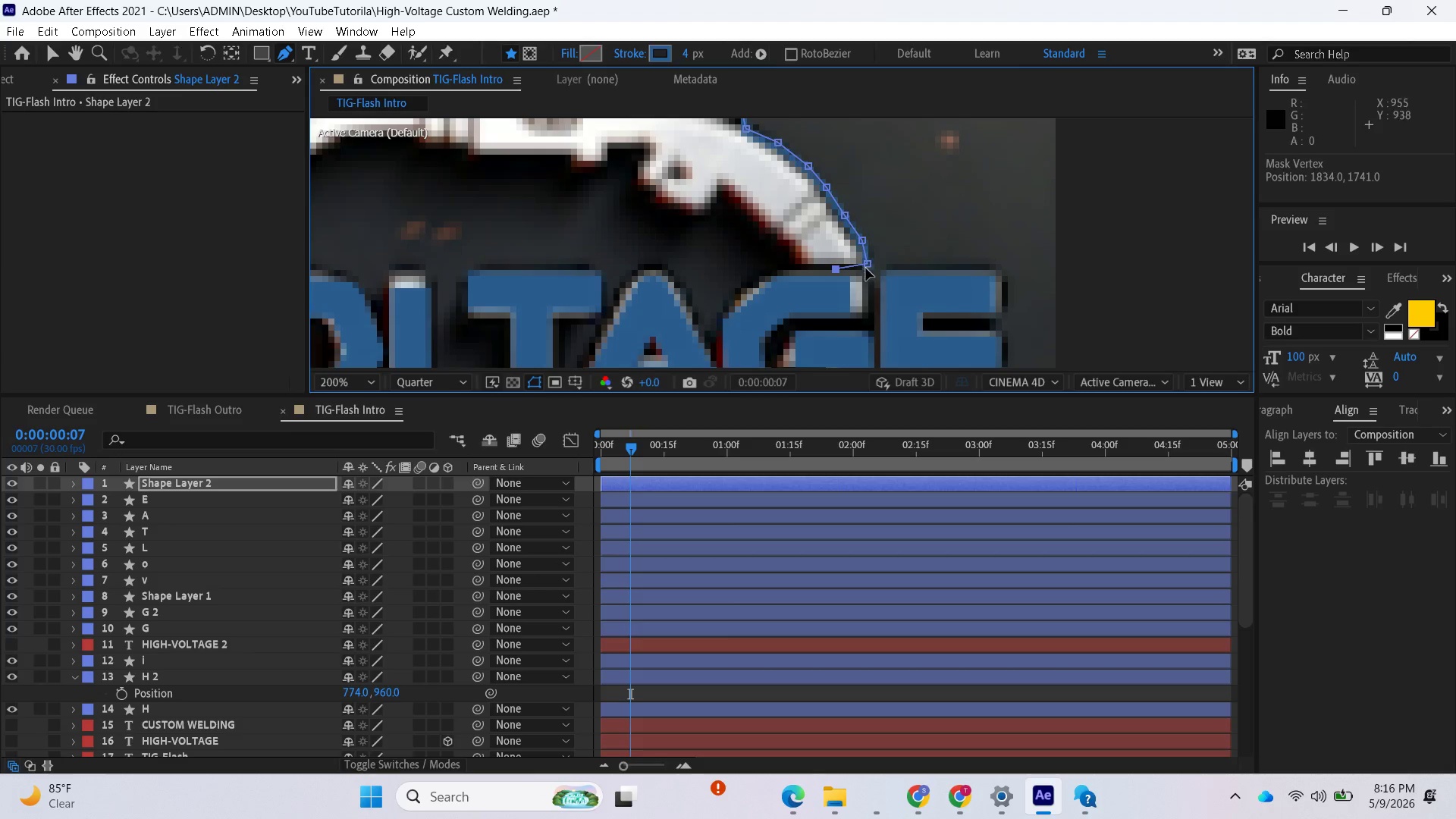 
left_click_drag(start_coordinate=[869, 266], to_coordinate=[869, 273])
 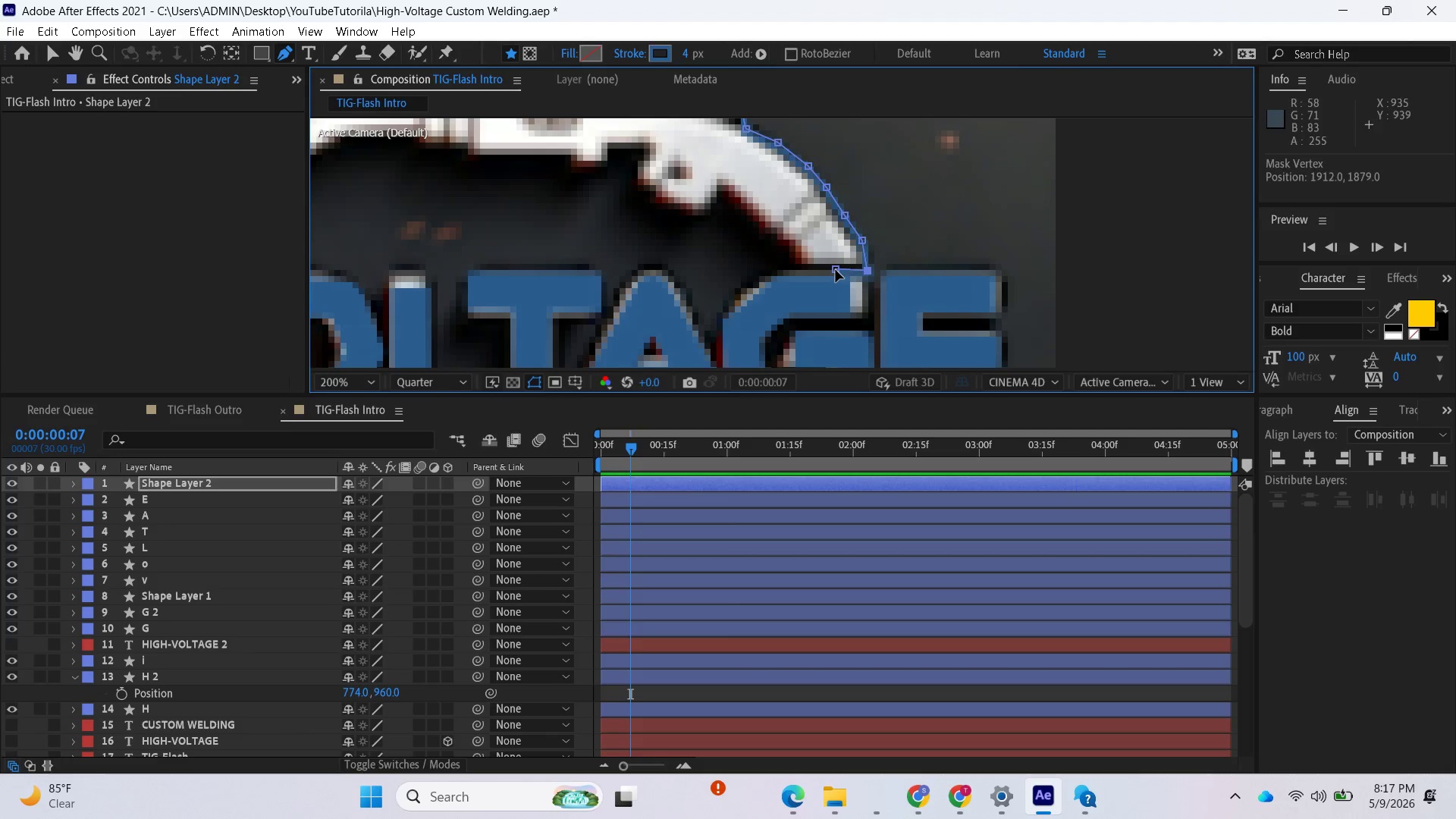 
left_click([836, 270])
 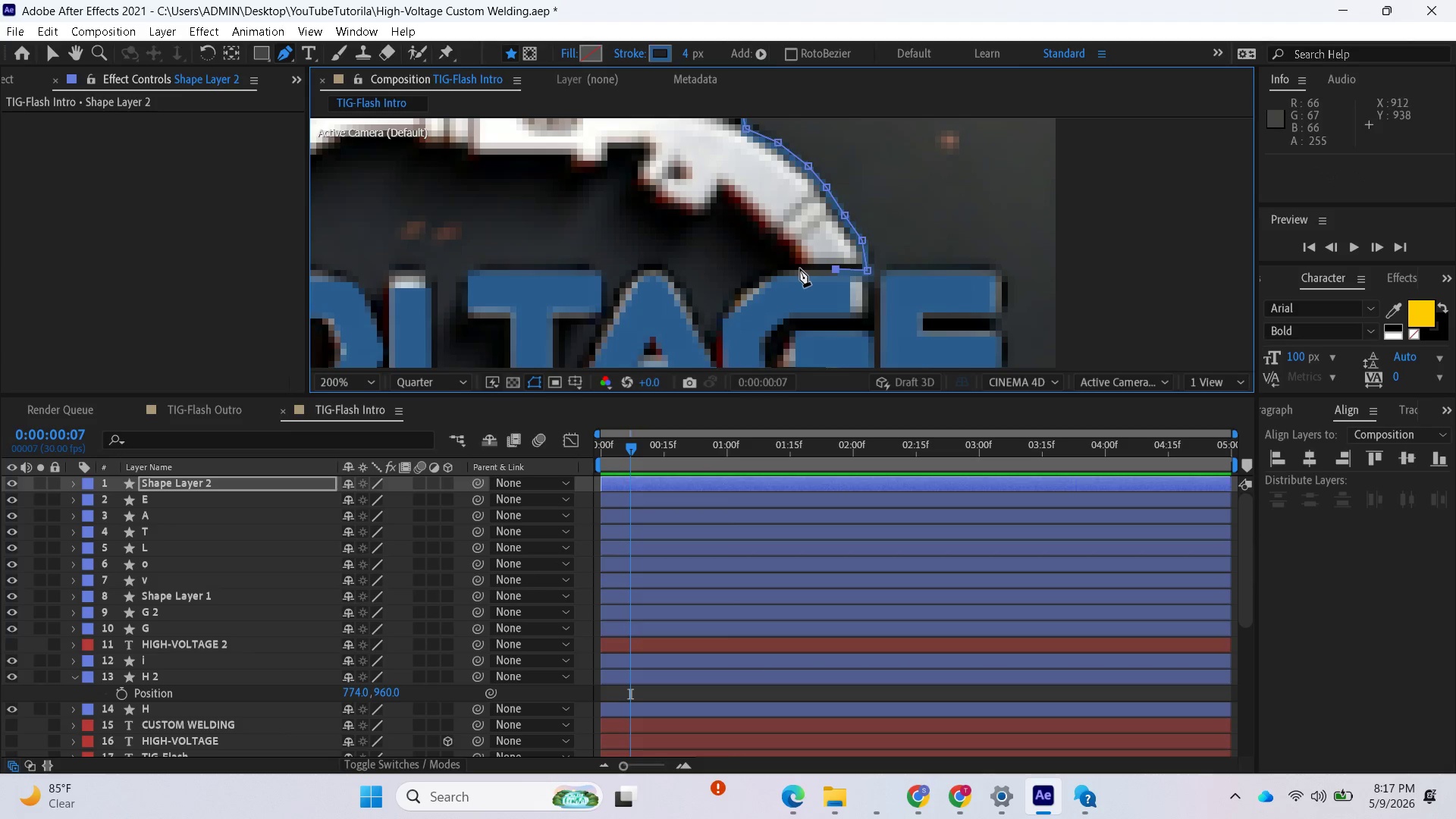 
left_click([799, 268])
 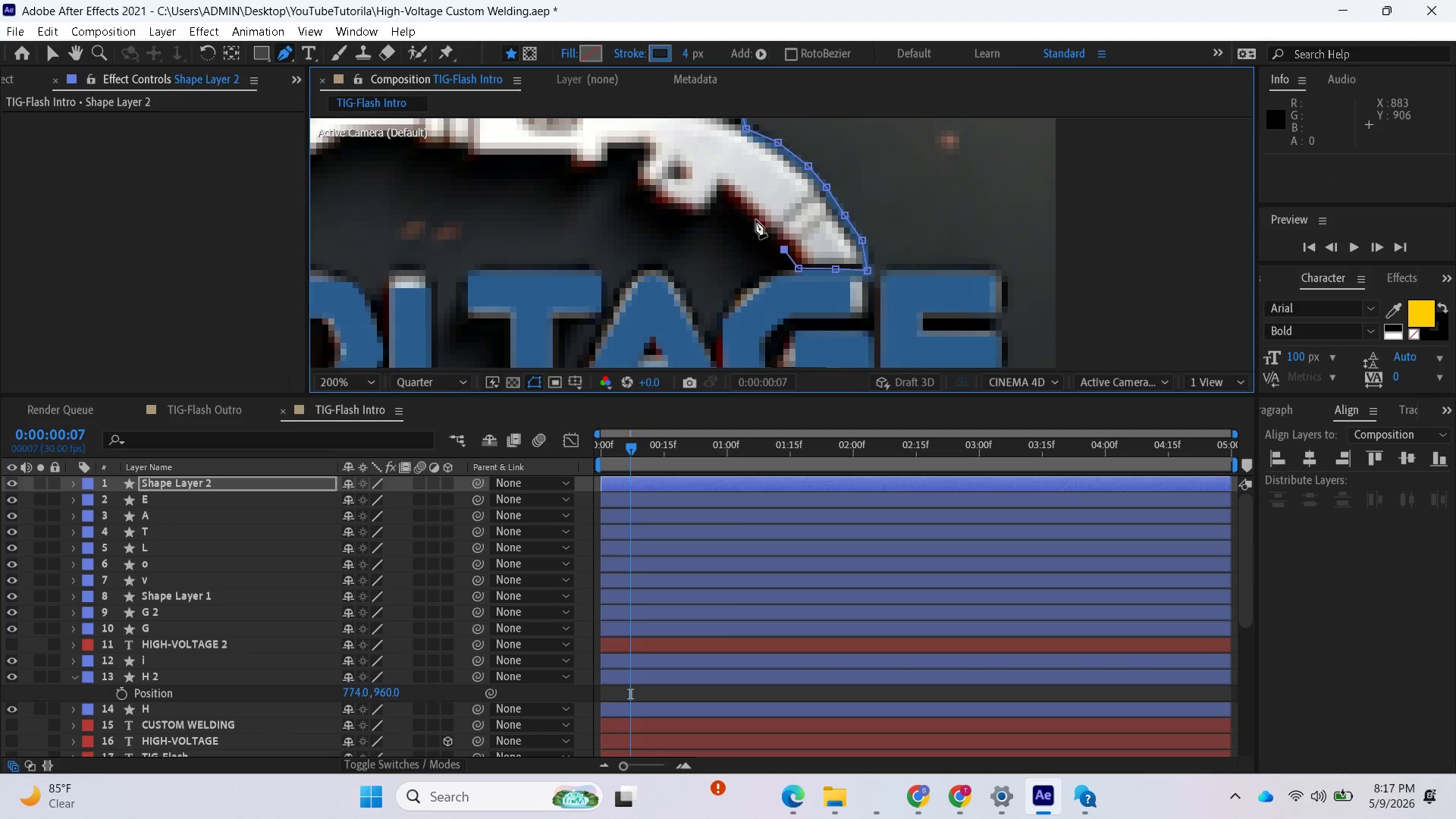 
left_click([745, 211])
 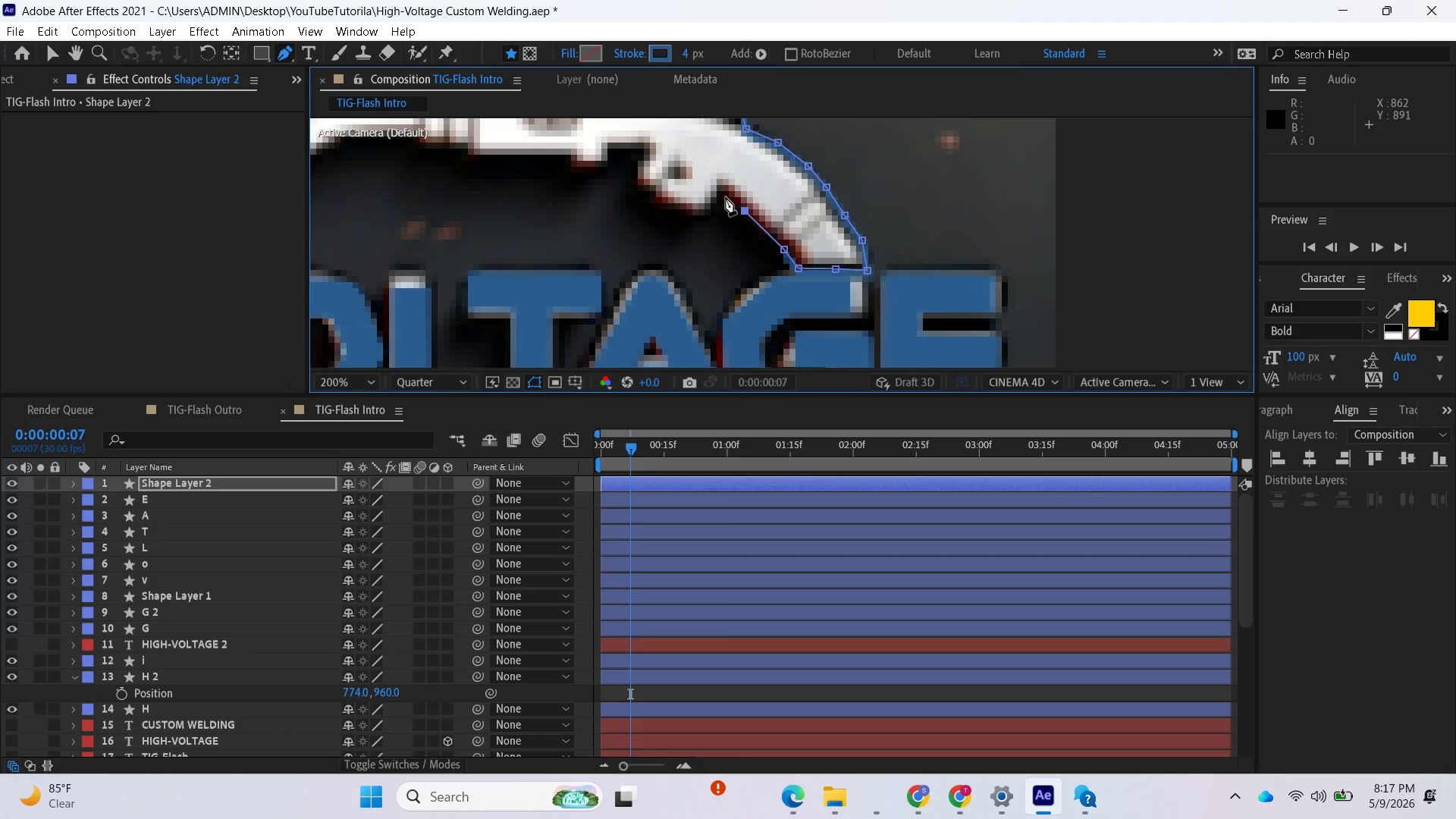 
left_click([723, 196])
 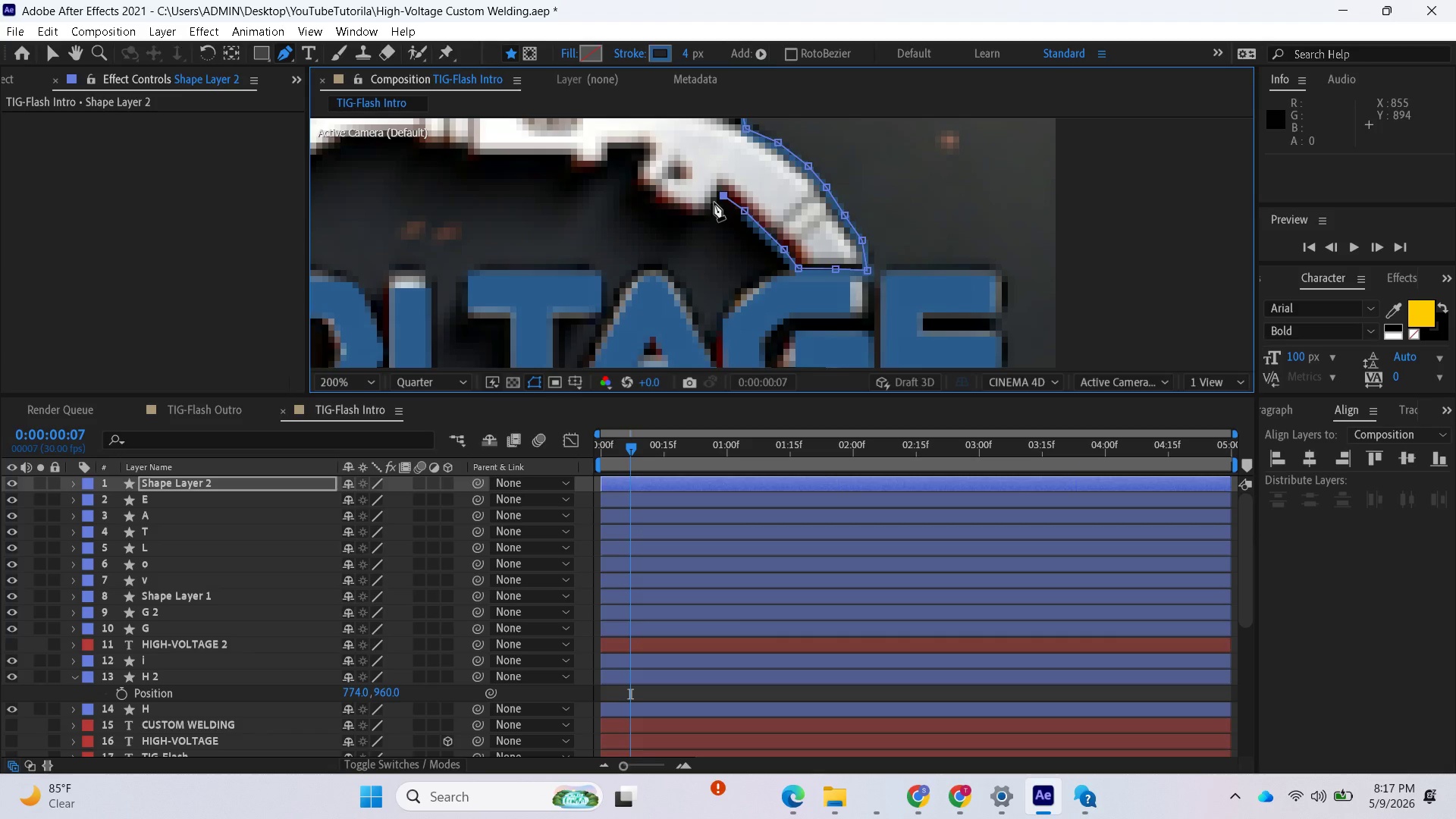 
left_click([714, 203])
 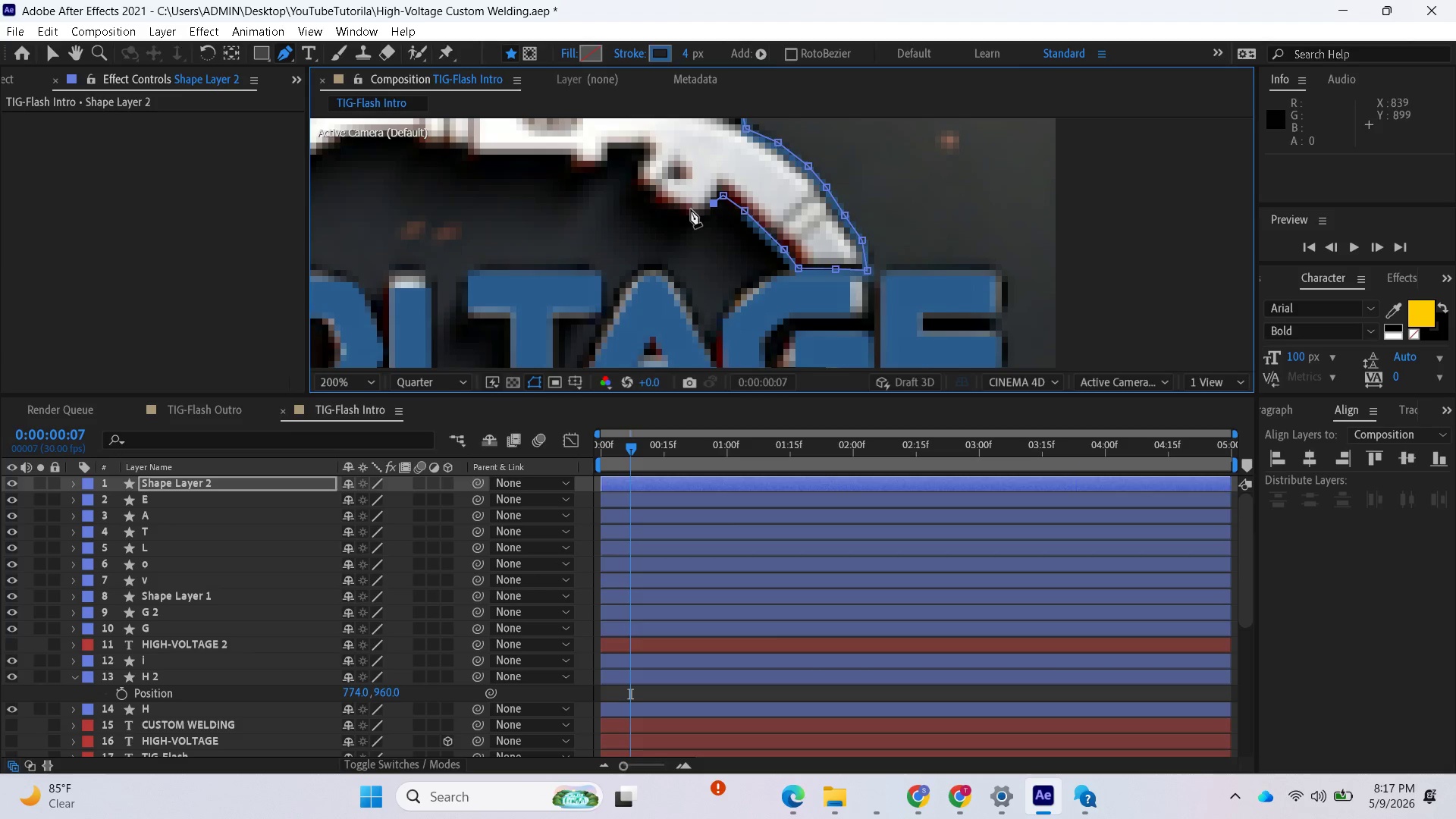 
left_click([690, 209])
 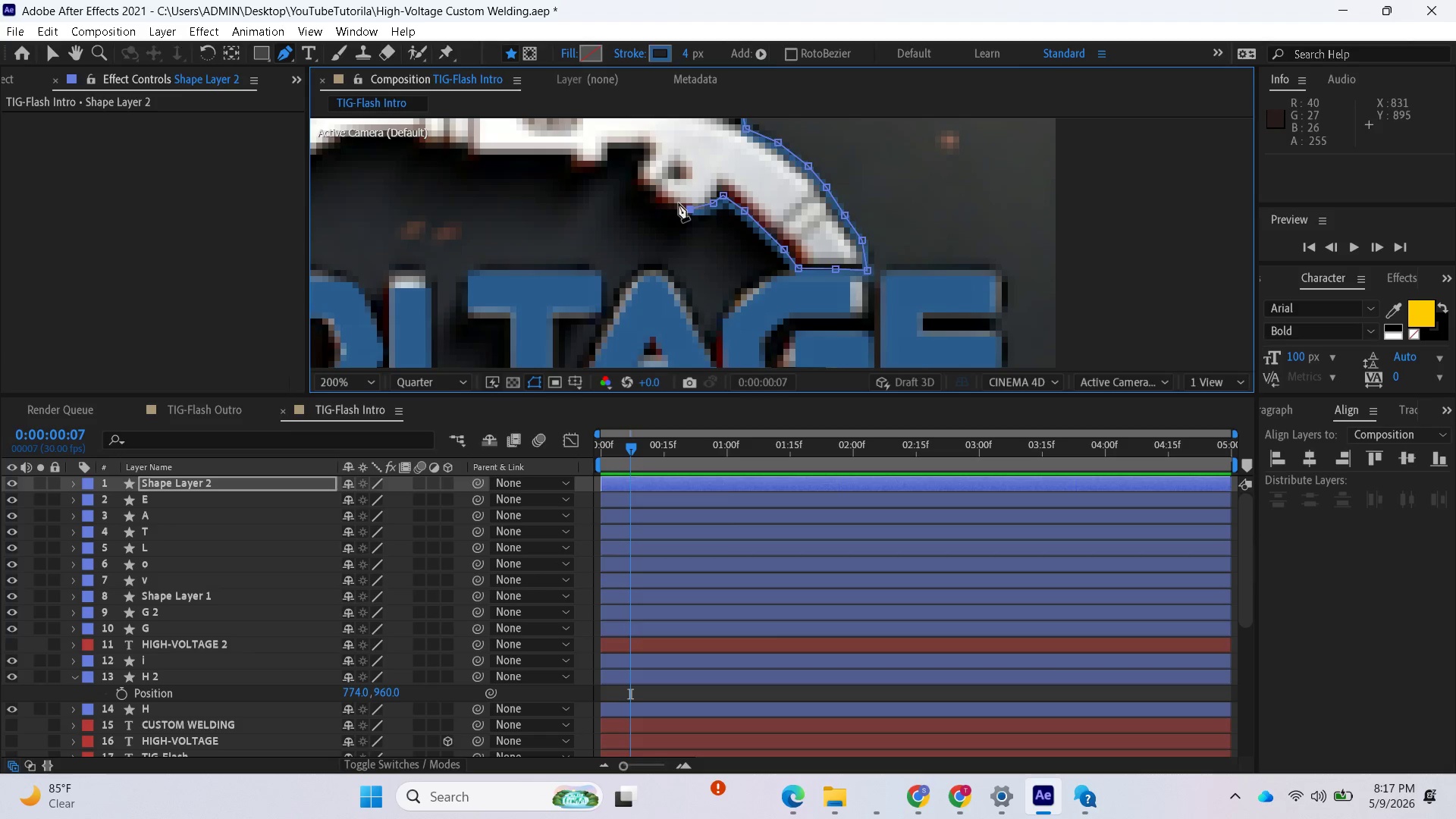 
left_click_drag(start_coordinate=[689, 209], to_coordinate=[694, 215])
 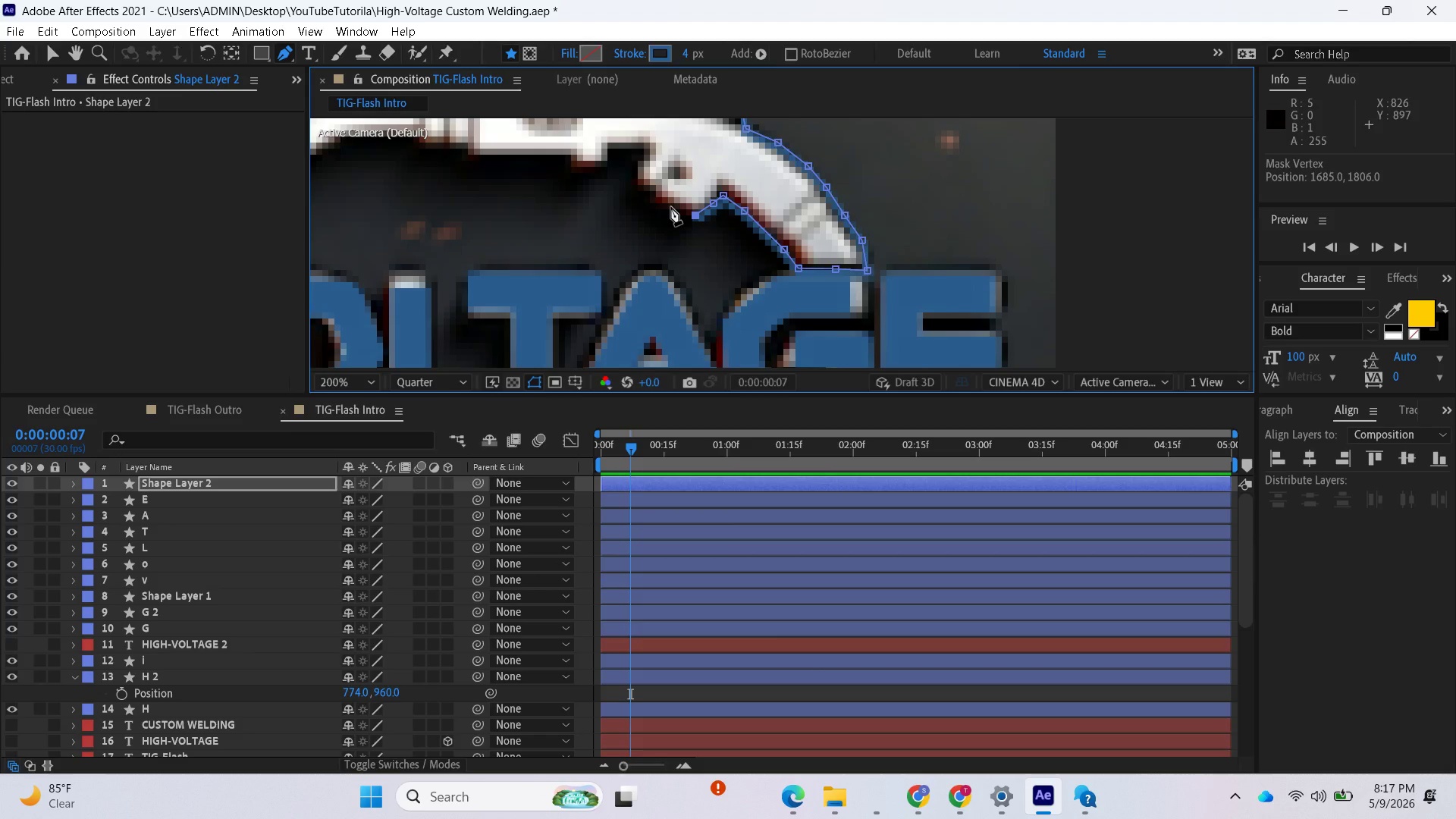 
left_click([671, 207])
 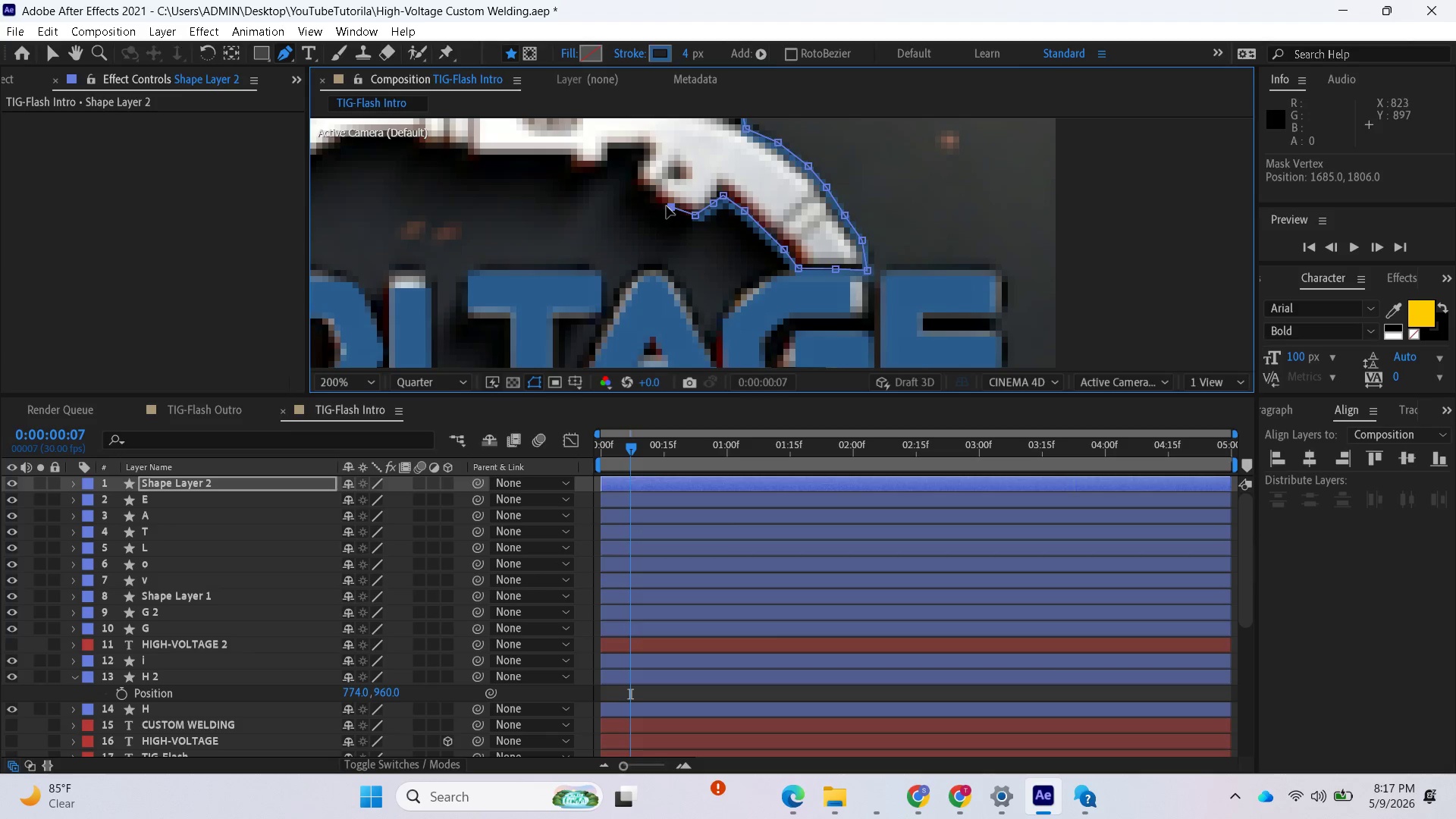 
left_click_drag(start_coordinate=[670, 206], to_coordinate=[670, 210])
 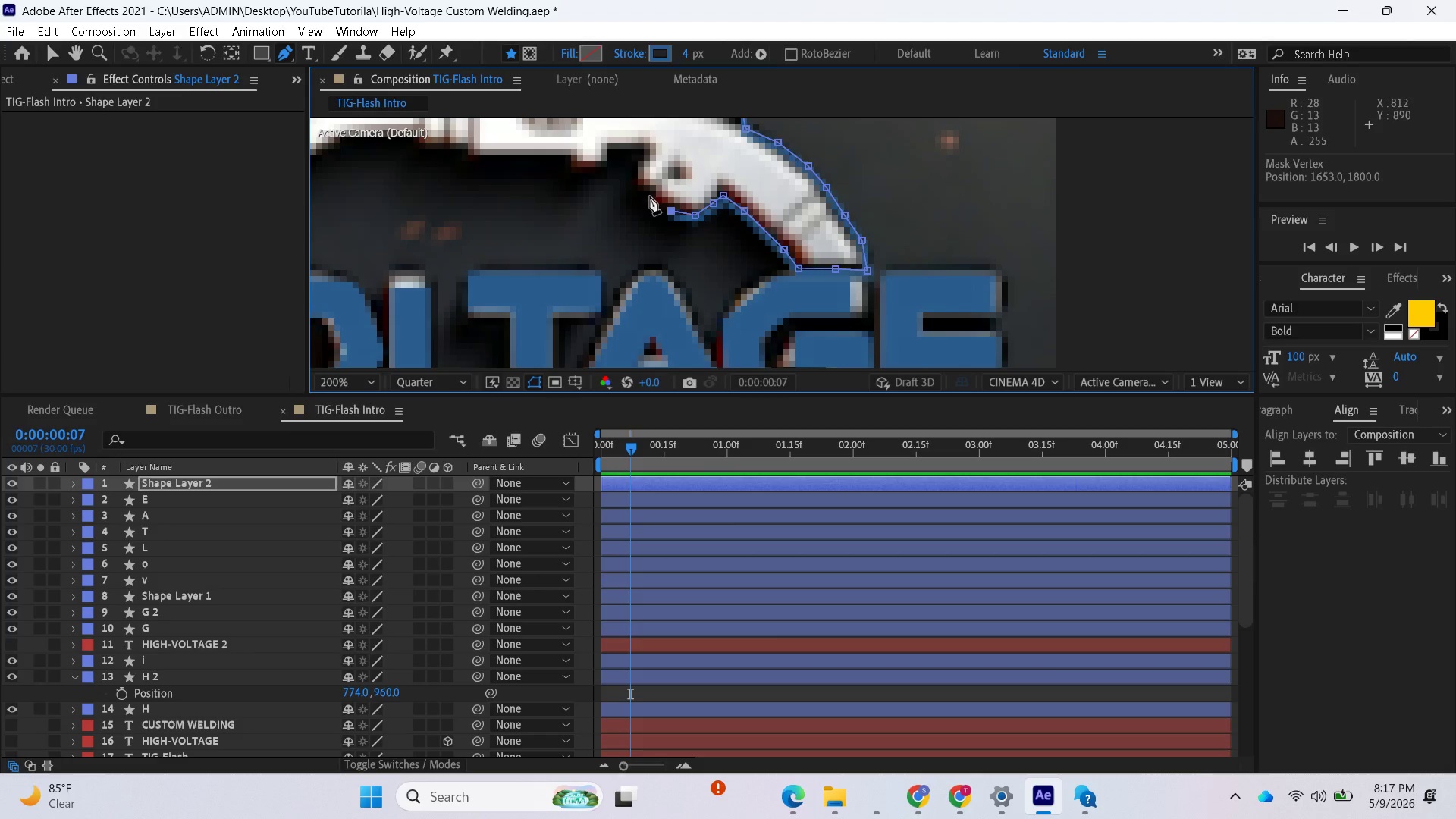 
left_click([642, 190])
 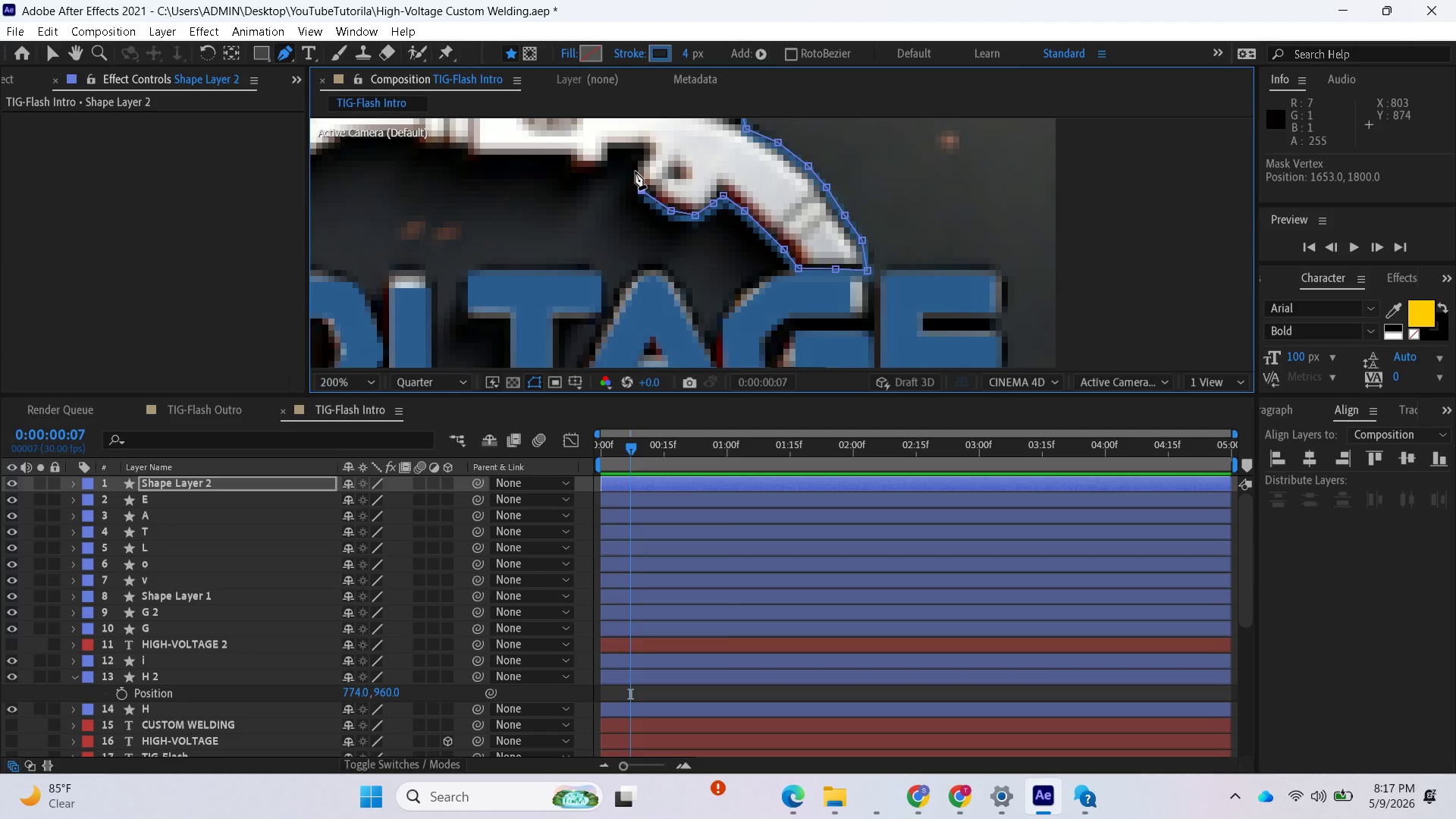 
left_click([635, 168])
 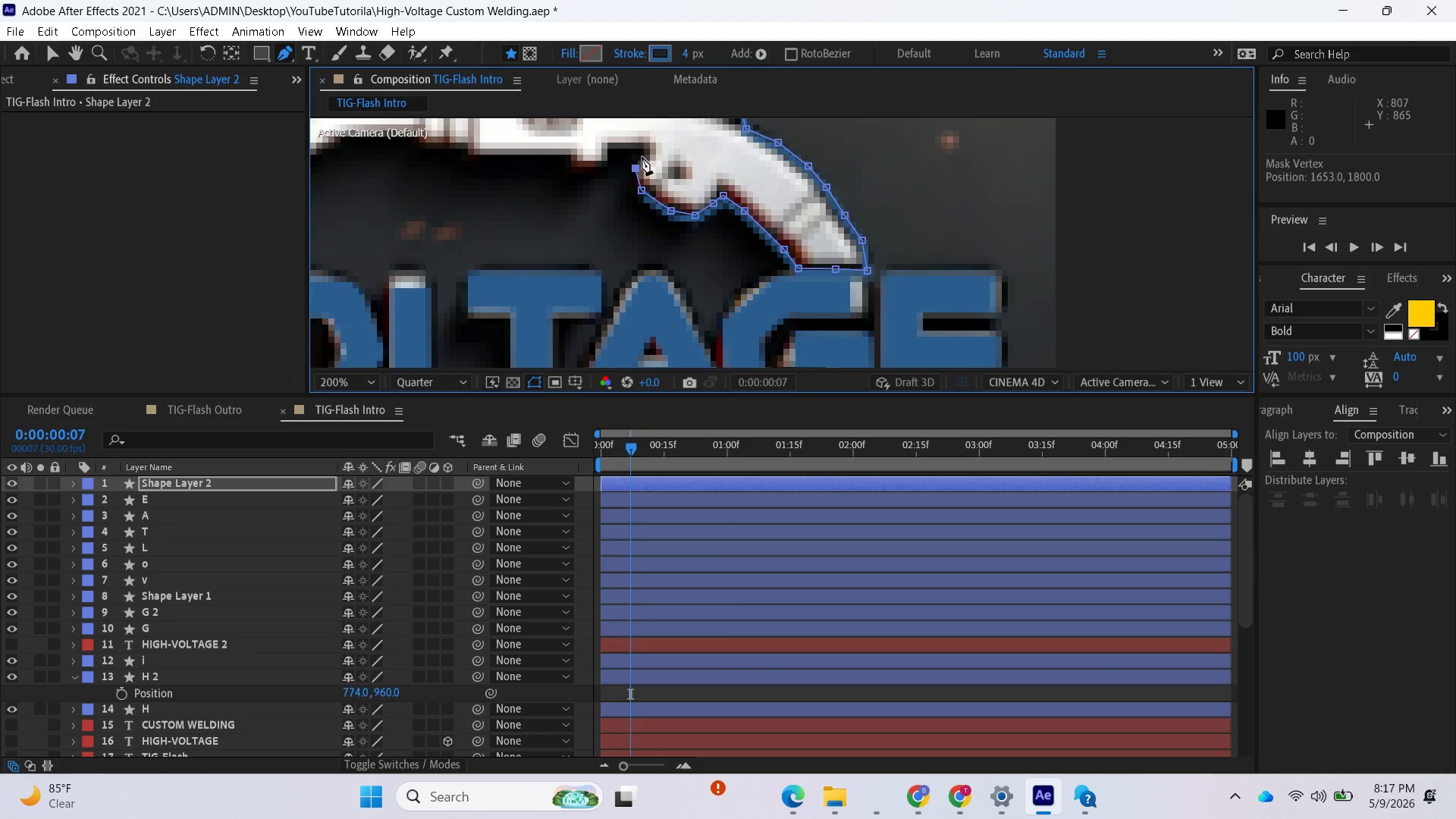 
left_click([643, 155])
 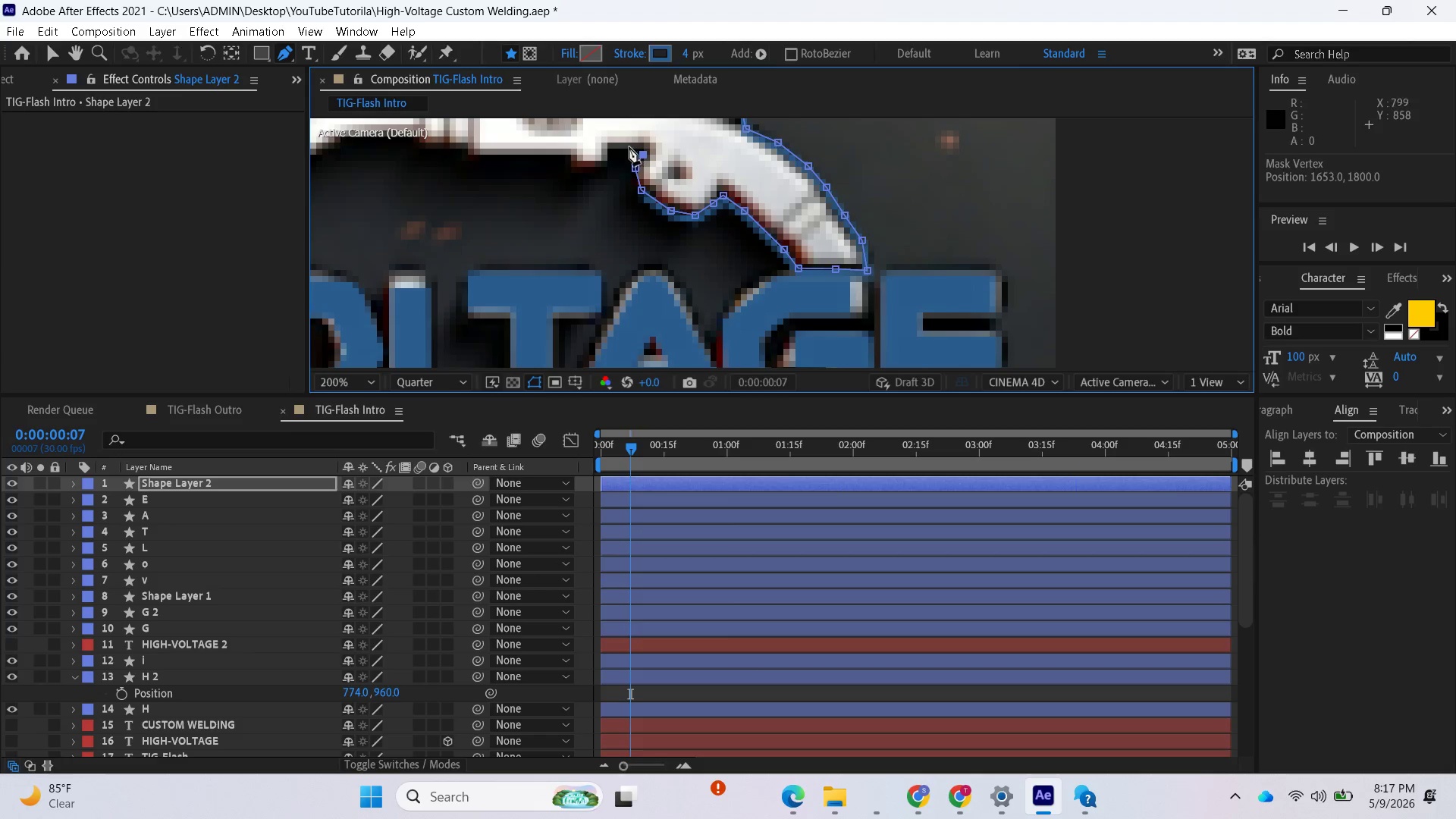 
left_click([625, 147])
 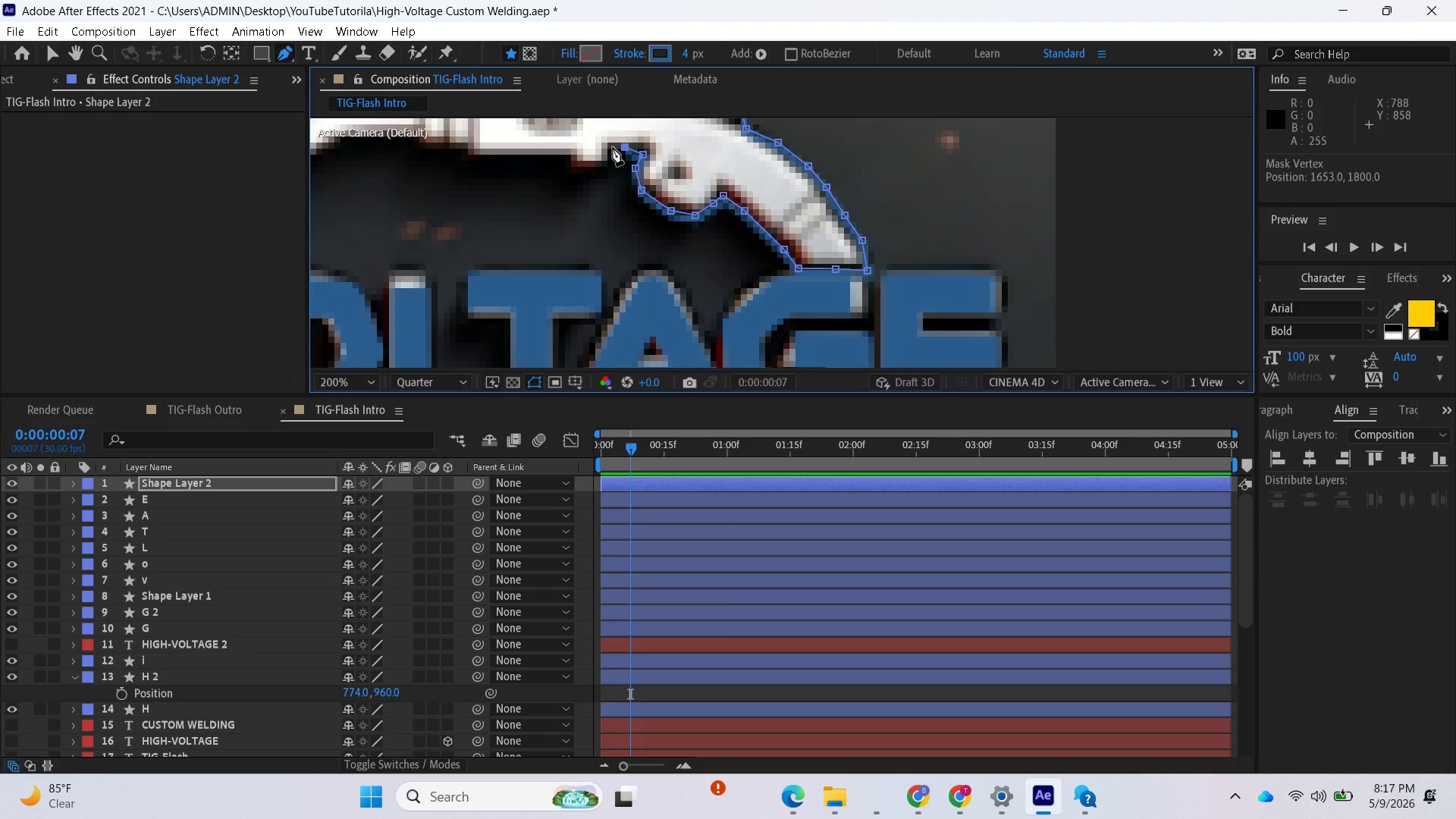 
left_click_drag(start_coordinate=[625, 147], to_coordinate=[637, 147])
 